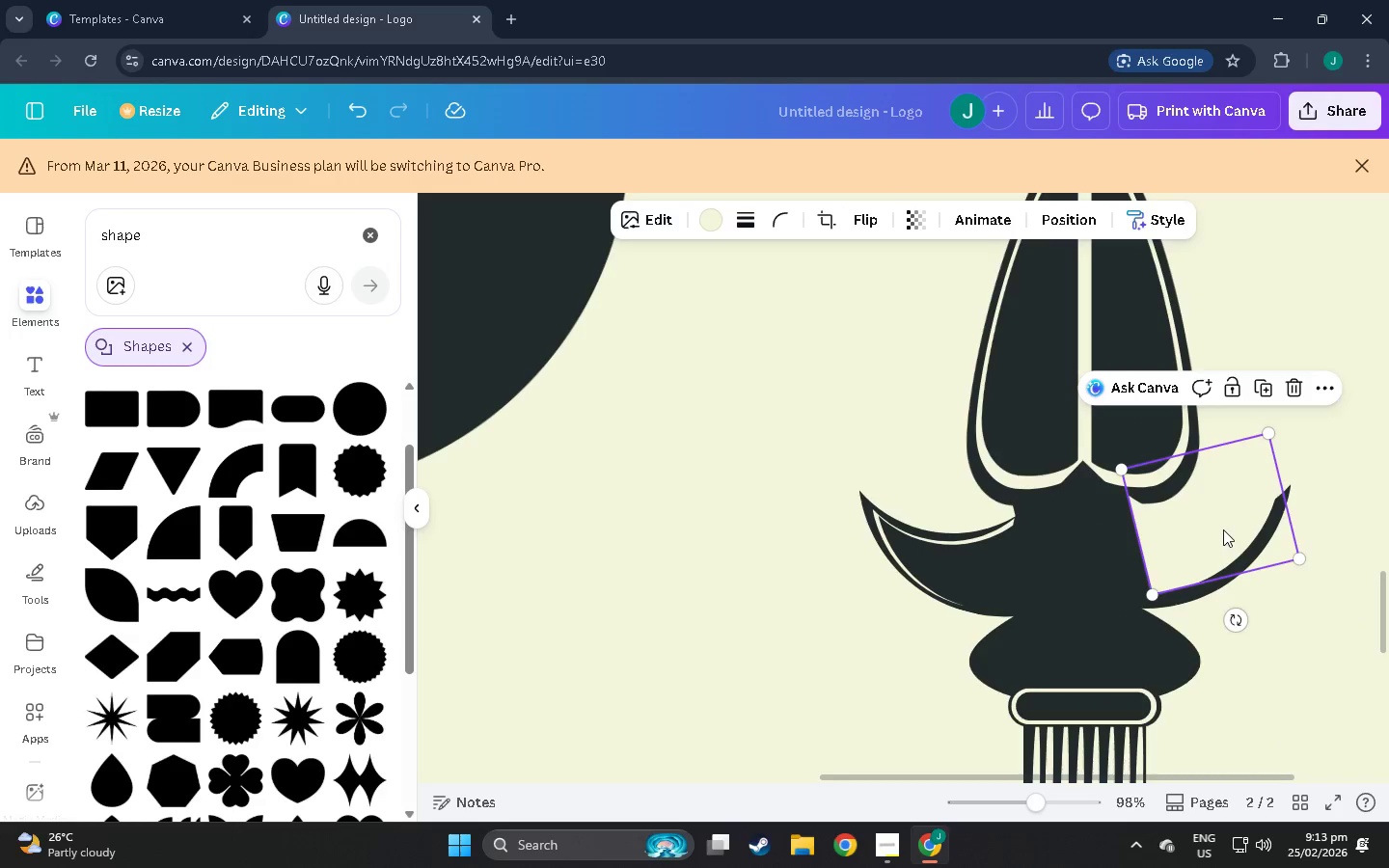 
left_click_drag(start_coordinate=[1223, 529], to_coordinate=[1233, 541])
 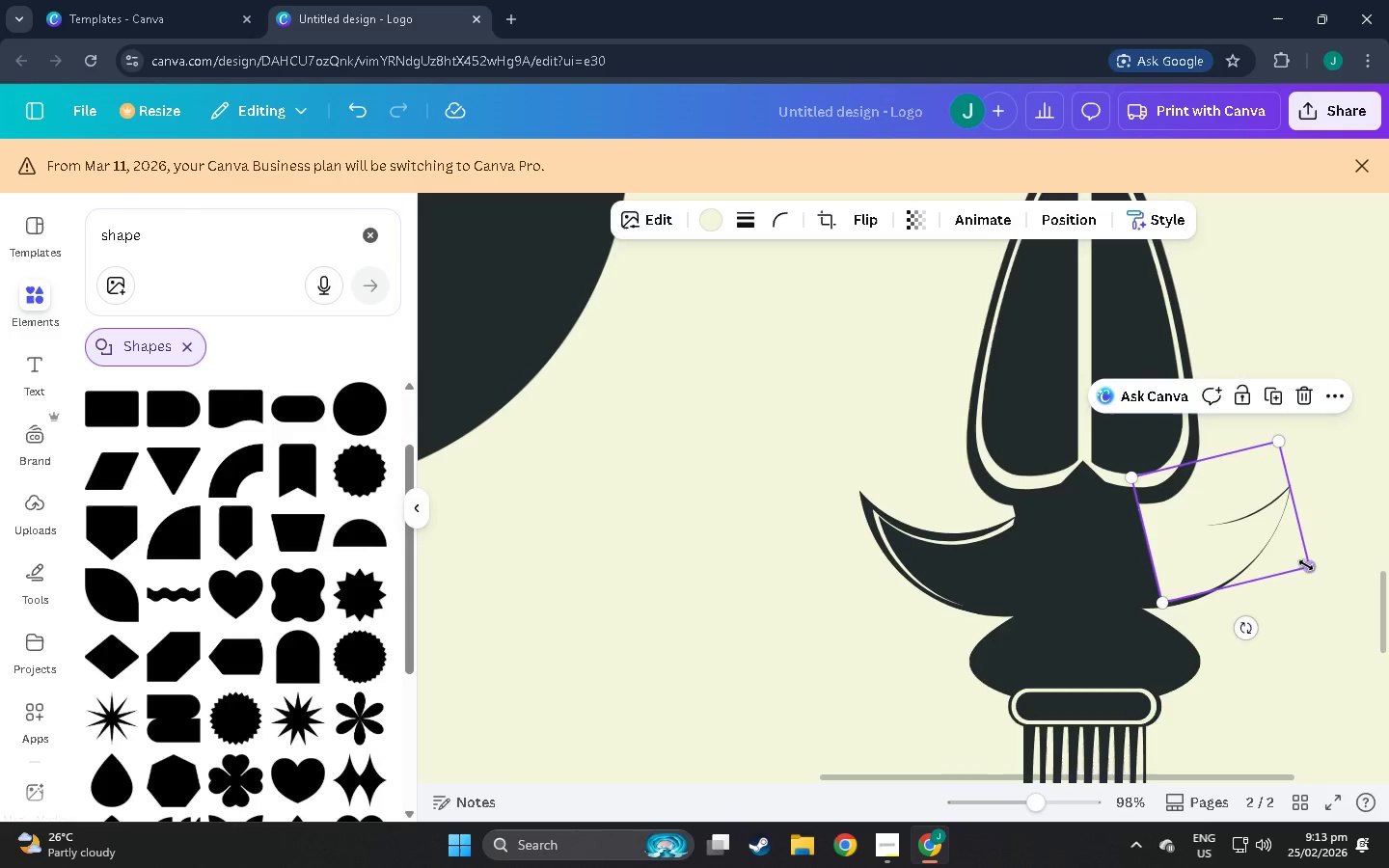 
left_click_drag(start_coordinate=[1306, 565], to_coordinate=[1292, 562])
 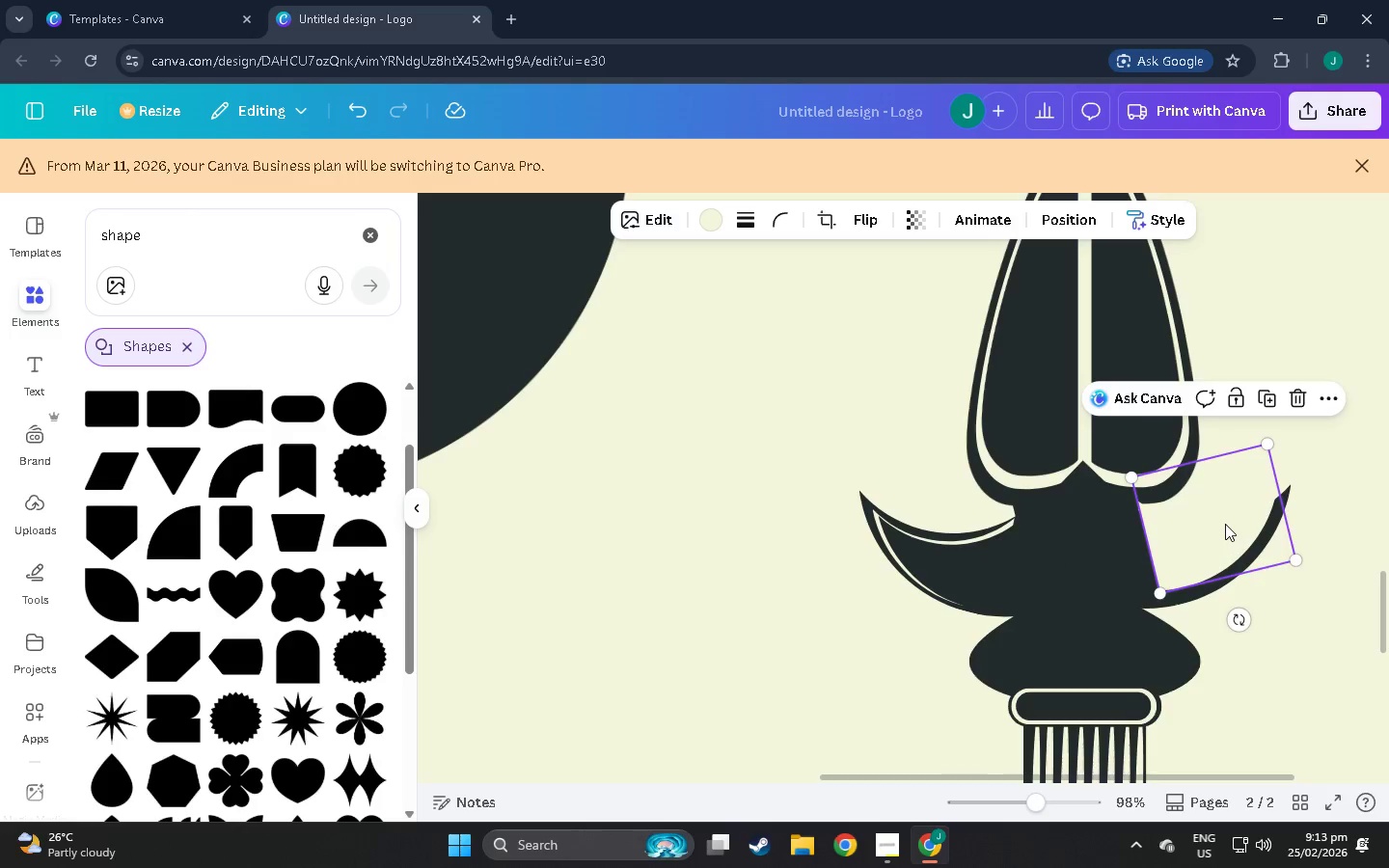 
left_click_drag(start_coordinate=[1225, 524], to_coordinate=[1230, 535])
 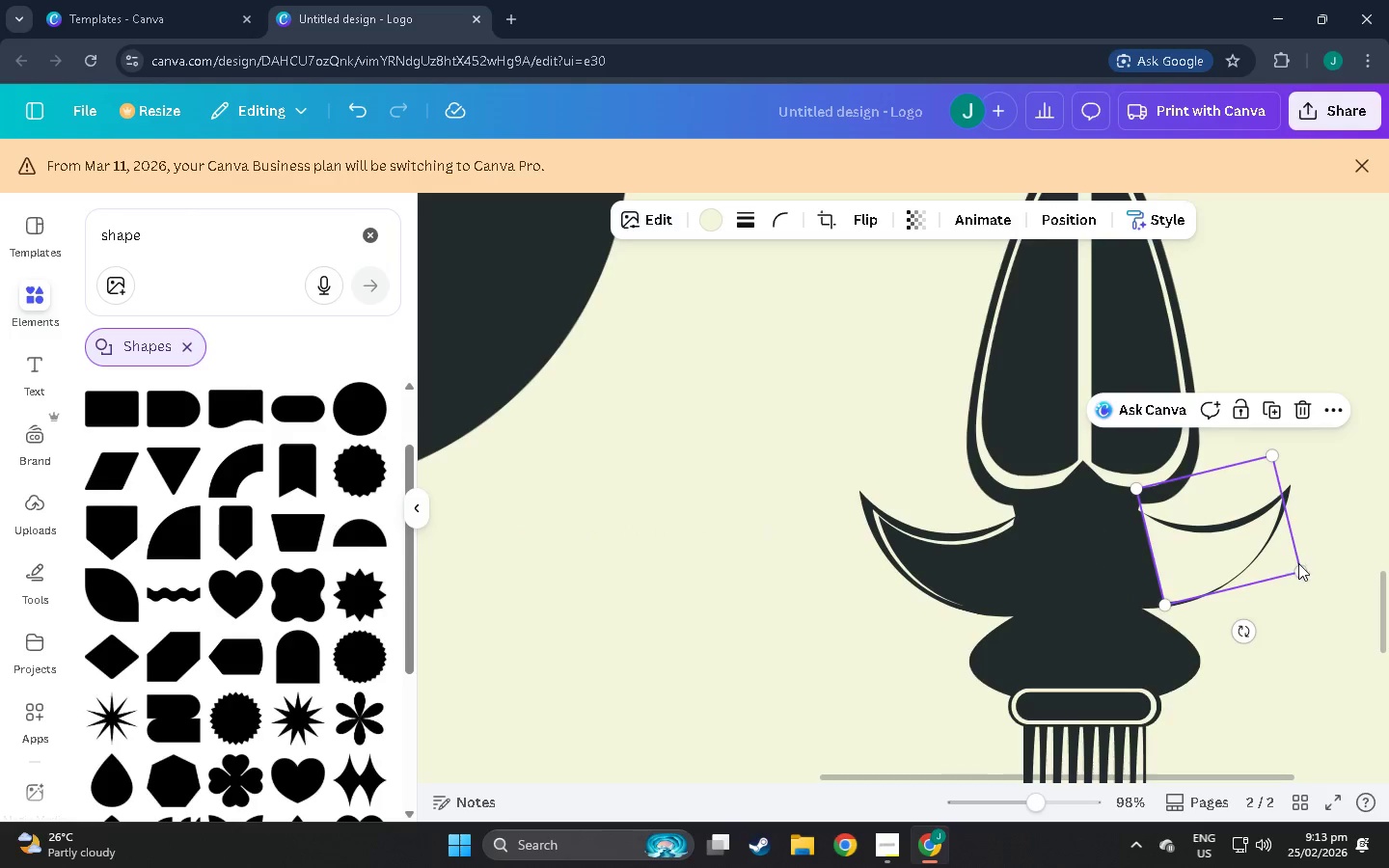 
hold_key(key=ControlLeft, duration=1.52)
 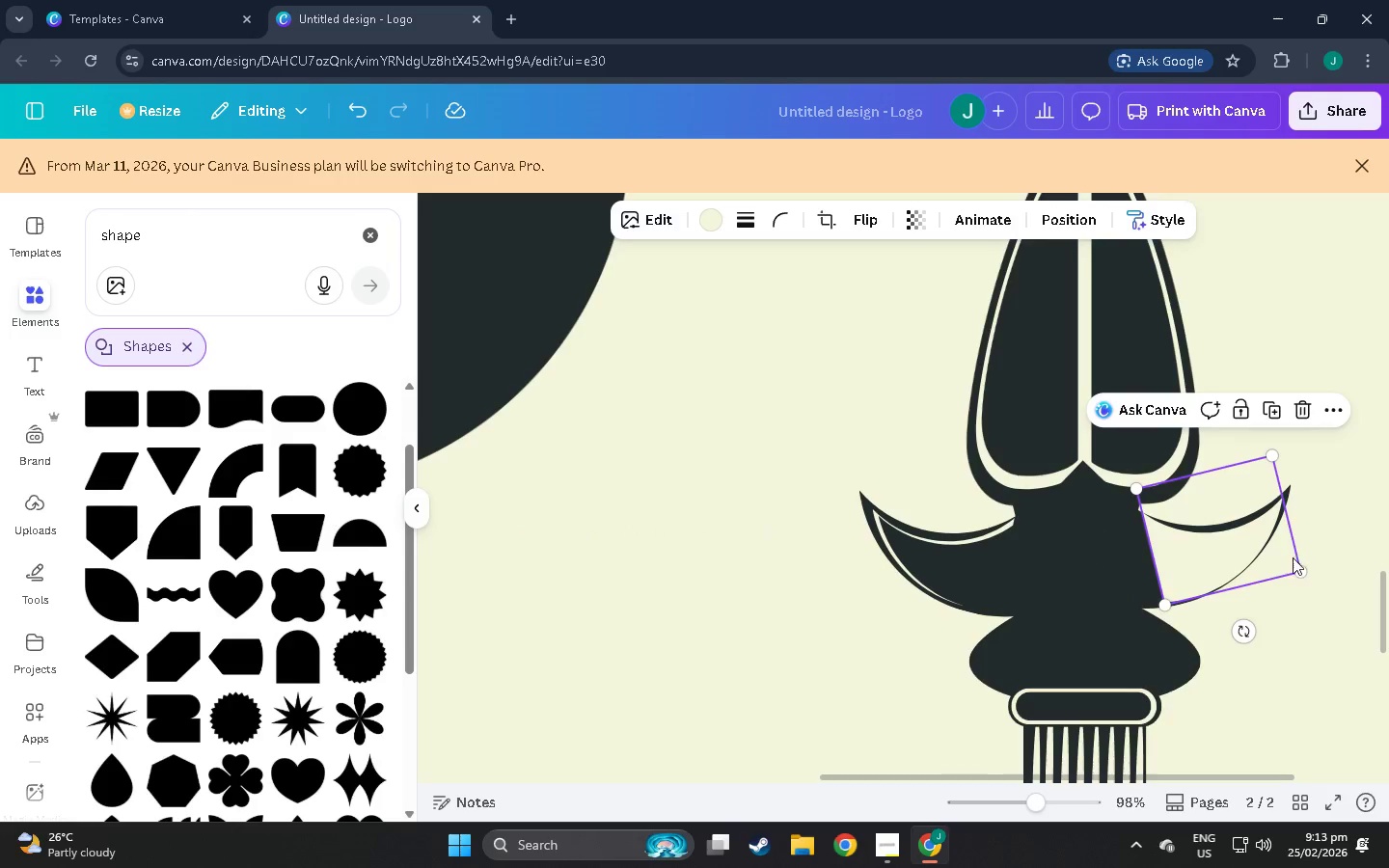 
hold_key(key=ControlLeft, duration=0.31)
 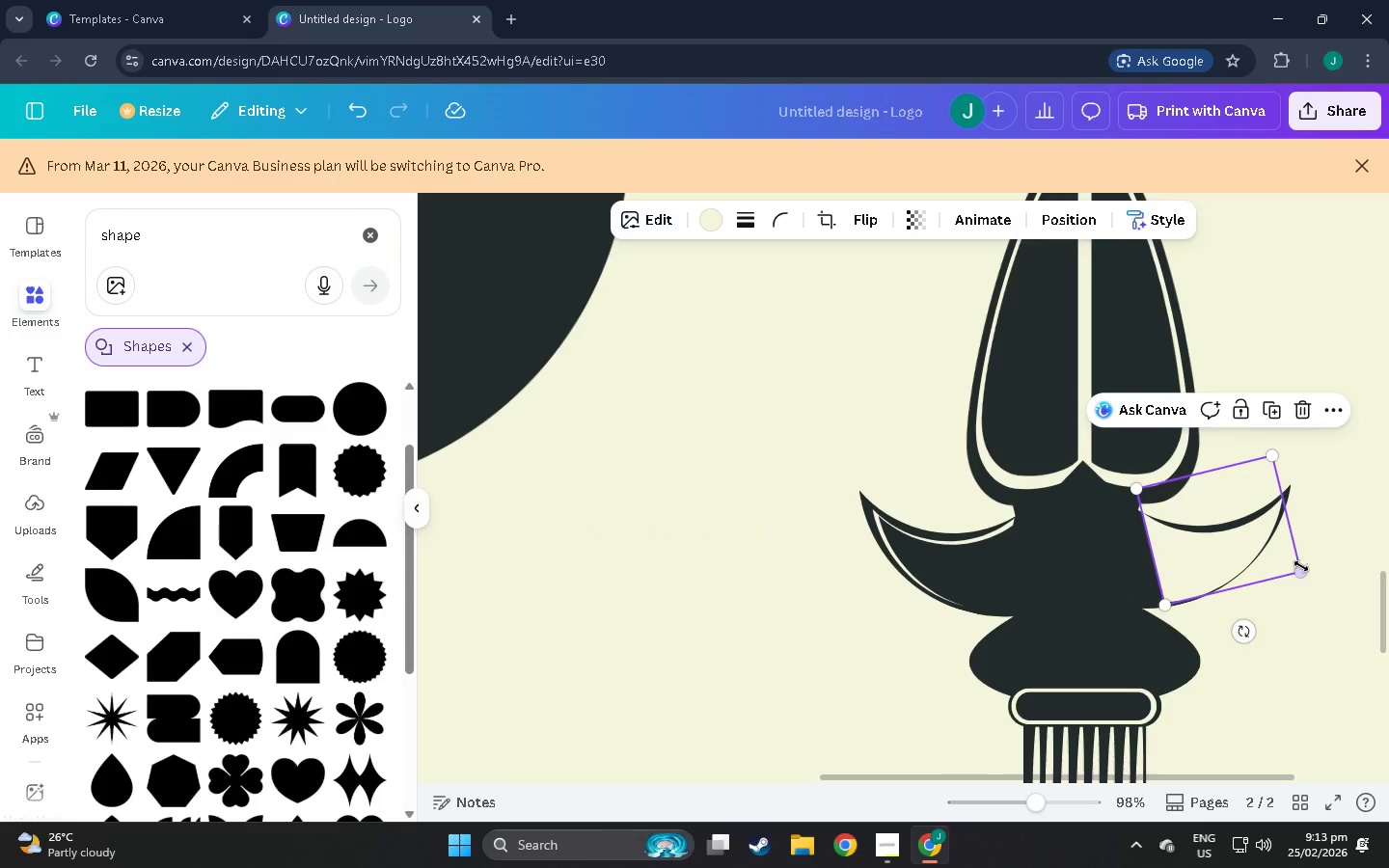 
left_click_drag(start_coordinate=[1301, 567], to_coordinate=[1294, 566])
 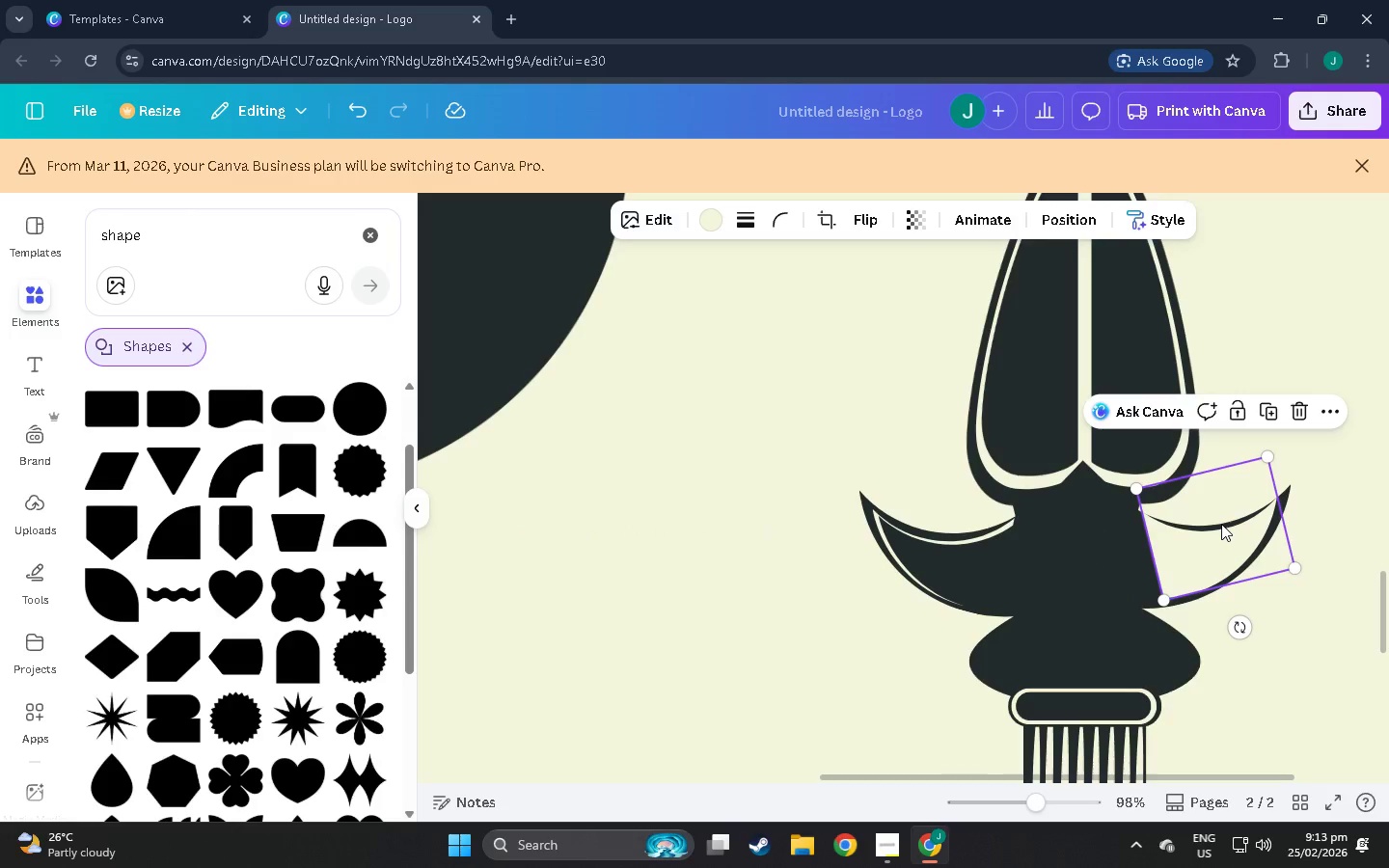 
hold_key(key=ControlLeft, duration=1.5)
 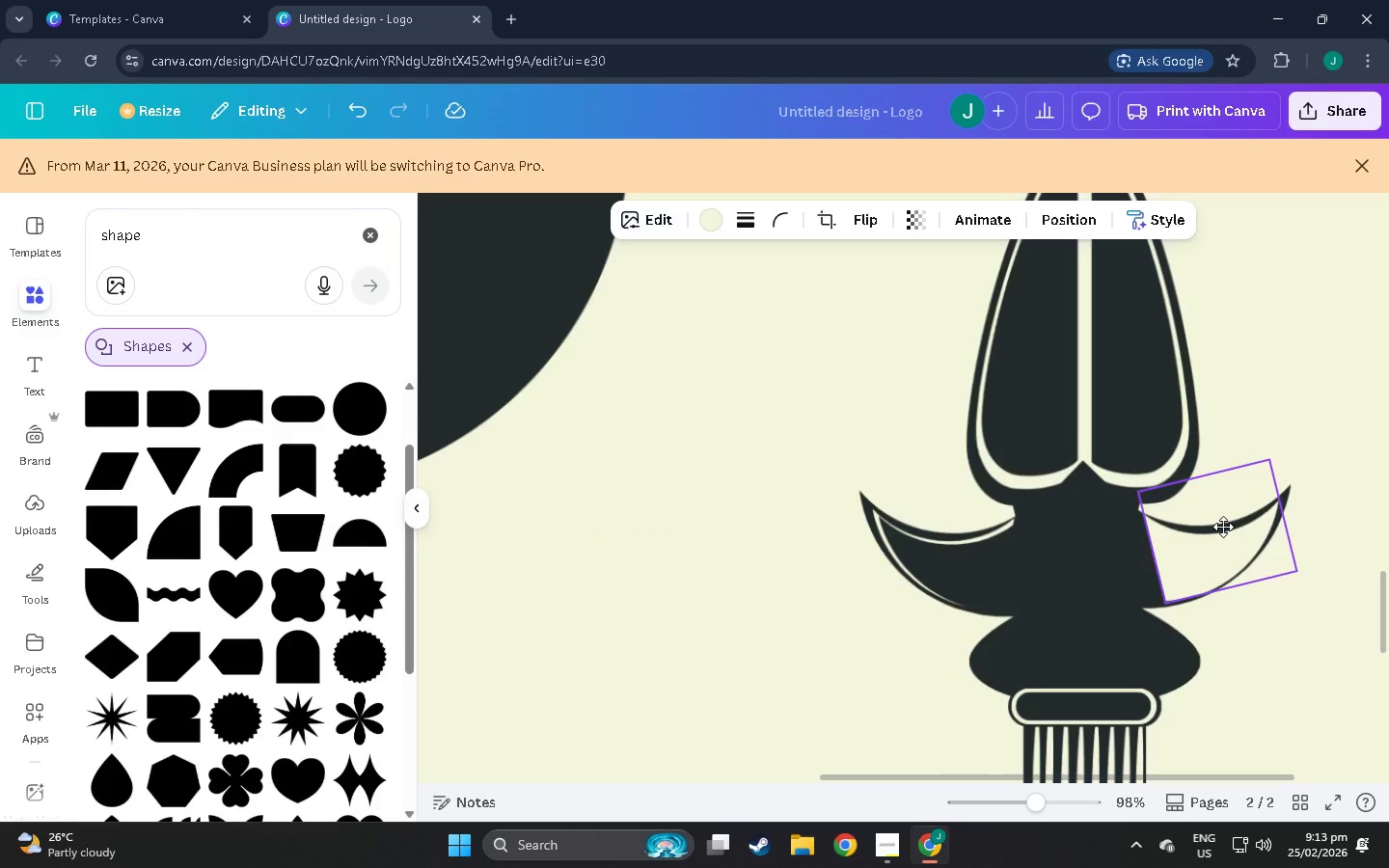 
hold_key(key=ControlLeft, duration=1.27)
 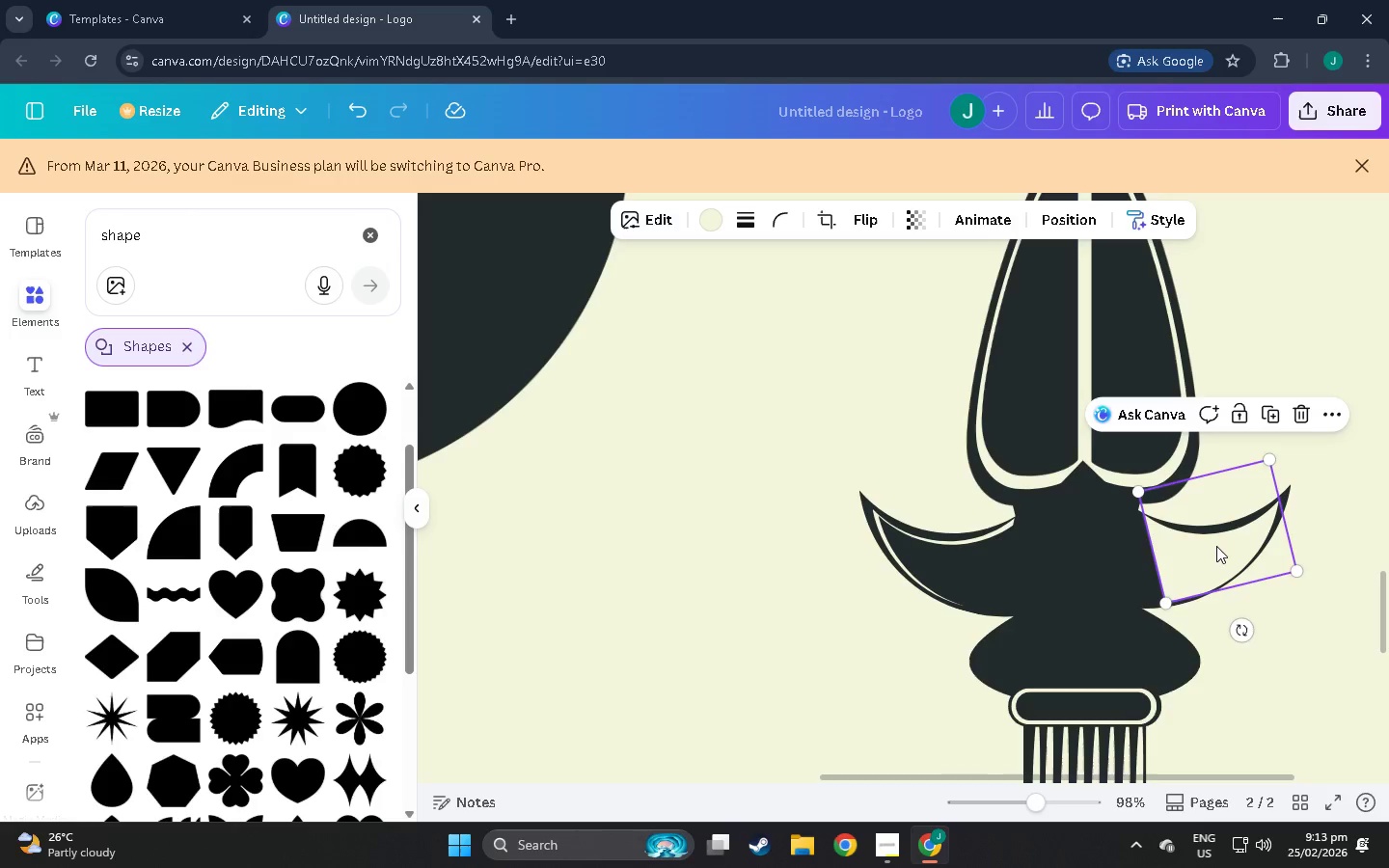 
key(Control+C)
 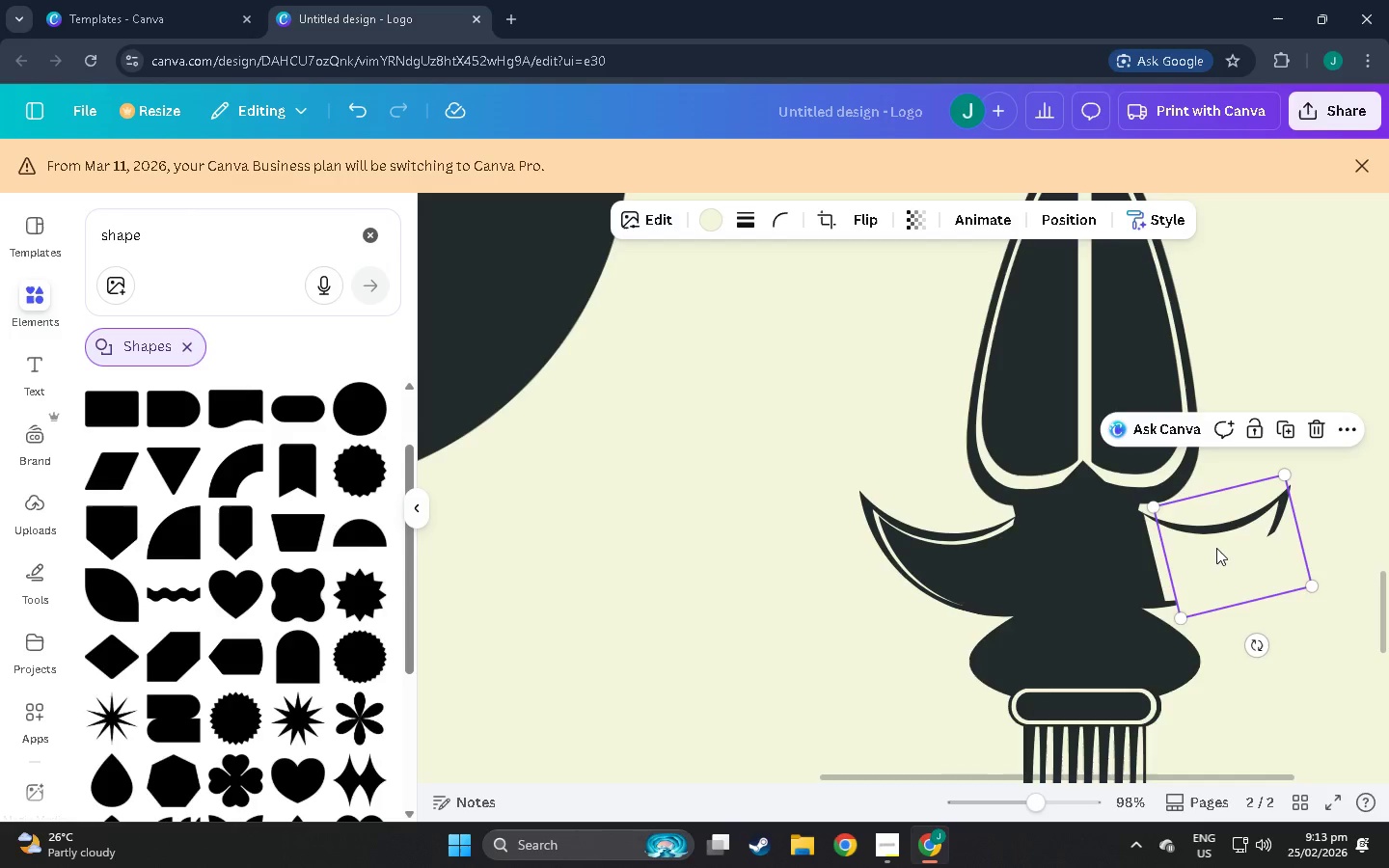 
key(Control+V)
 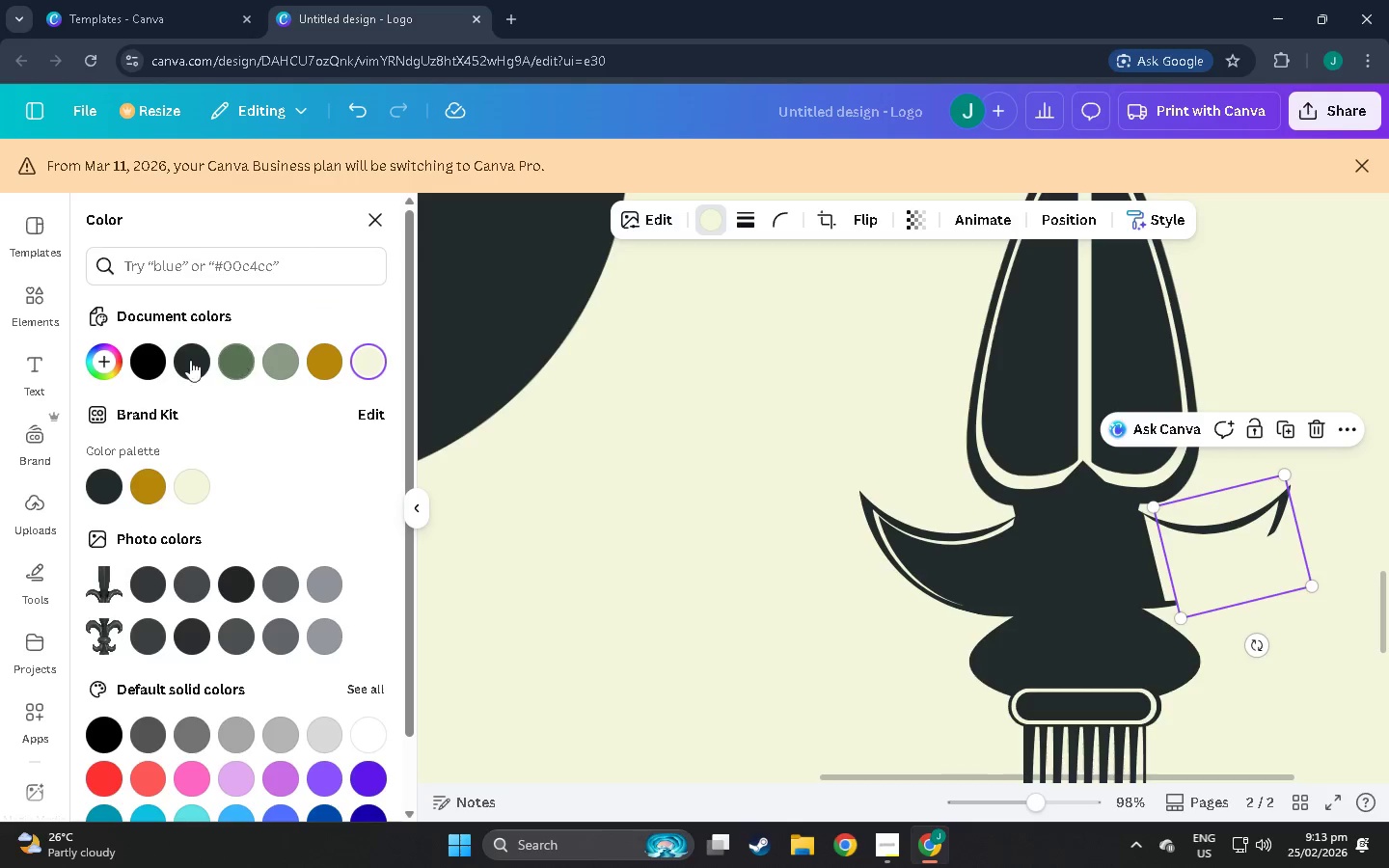 
left_click([196, 362])
 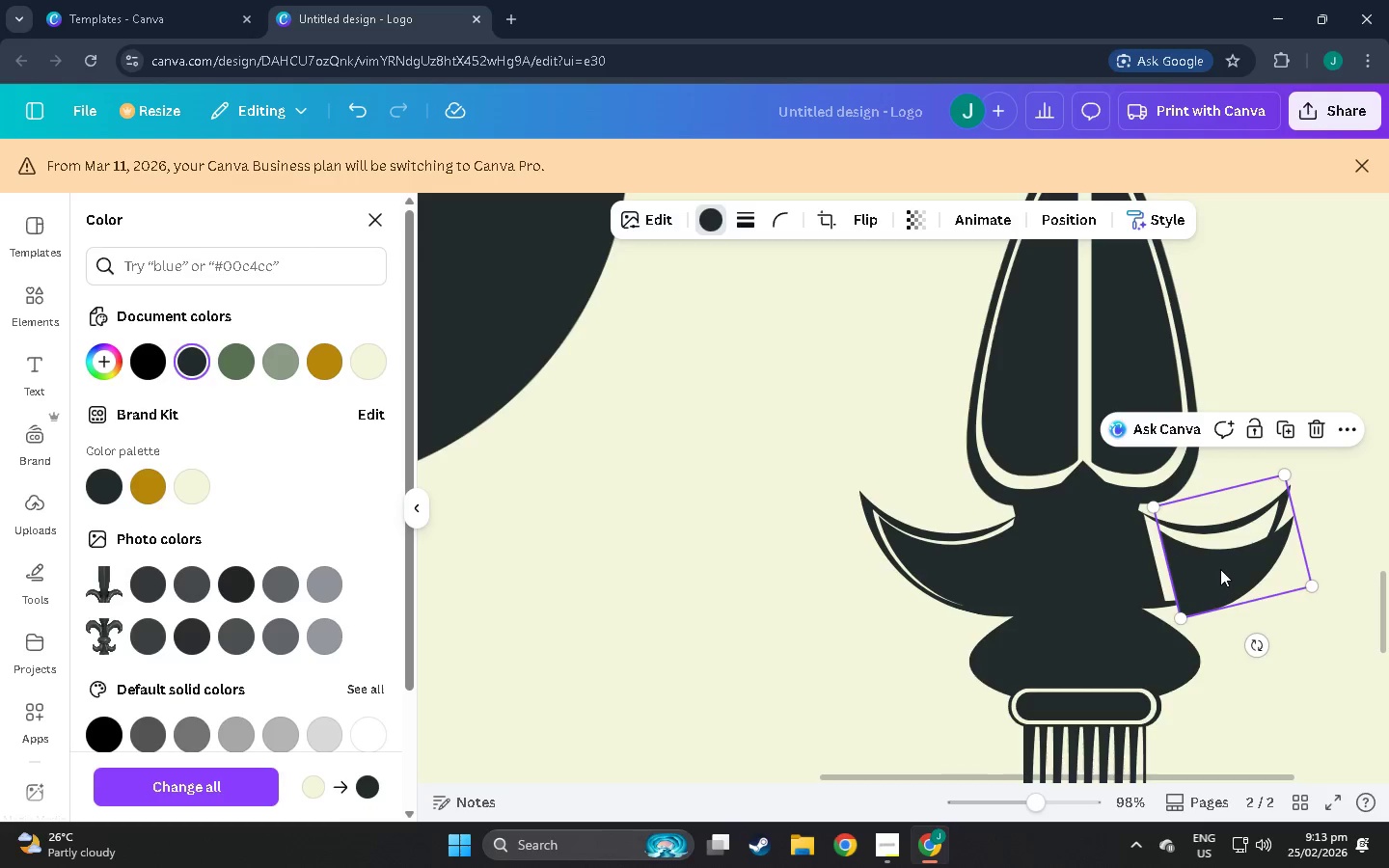 
left_click_drag(start_coordinate=[1214, 566], to_coordinate=[1197, 553])
 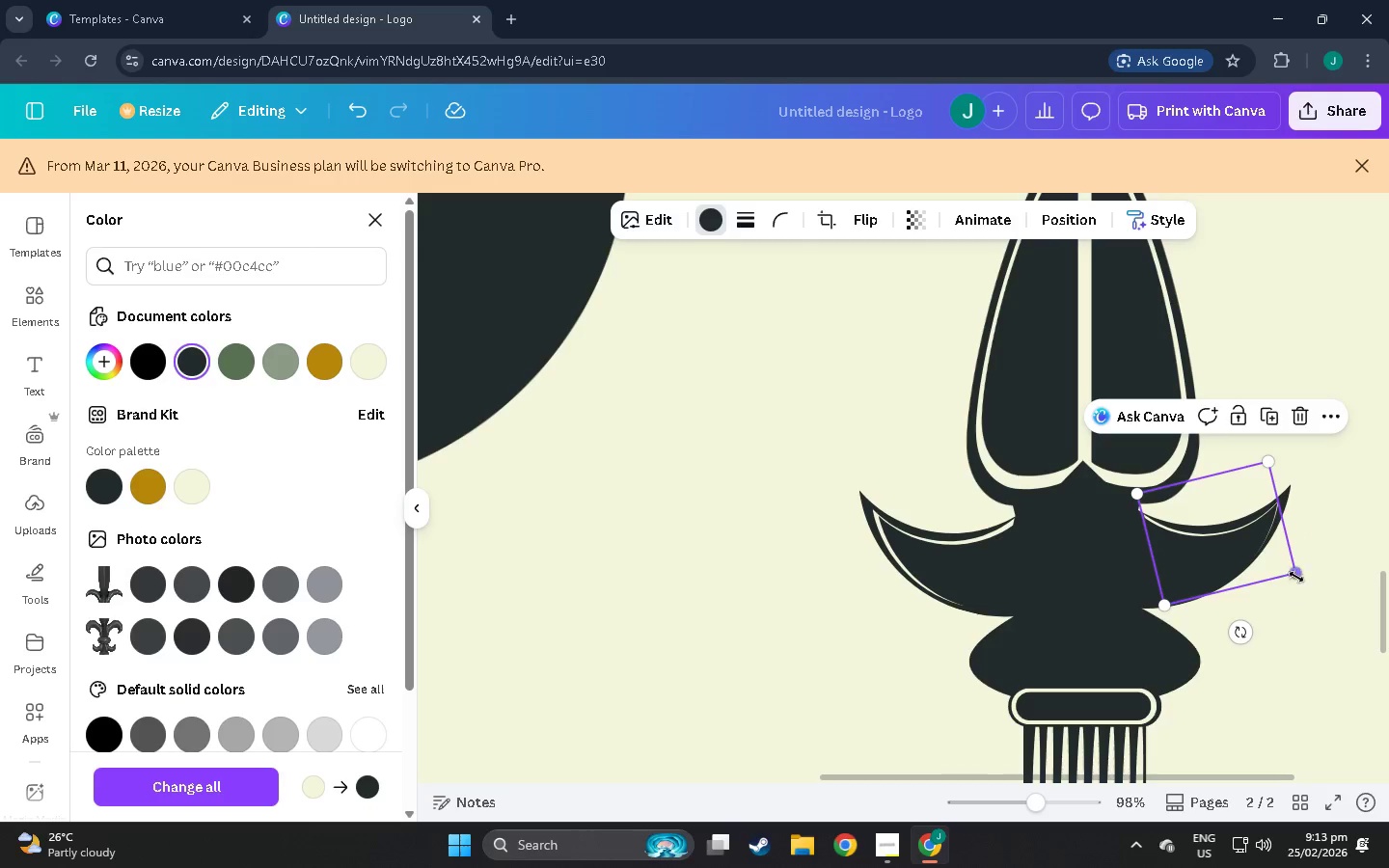 
left_click_drag(start_coordinate=[1296, 577], to_coordinate=[1285, 574])
 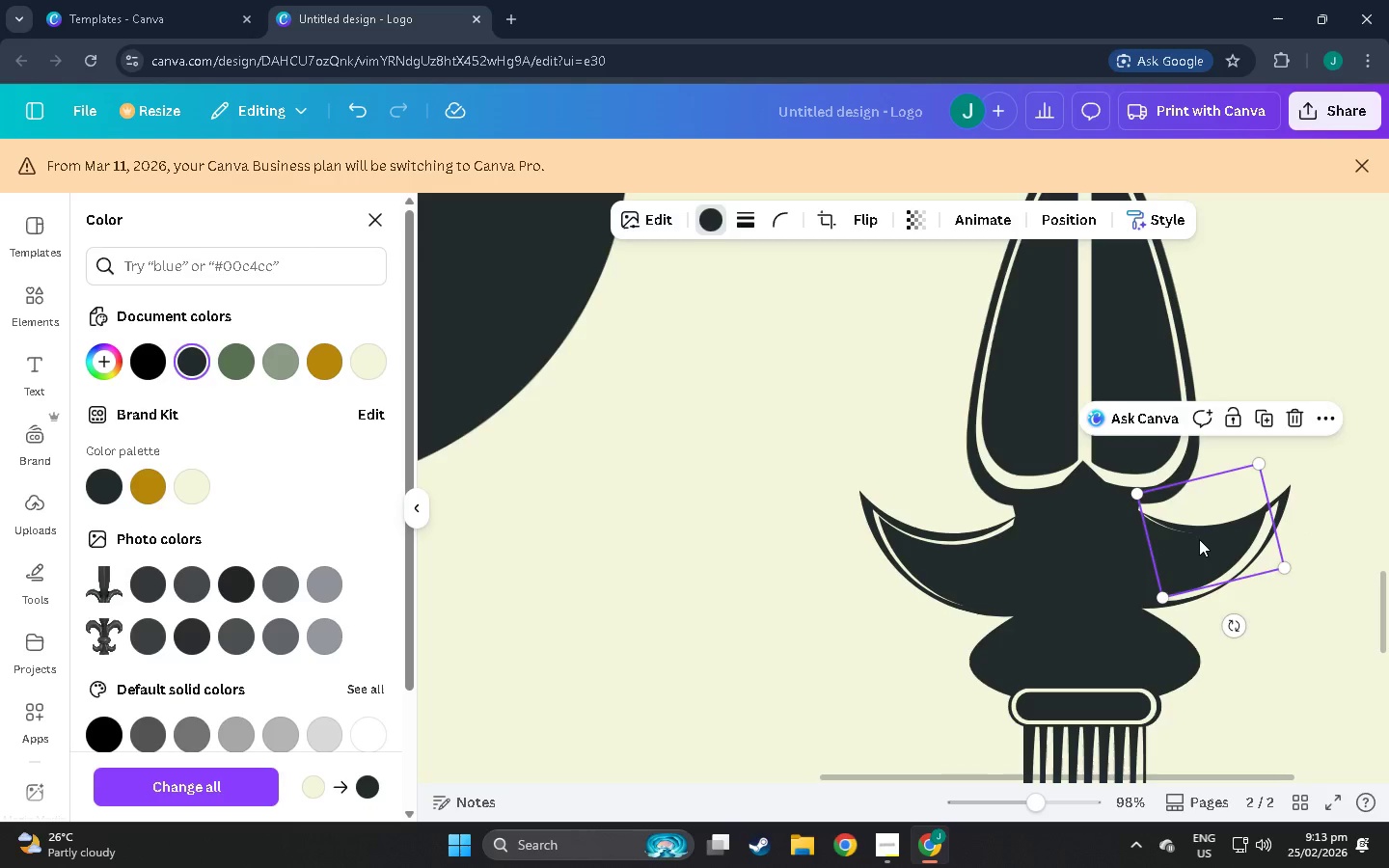 
left_click_drag(start_coordinate=[1199, 539], to_coordinate=[1204, 544])
 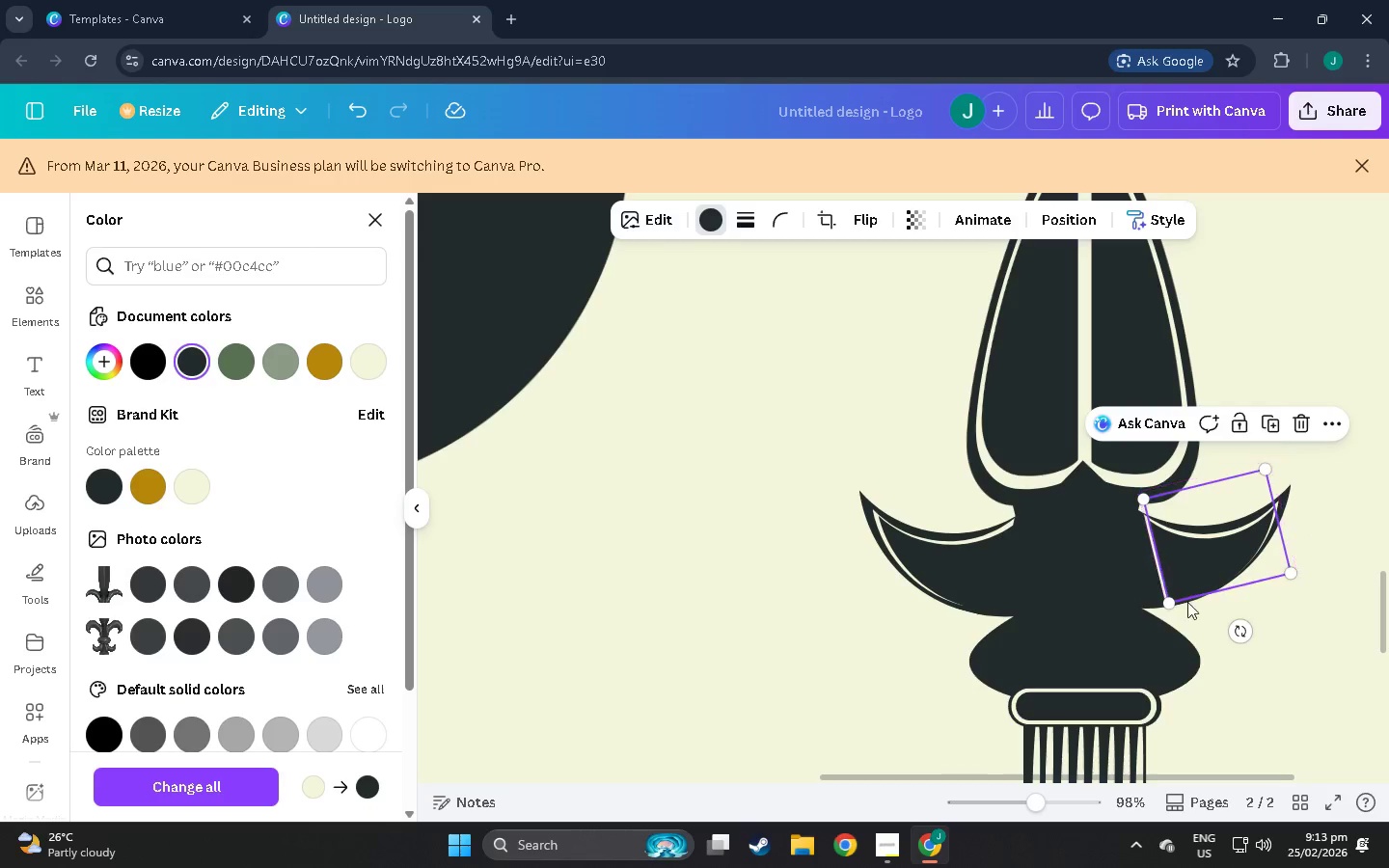 
mouse_move([1211, 601])
 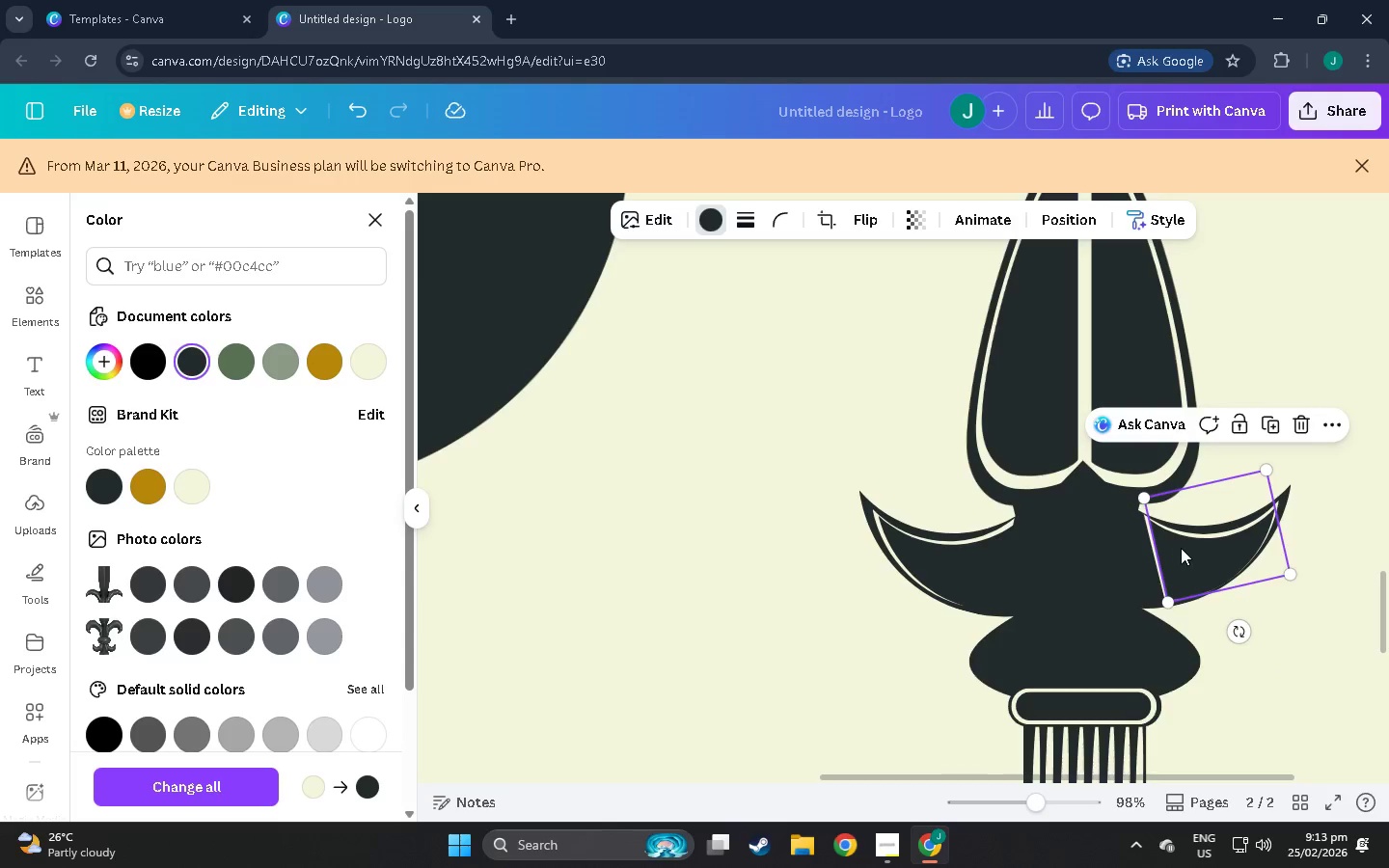 
left_click_drag(start_coordinate=[1182, 549], to_coordinate=[1176, 548])
 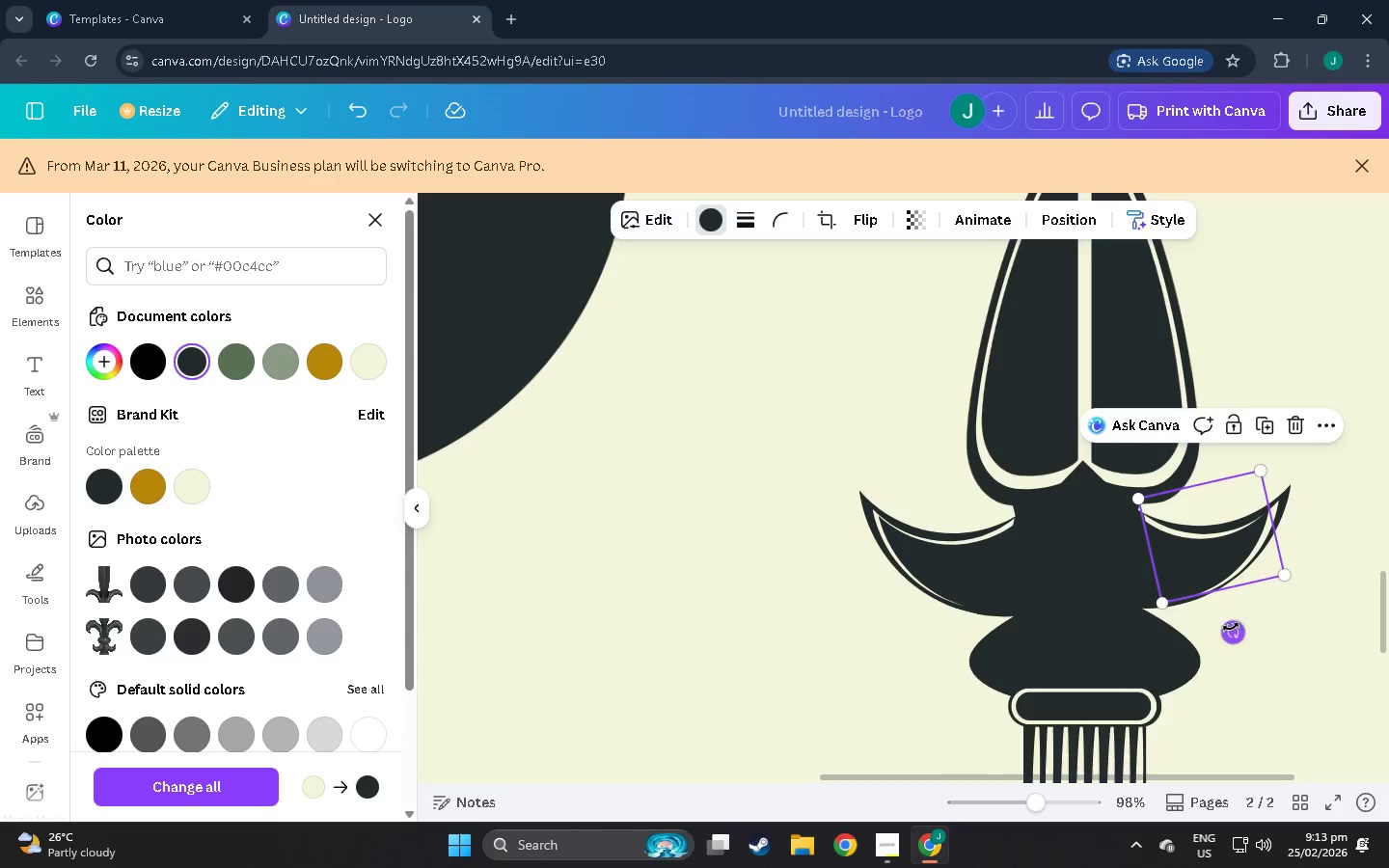 
left_click_drag(start_coordinate=[1231, 627], to_coordinate=[1226, 627])
 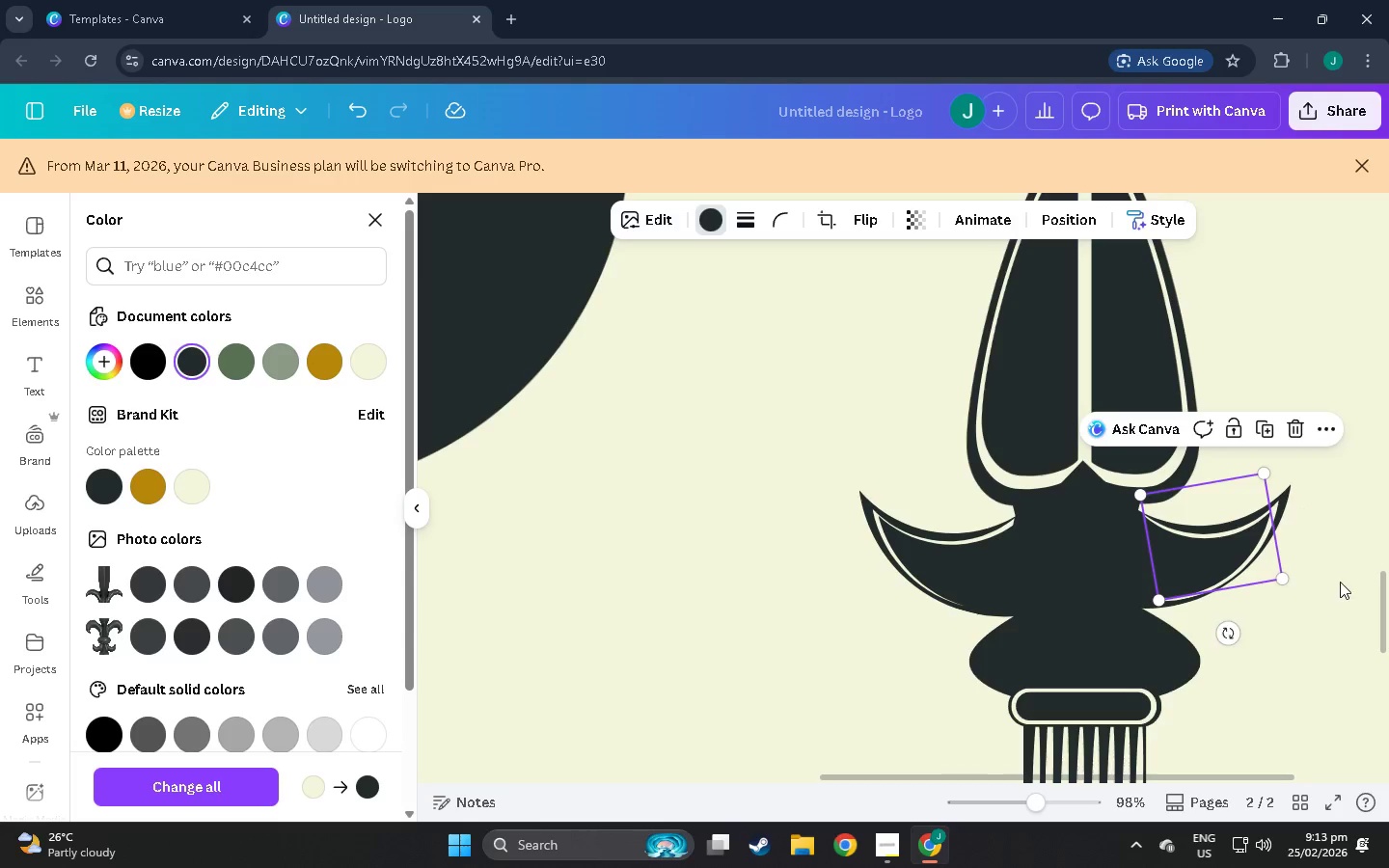 
left_click([1340, 582])
 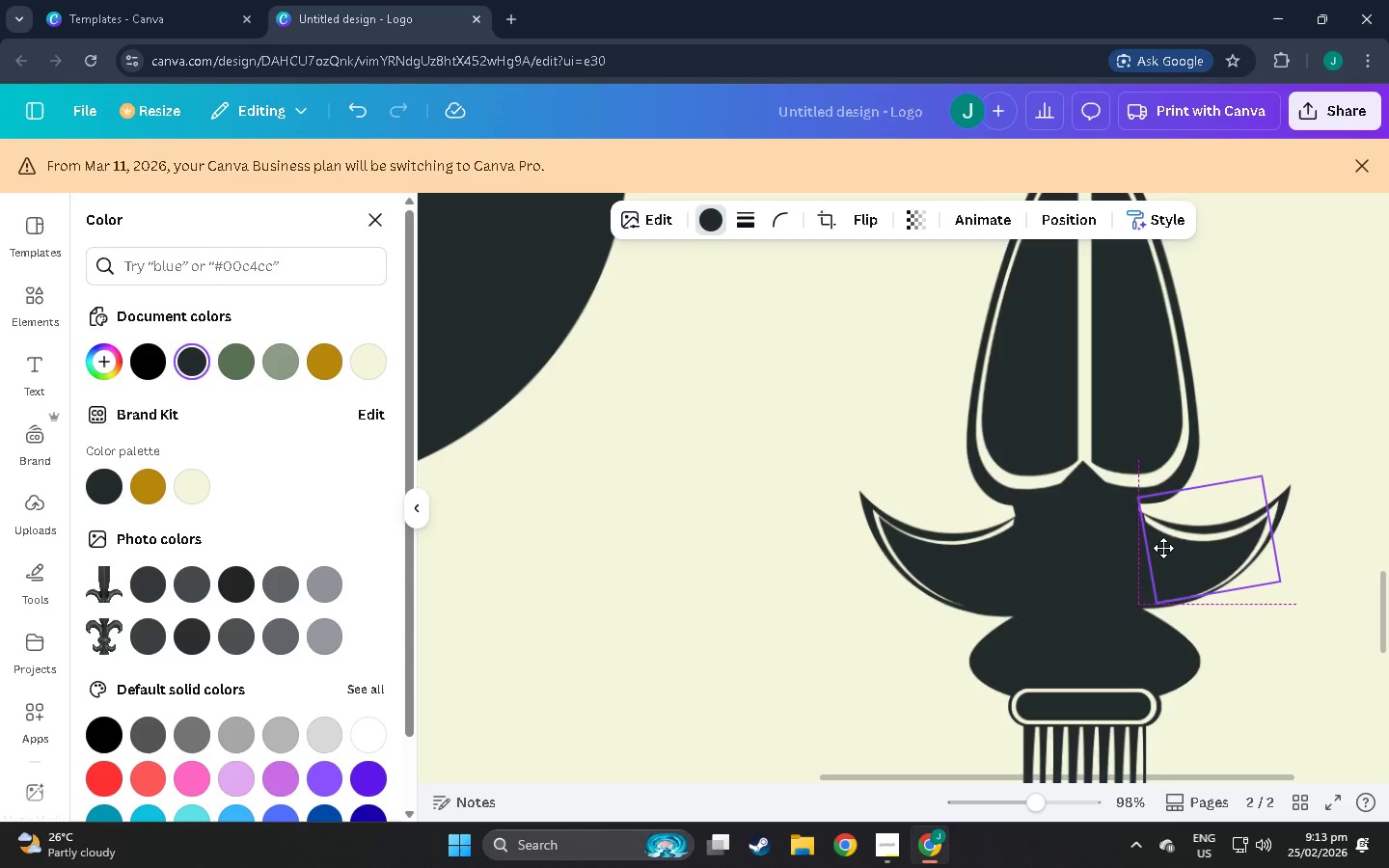 
left_click([1315, 620])
 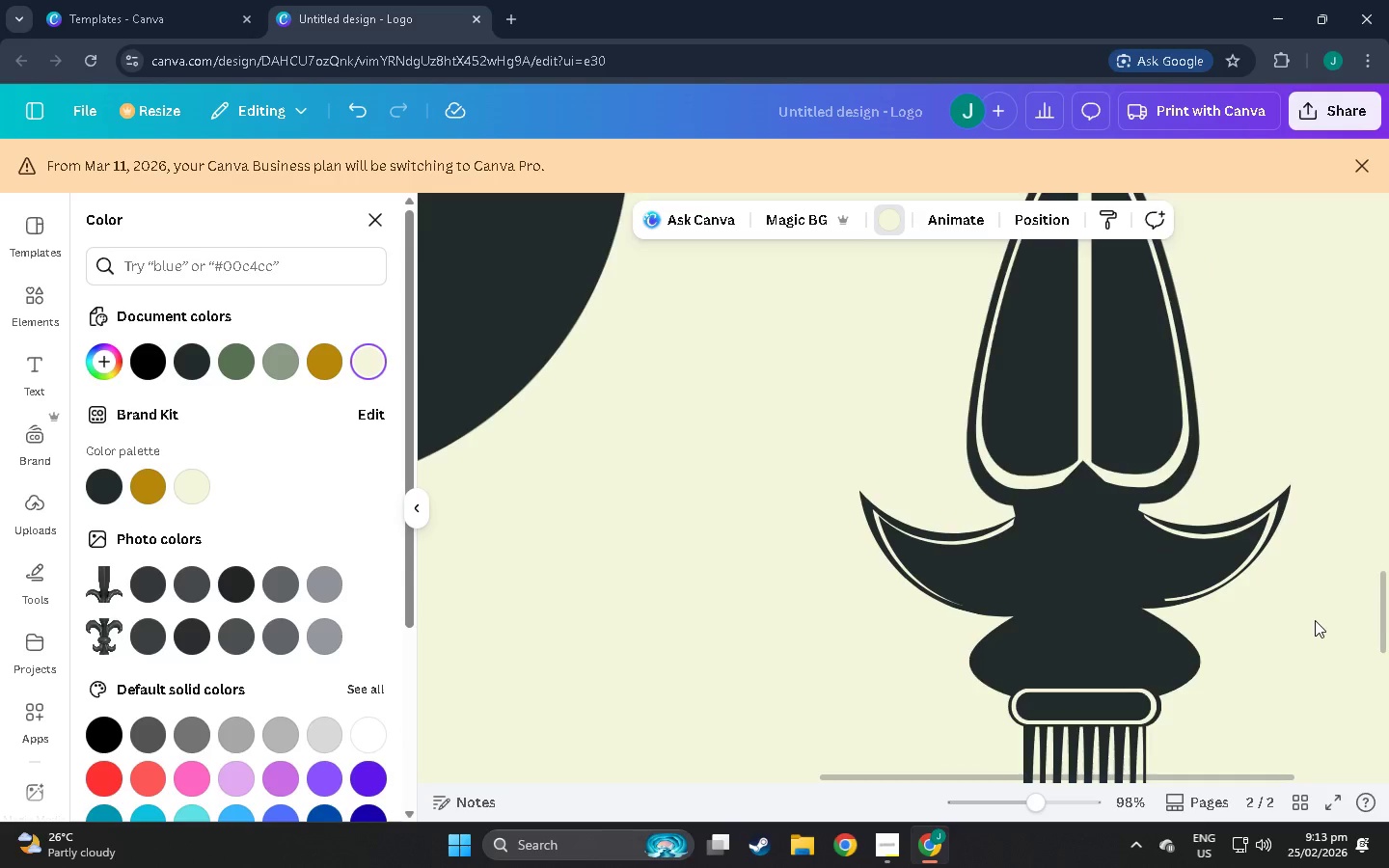 
scroll: coordinate [1315, 620], scroll_direction: down, amount: 2.0
 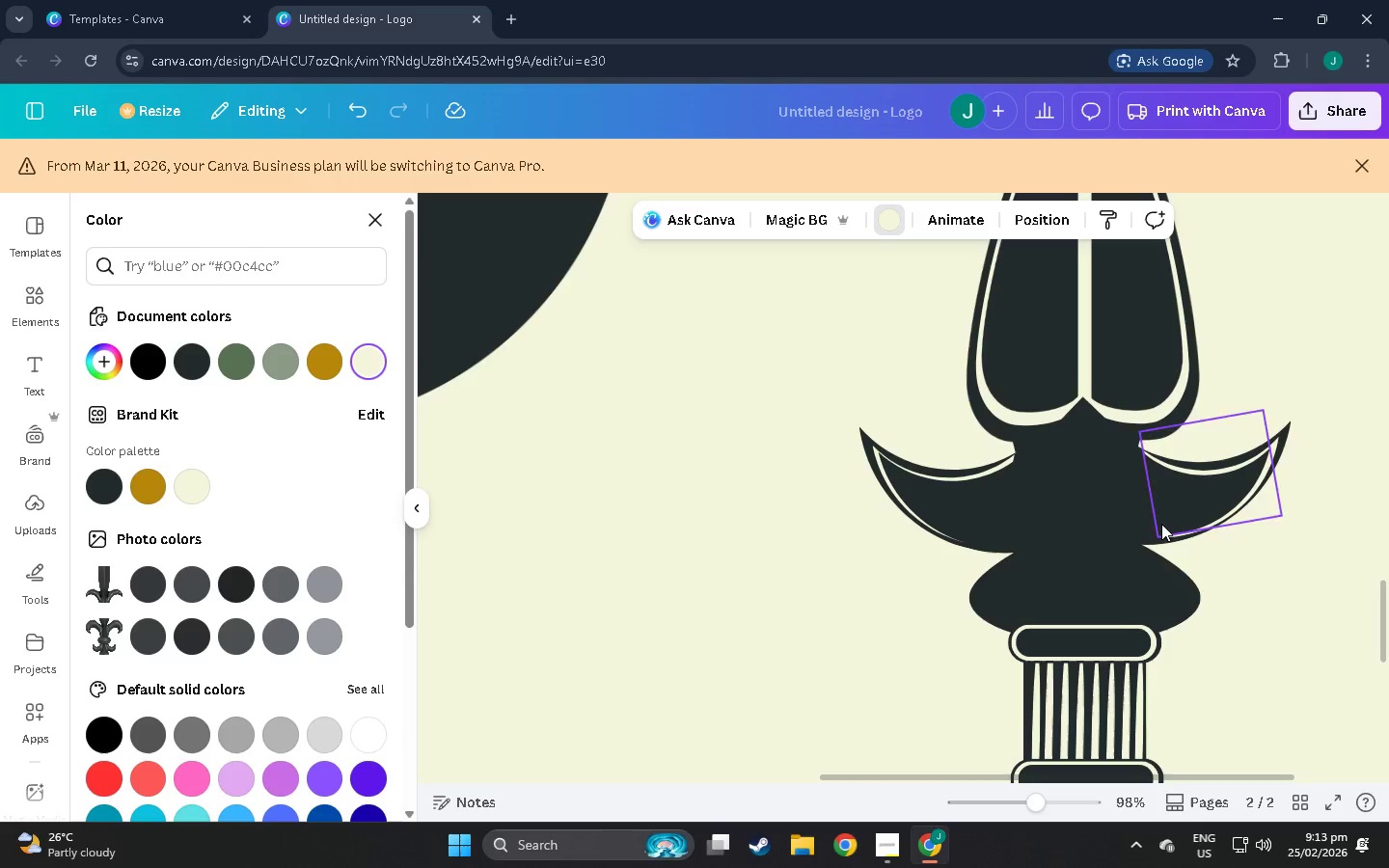 
left_click([1142, 513])
 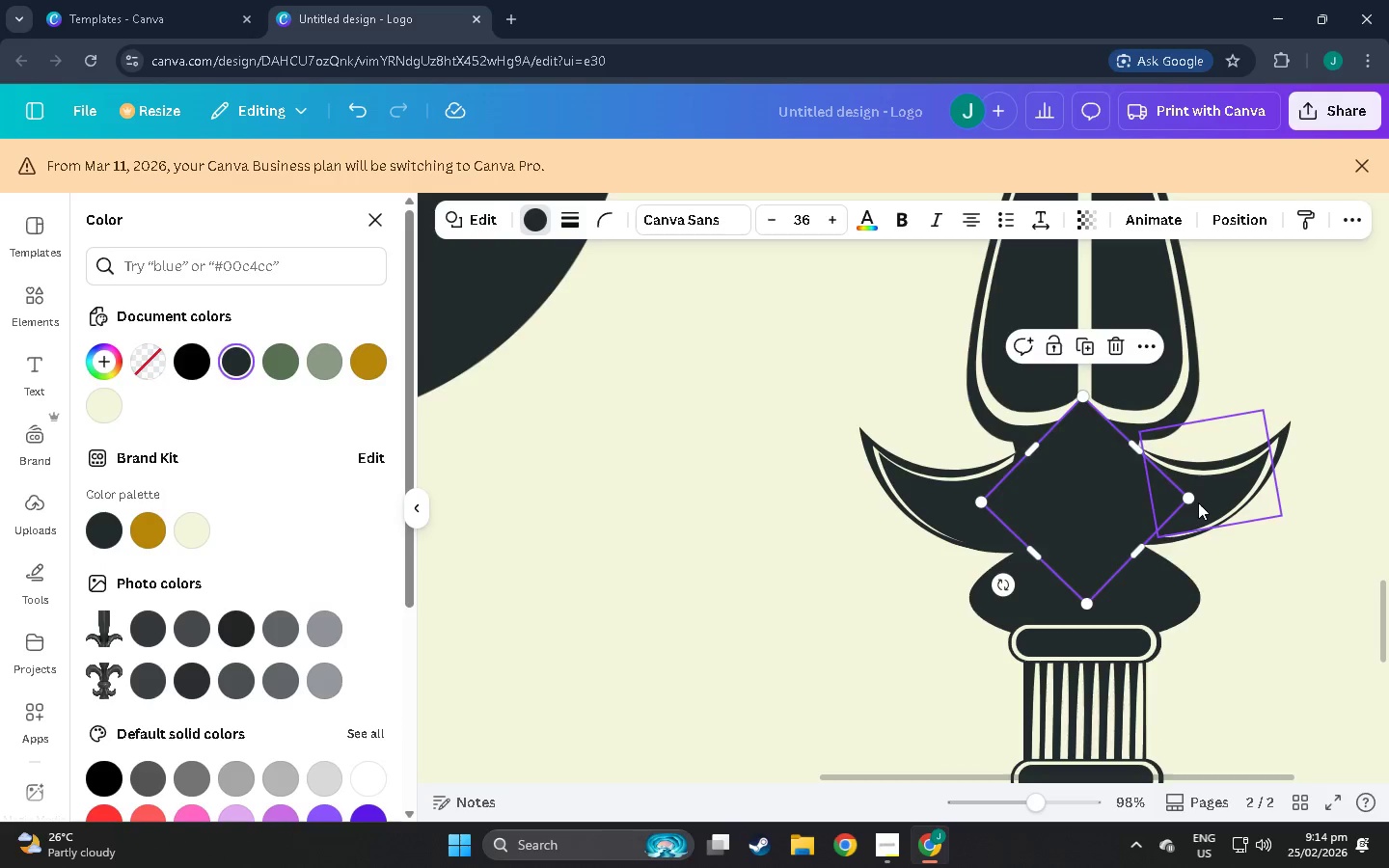 
left_click([1198, 502])
 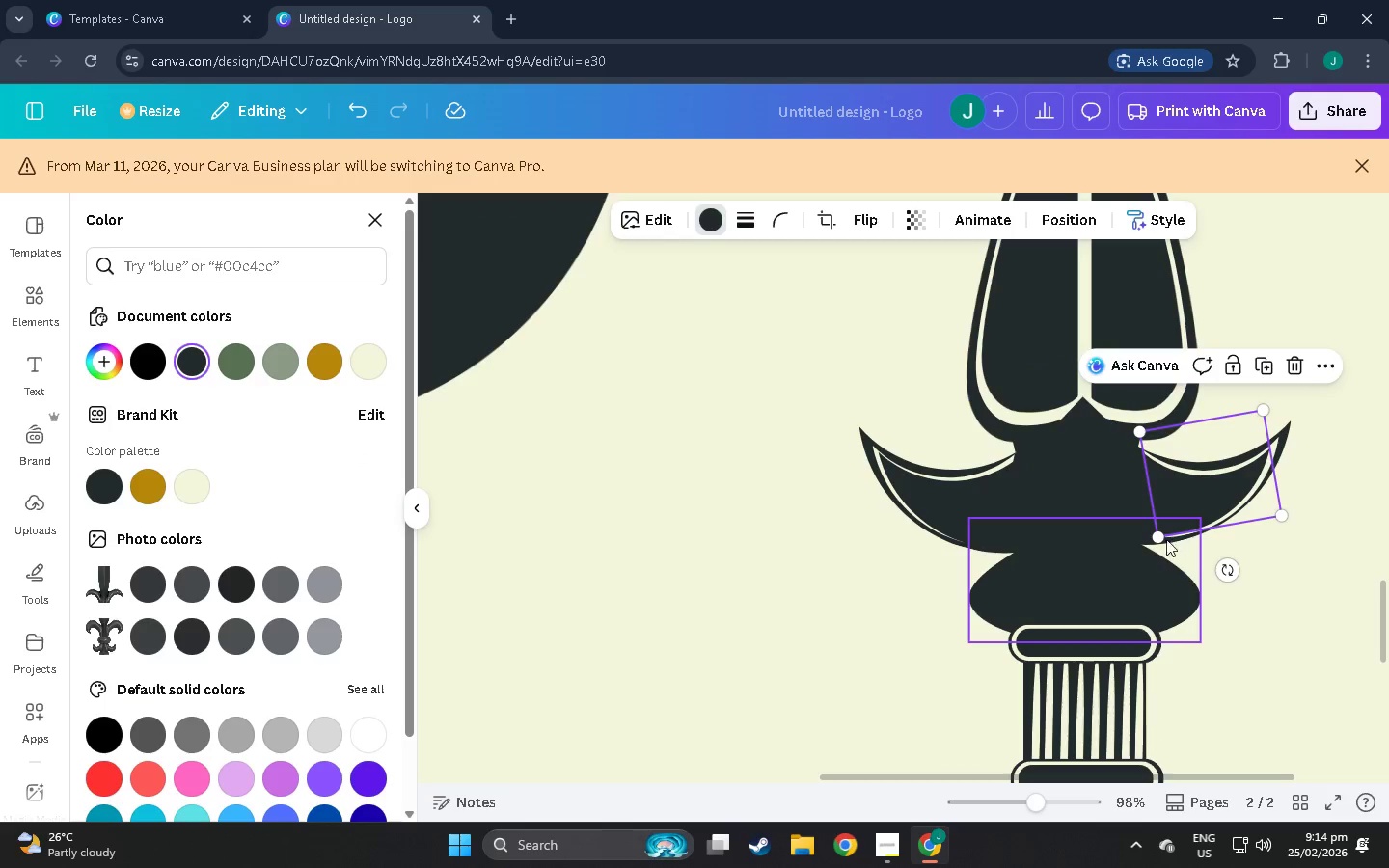 
left_click_drag(start_coordinate=[1165, 538], to_coordinate=[1163, 544])
 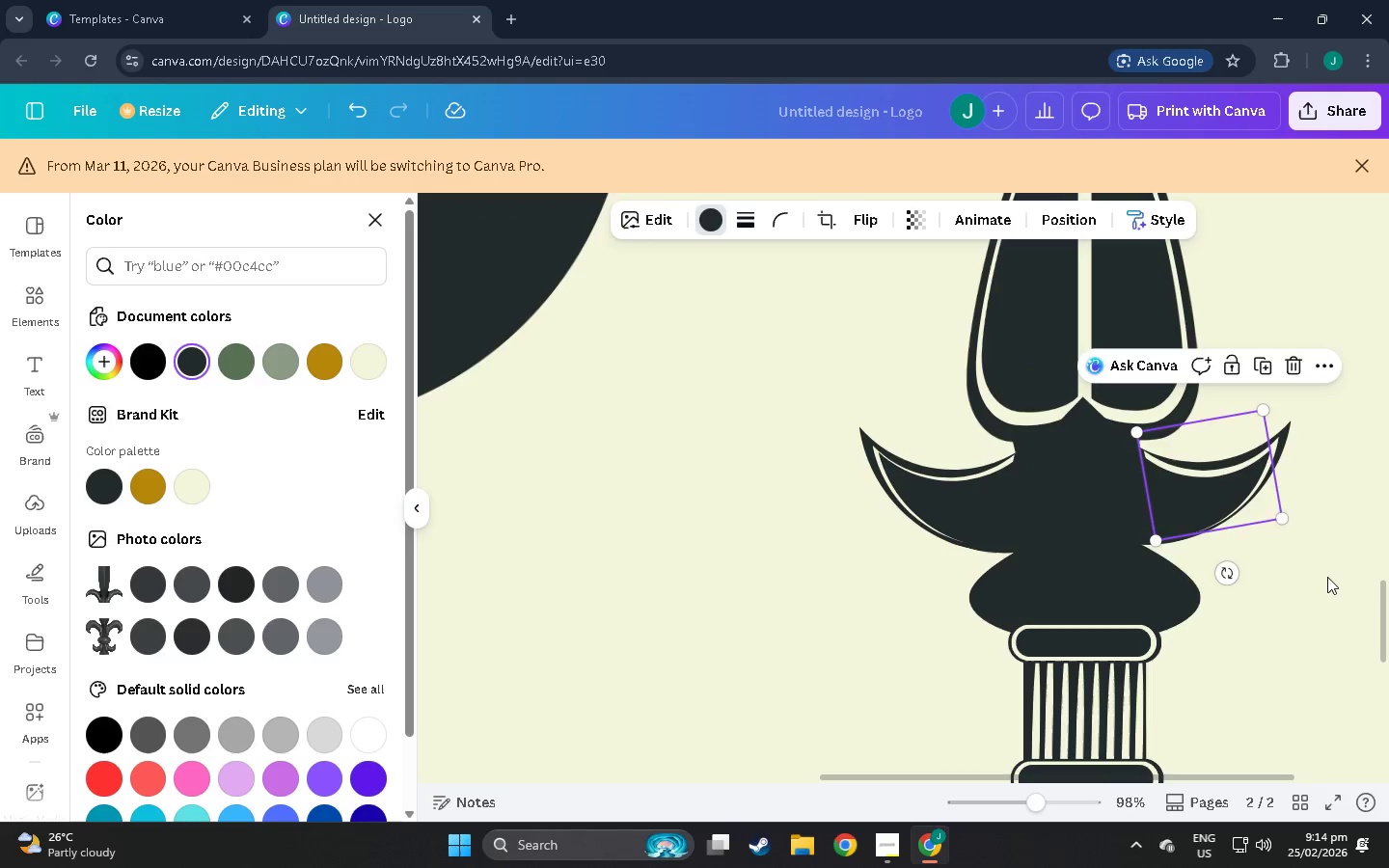 
left_click([1327, 577])
 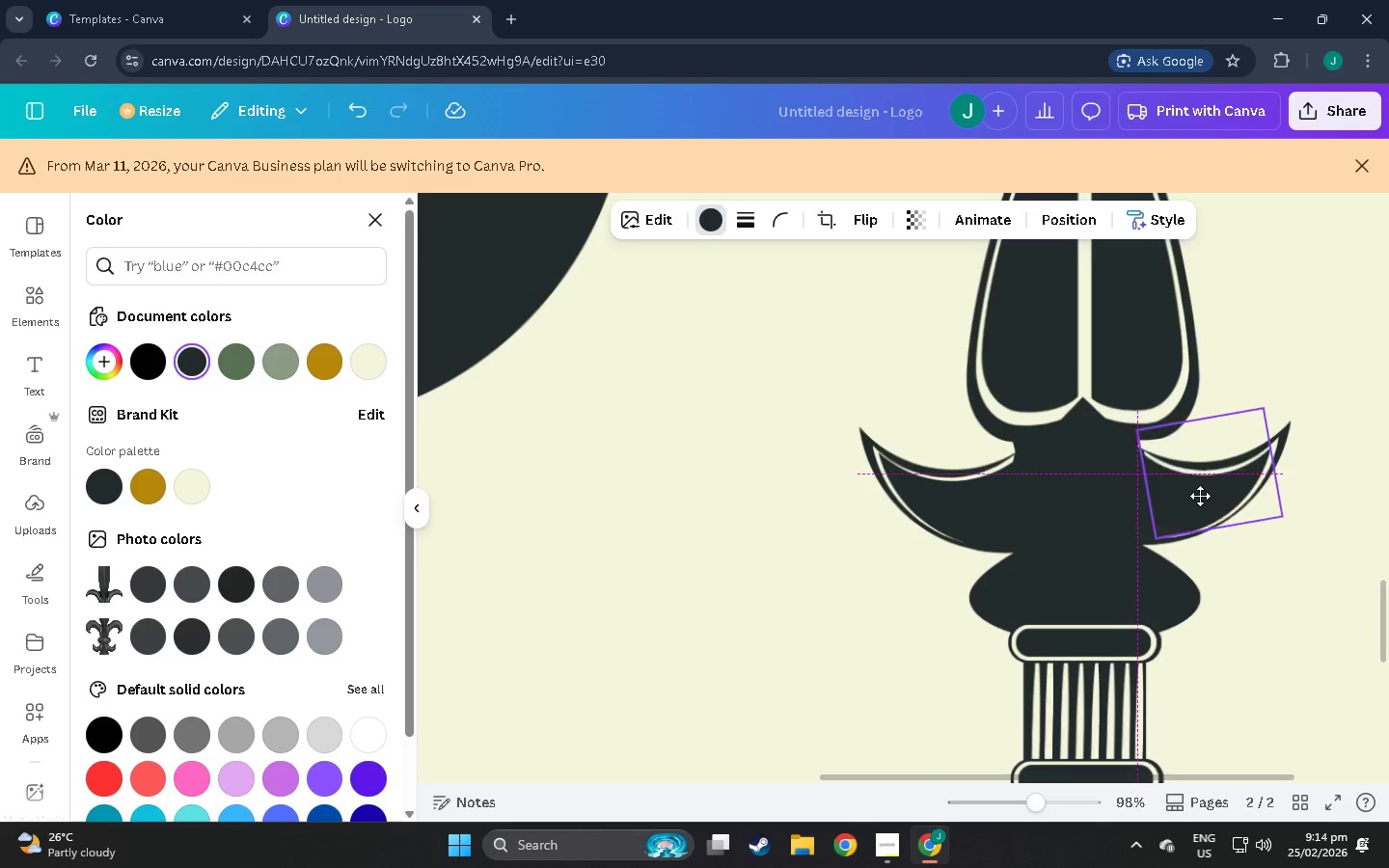 
left_click([1300, 584])
 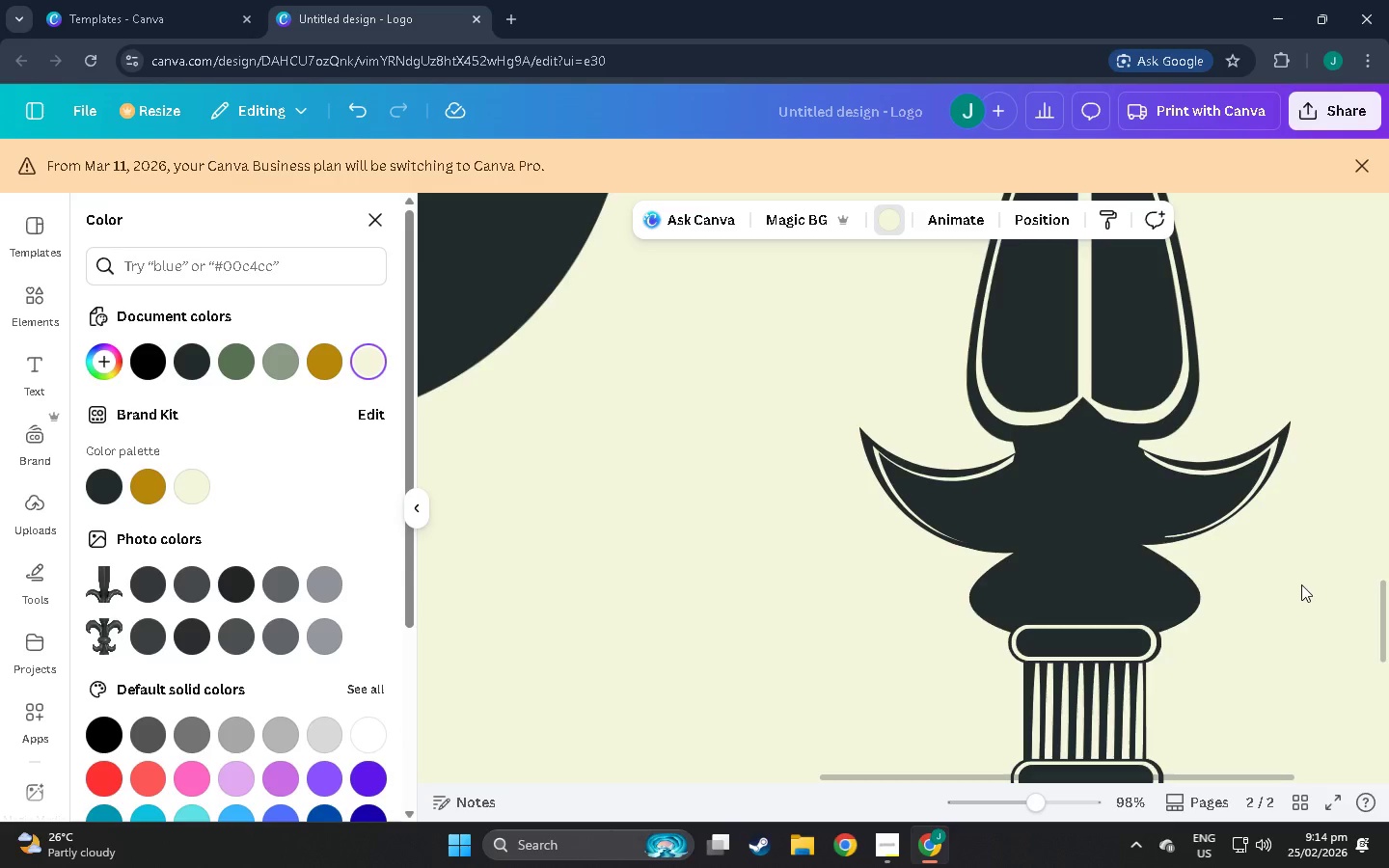 
scroll: coordinate [1302, 584], scroll_direction: up, amount: 5.0
 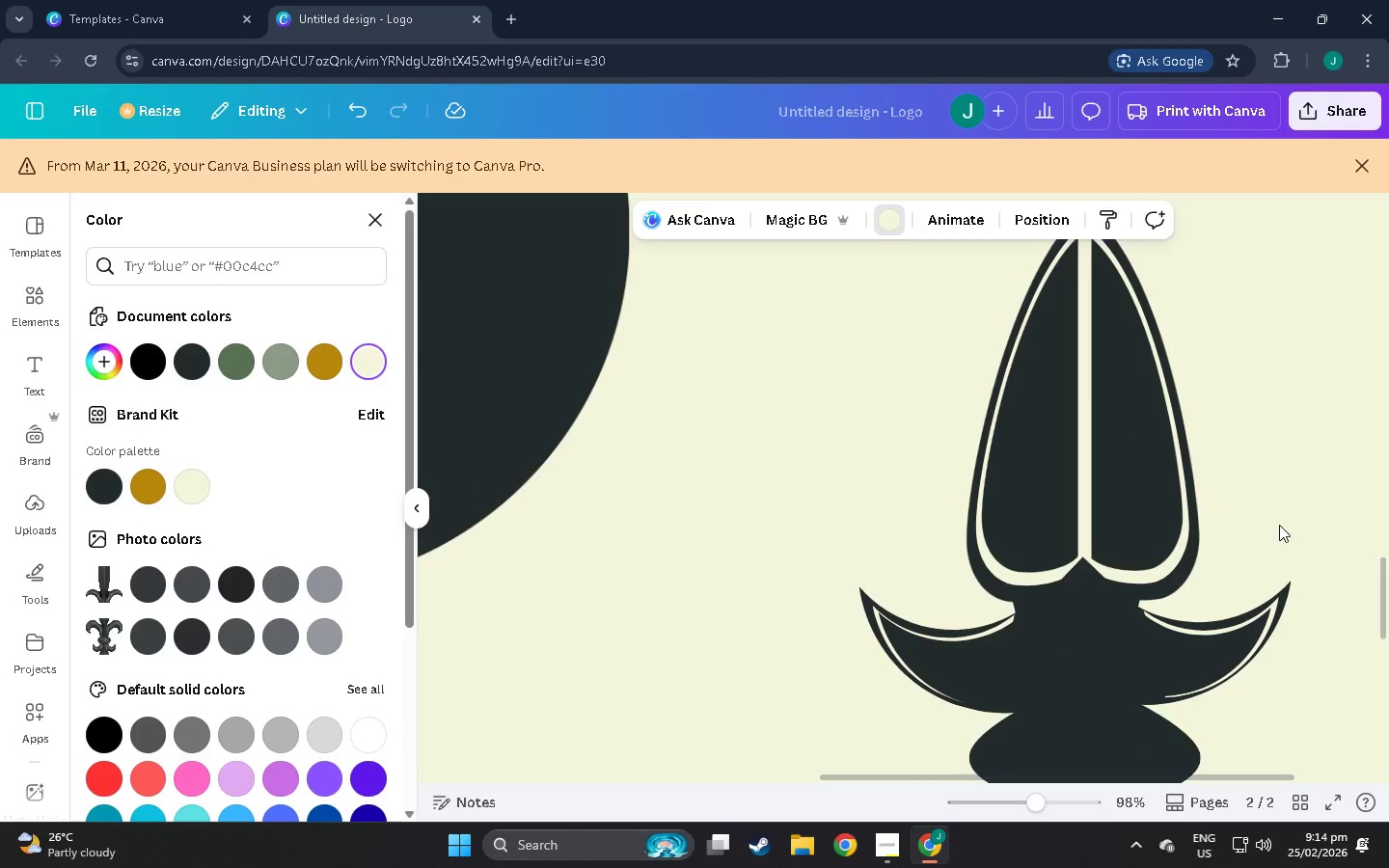 
scroll: coordinate [1210, 619], scroll_direction: none, amount: 0.0
 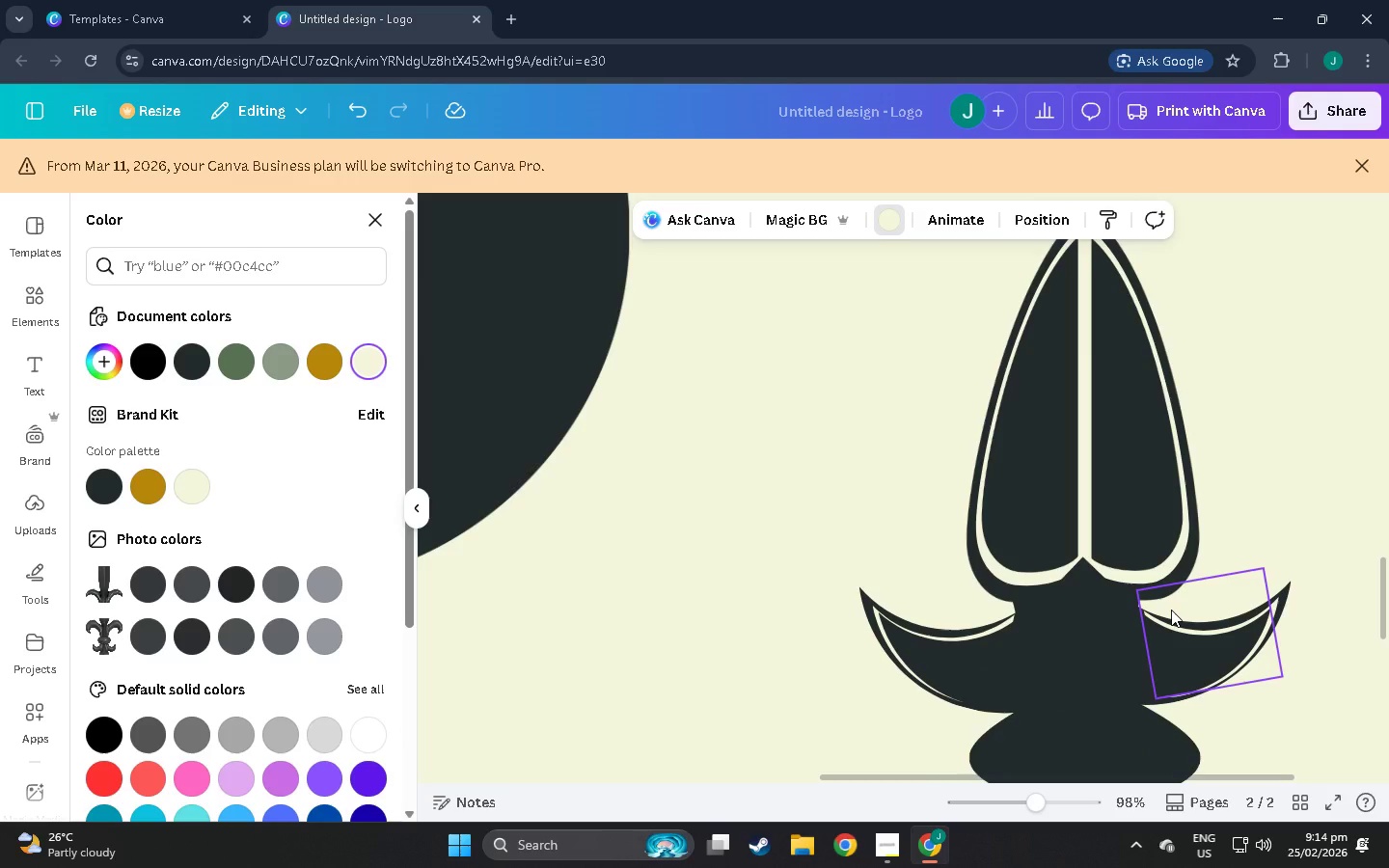 
left_click([1171, 610])
 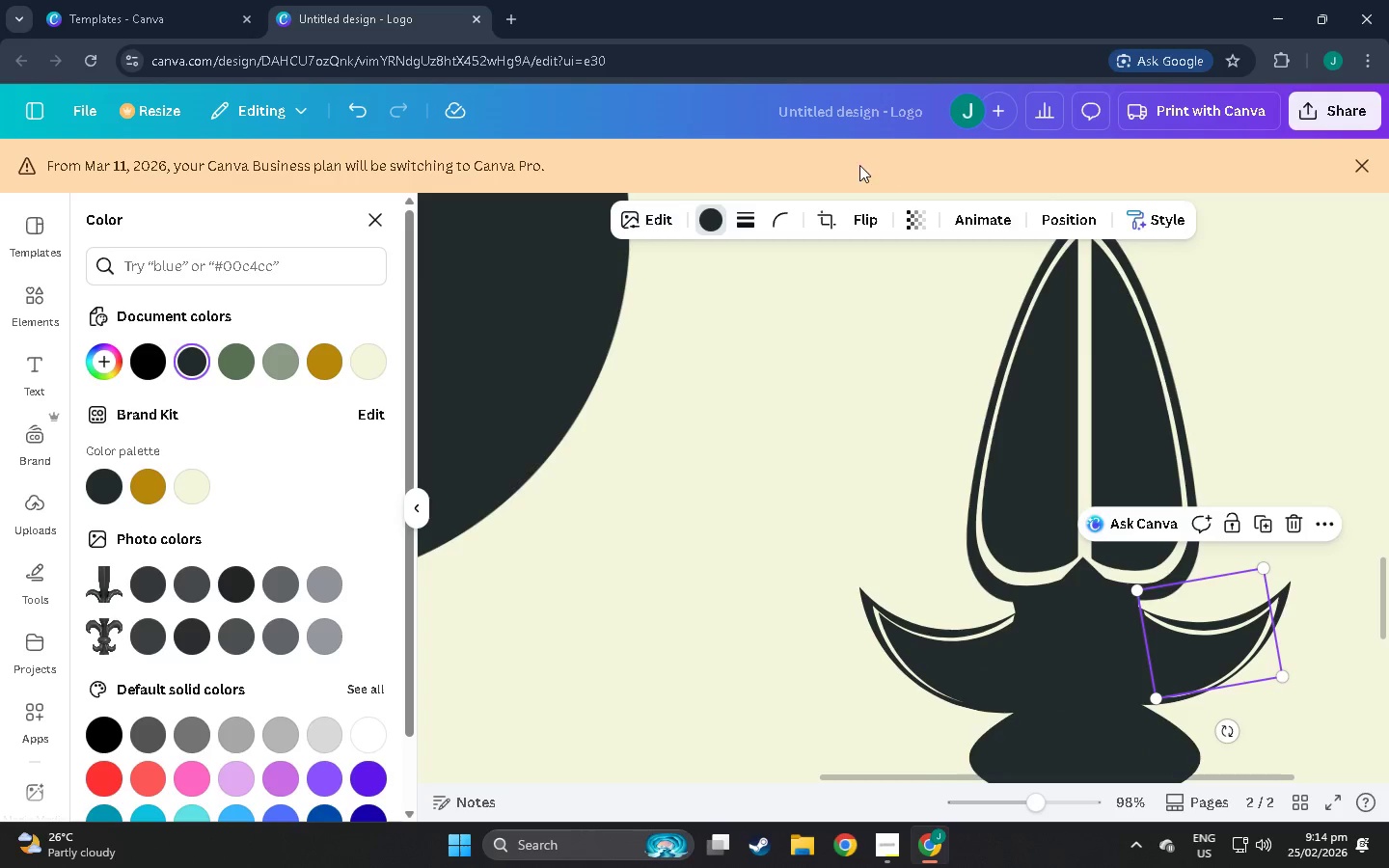 
left_click([836, 212])
 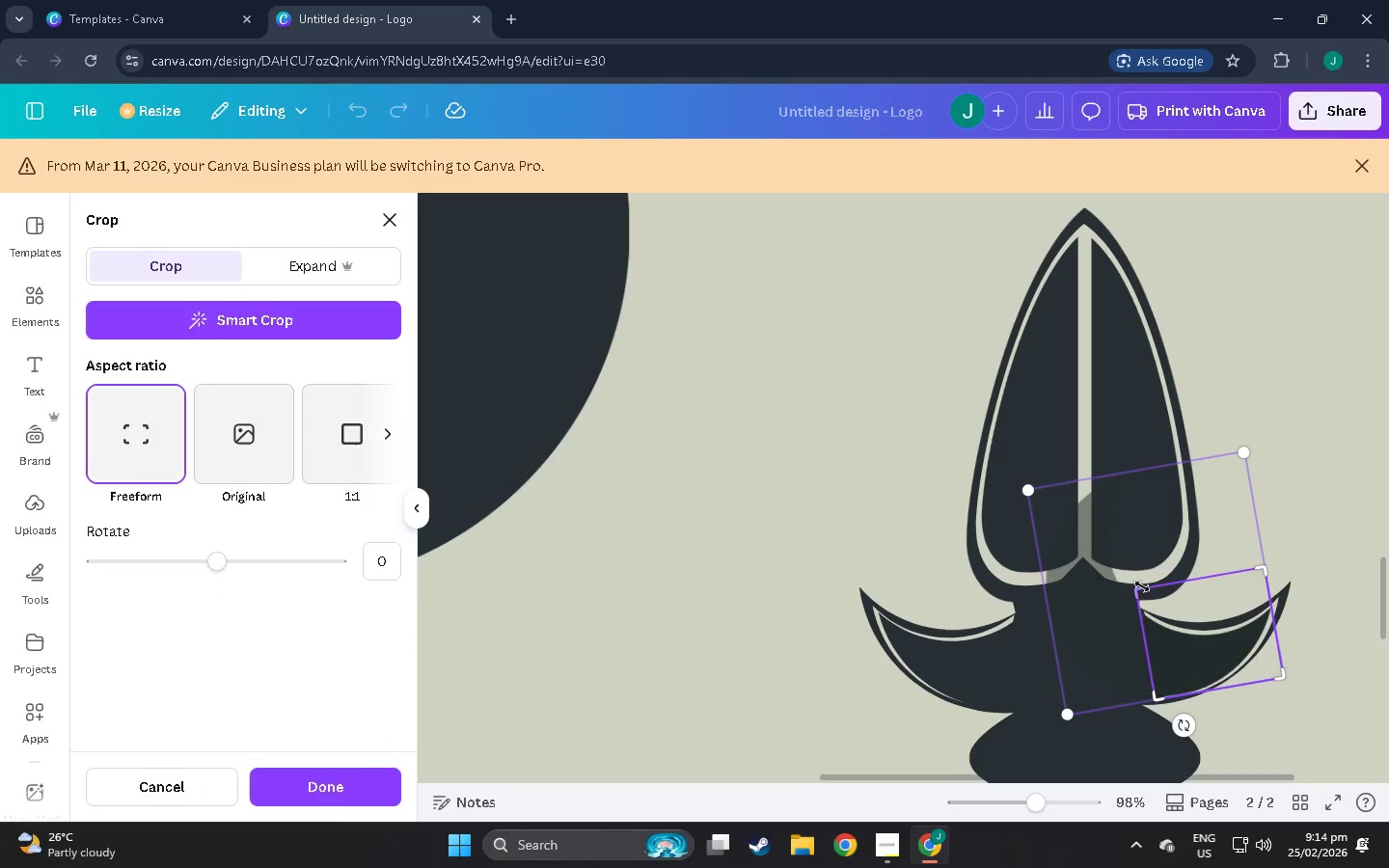 
left_click_drag(start_coordinate=[1146, 589], to_coordinate=[1130, 584])
 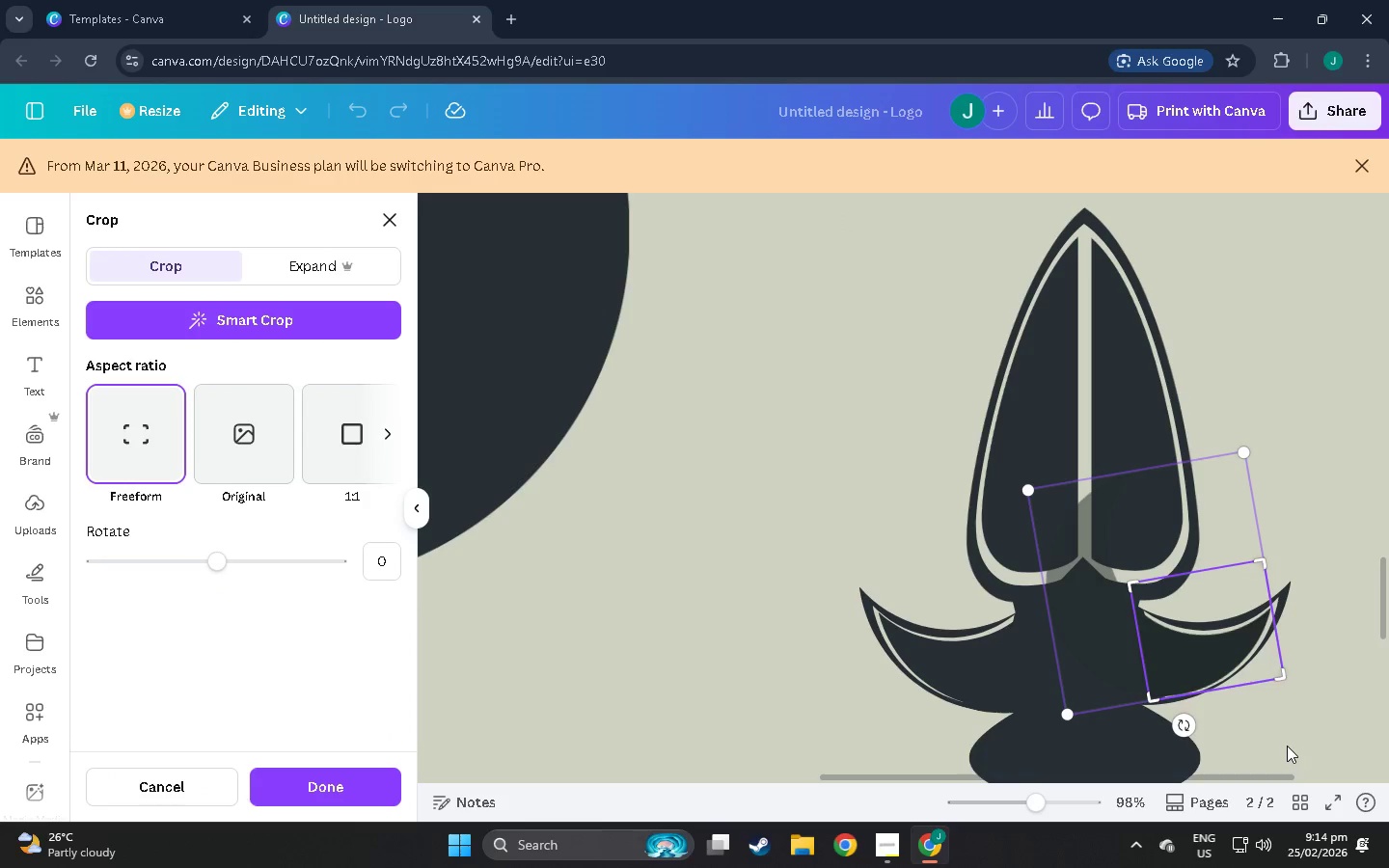 
left_click([1287, 746])
 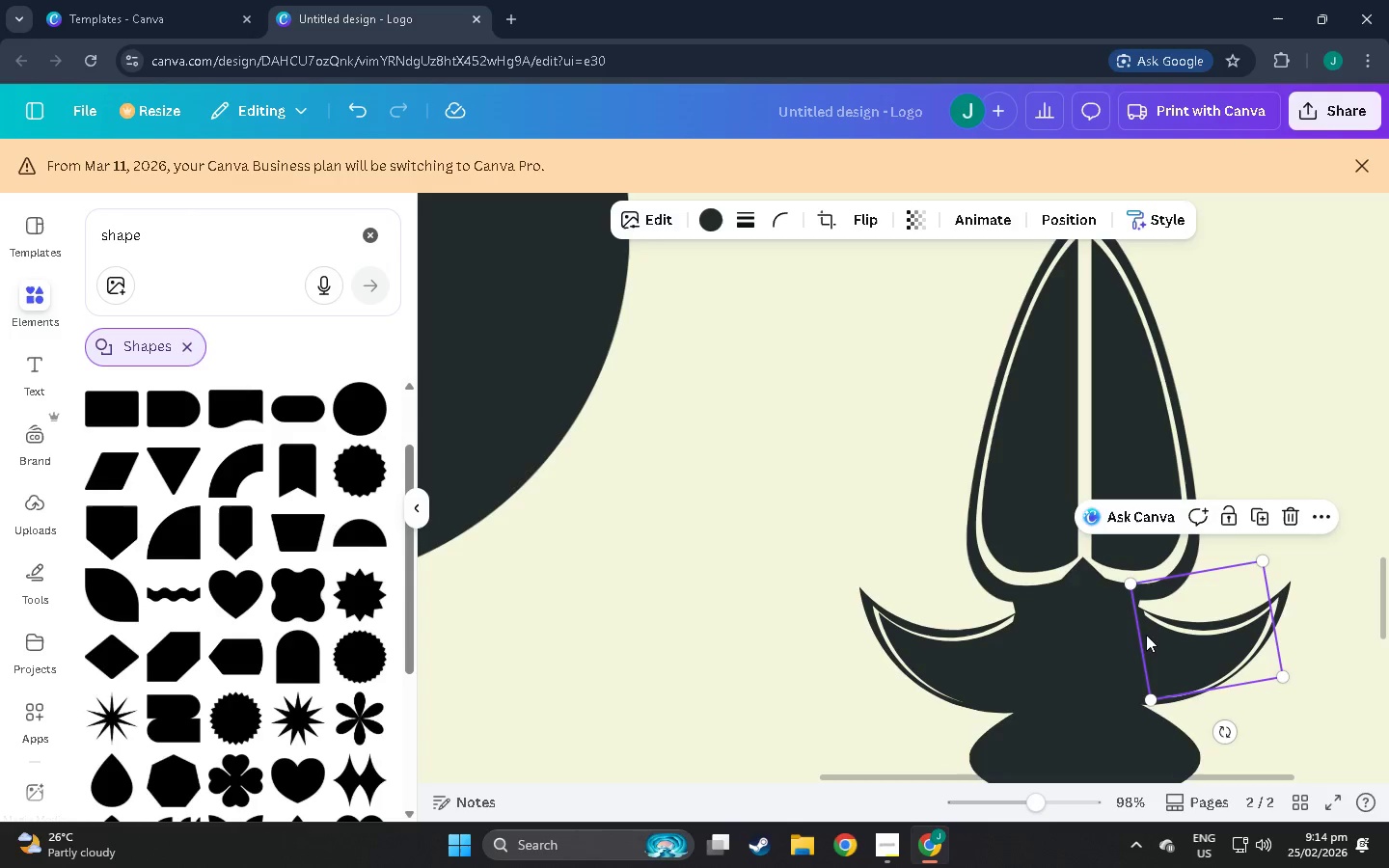 
double_click([1102, 630])
 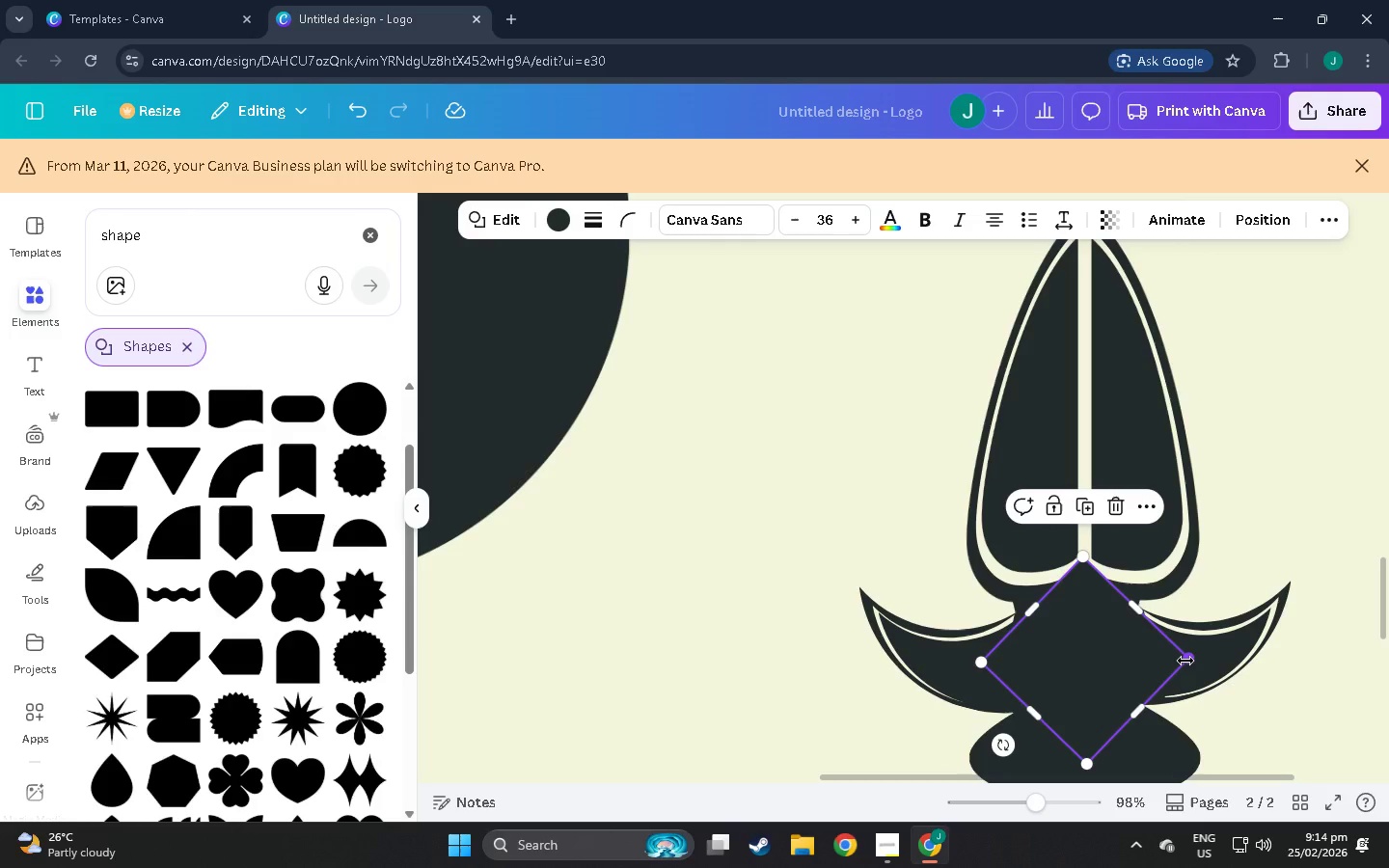 
left_click([1233, 650])
 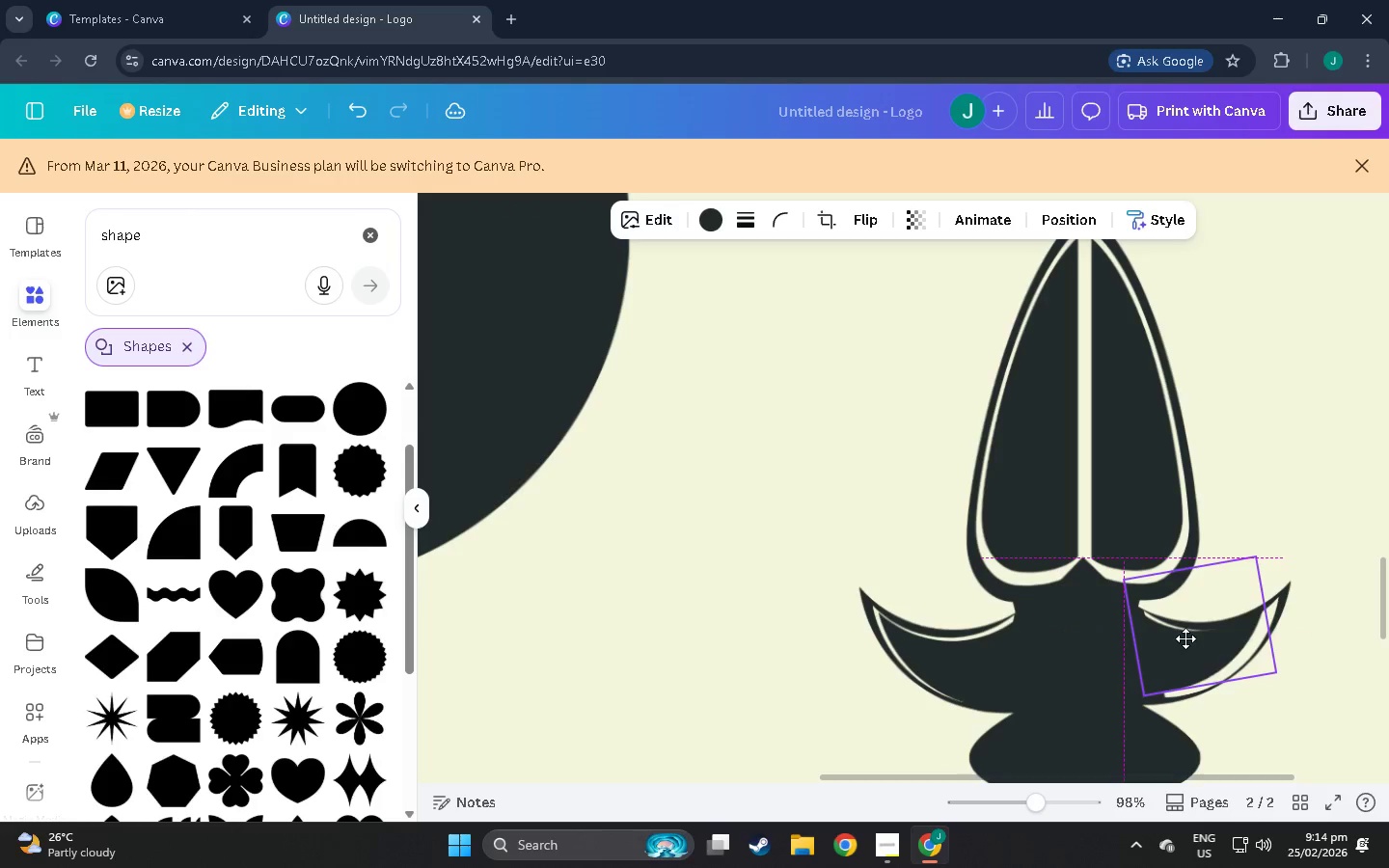 
key(Control+Z)
 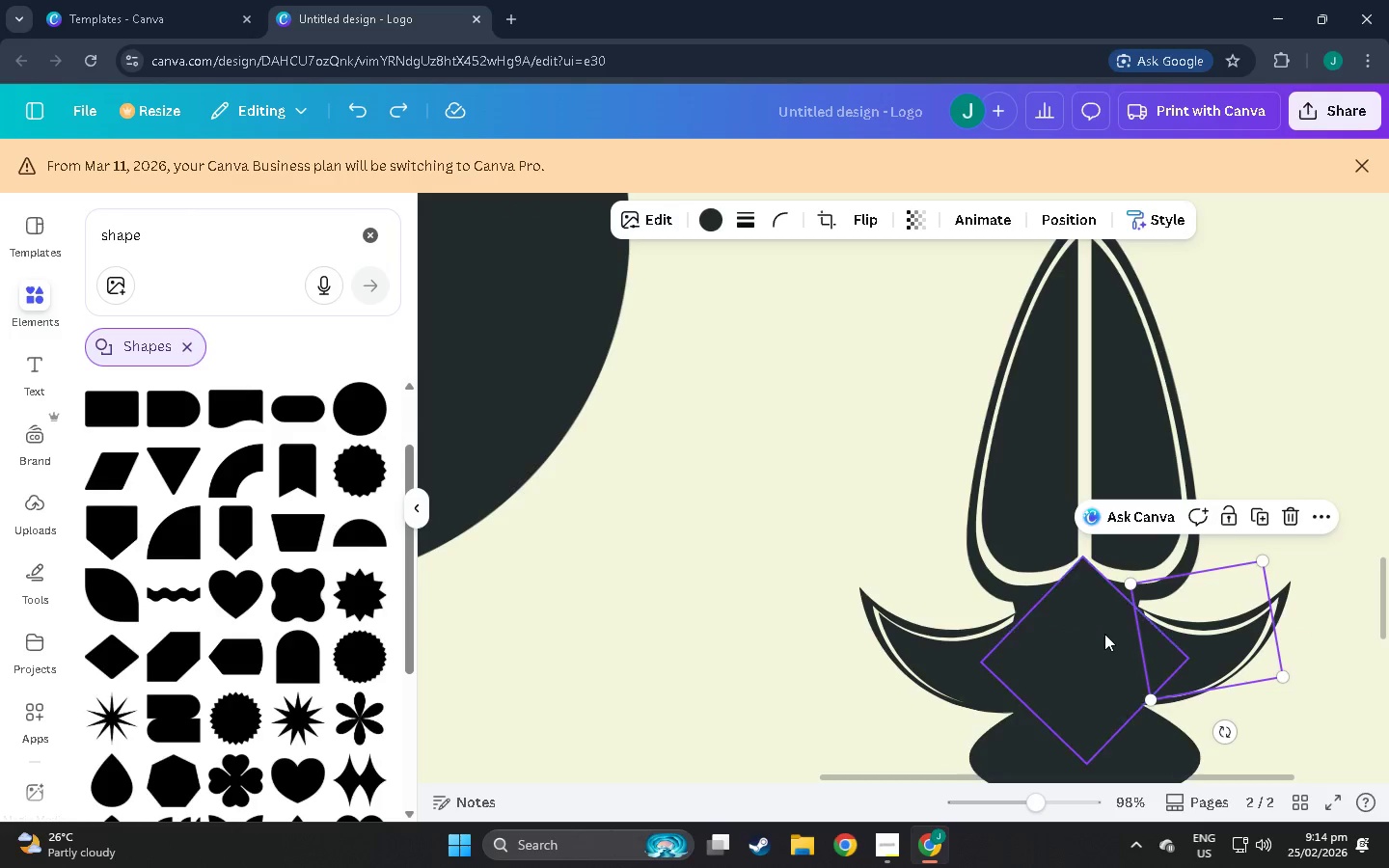 
left_click([1101, 634])
 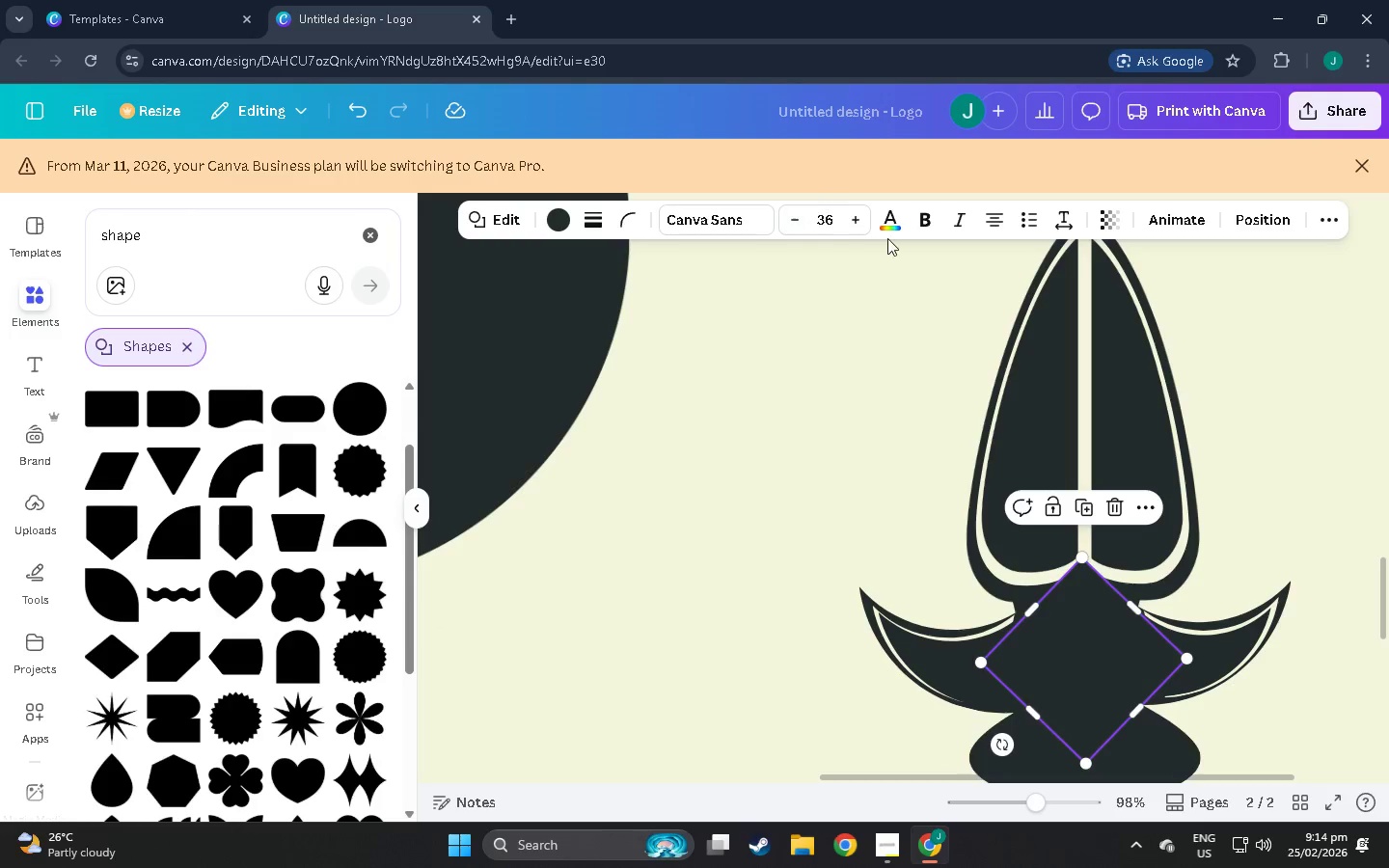 
wait(7.03)
 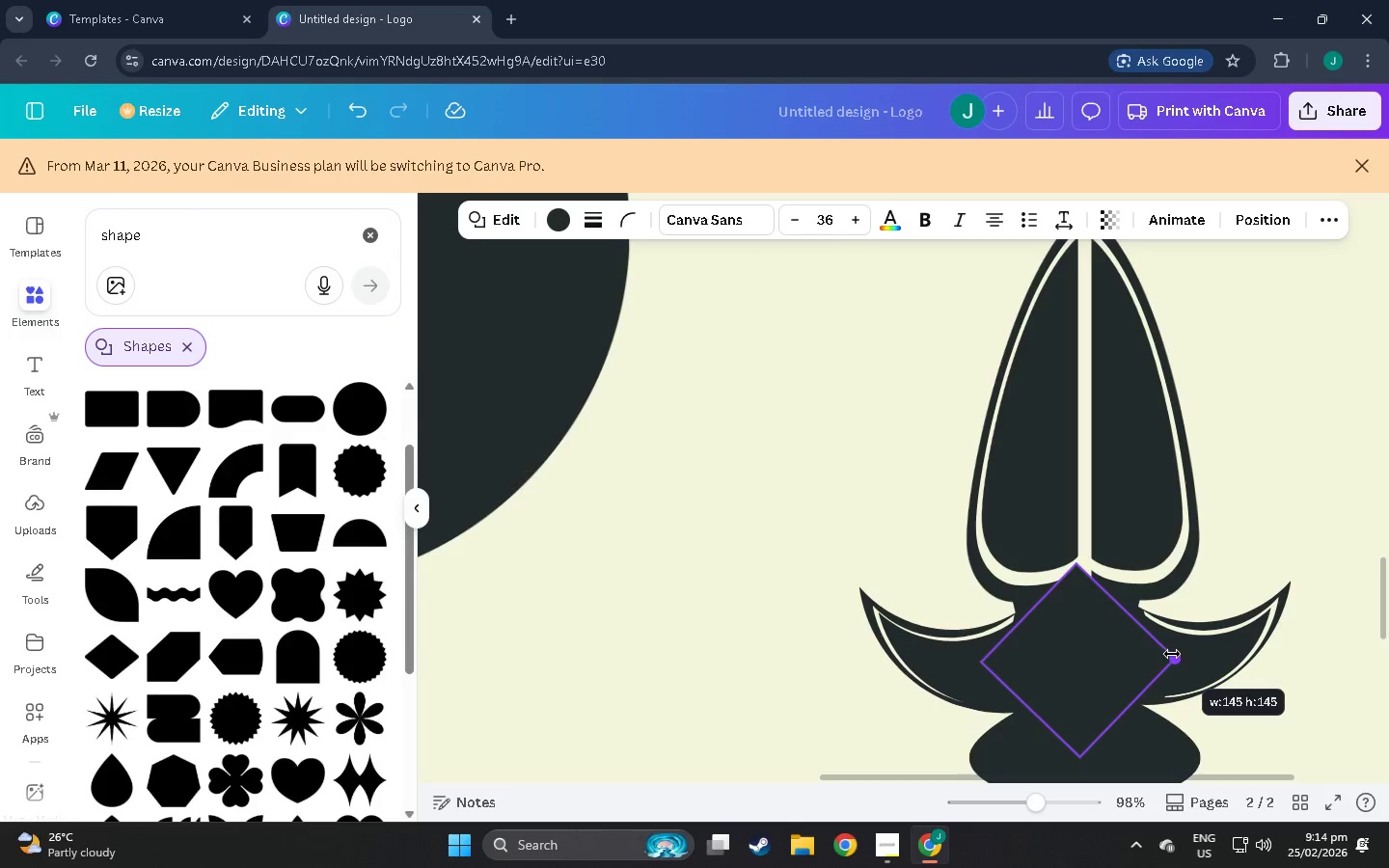 
left_click_drag(start_coordinate=[1089, 765], to_coordinate=[1076, 703])
 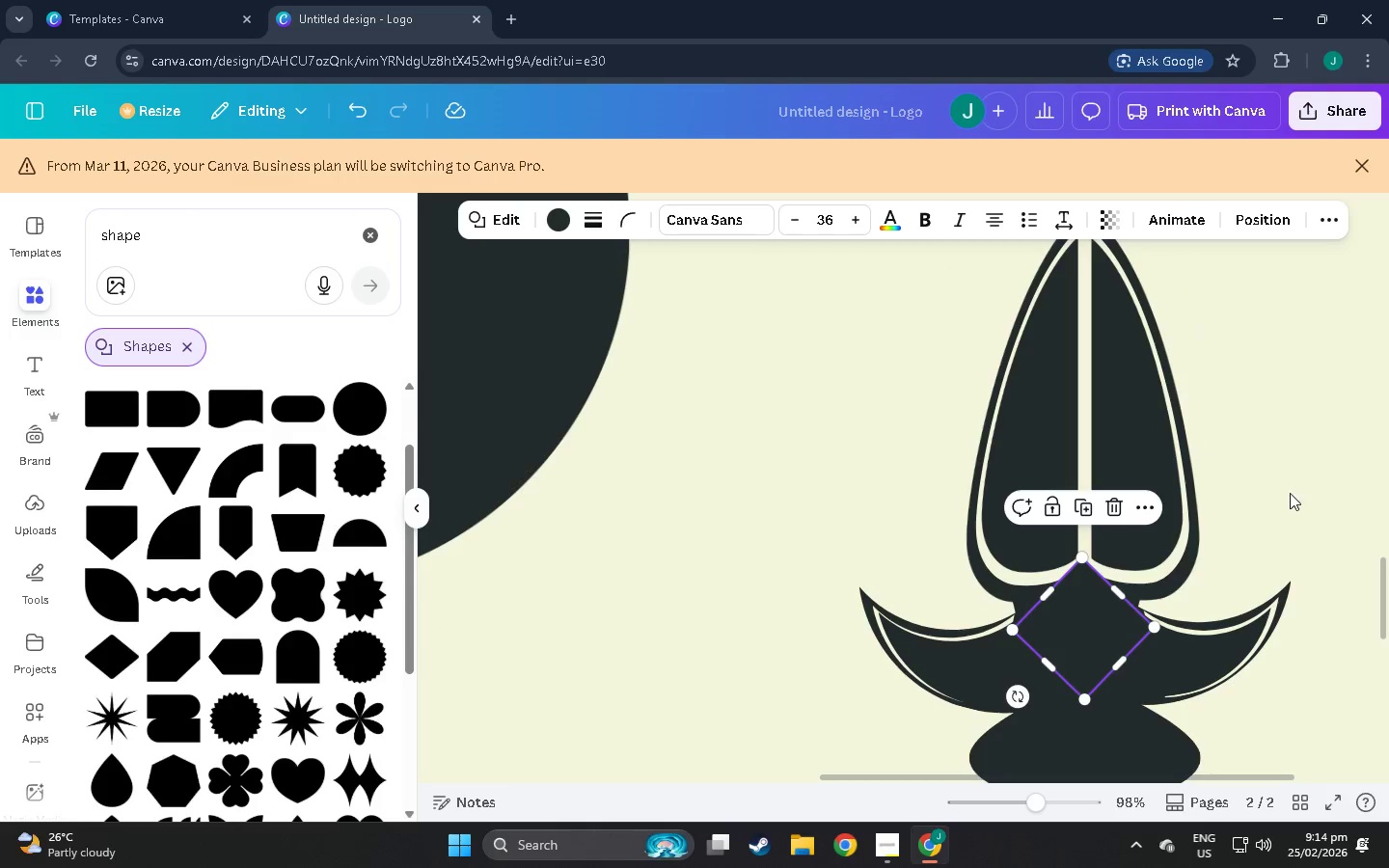 
left_click([1293, 493])
 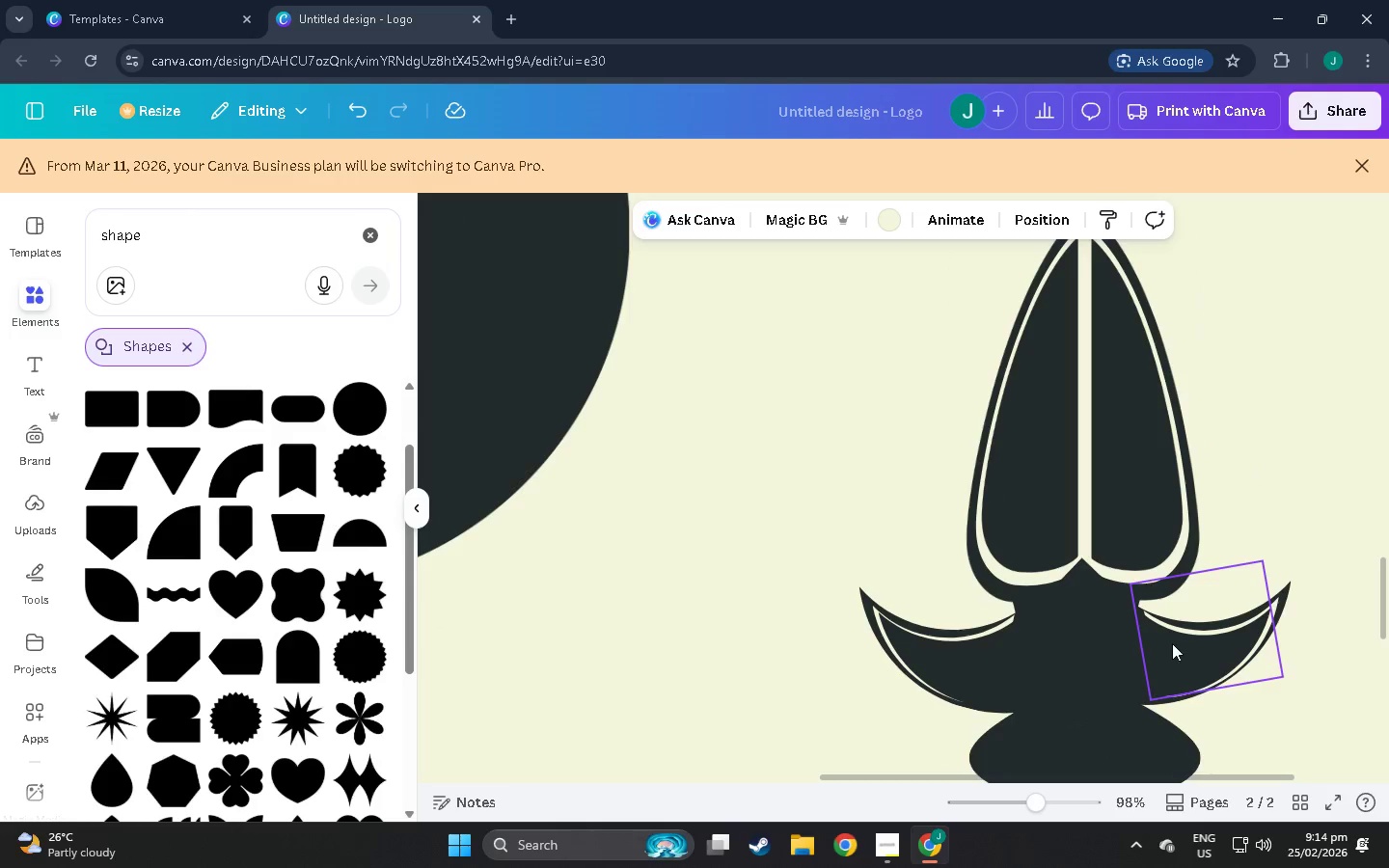 
left_click([1163, 642])
 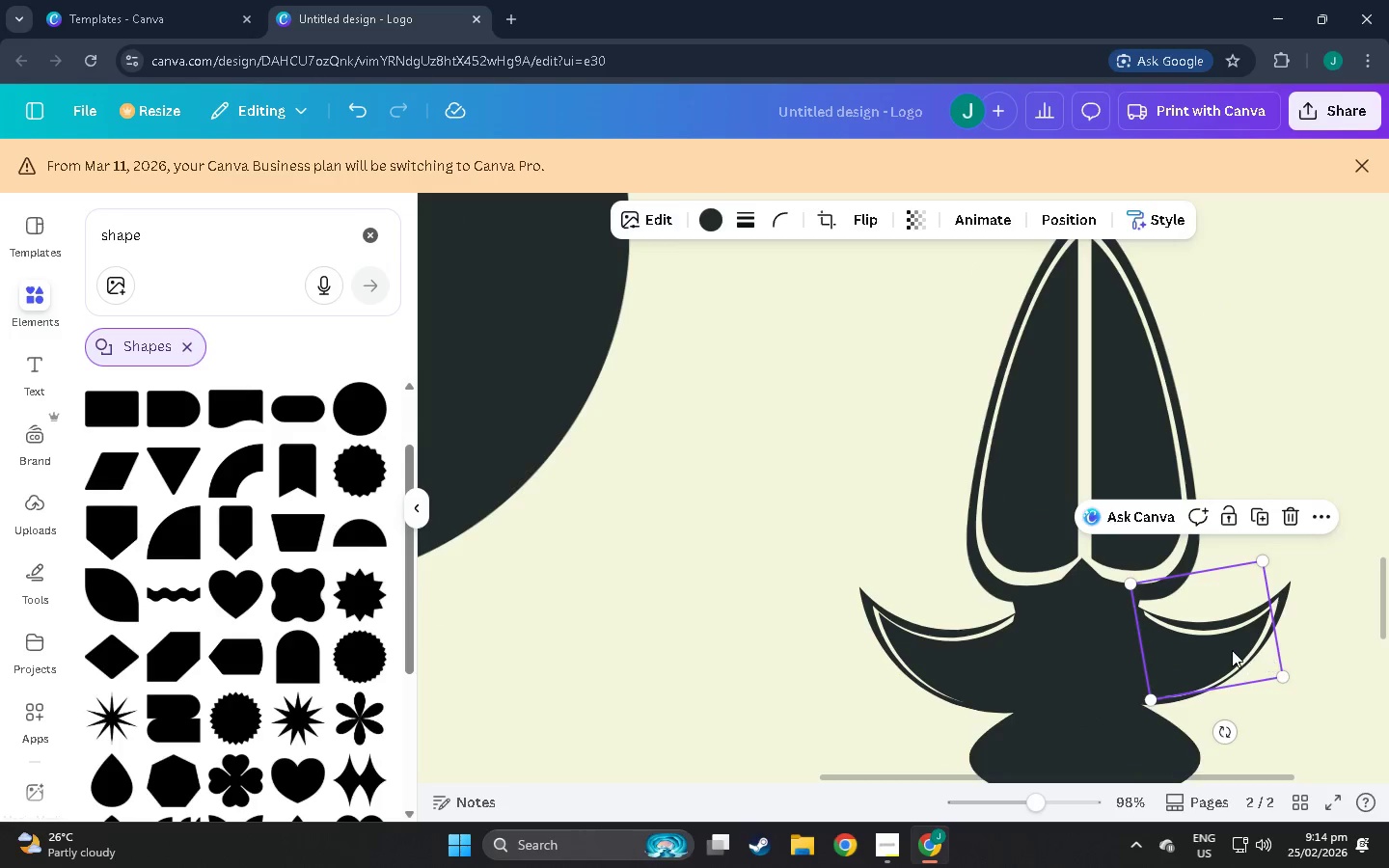 
left_click_drag(start_coordinate=[1213, 648], to_coordinate=[1037, 649])
 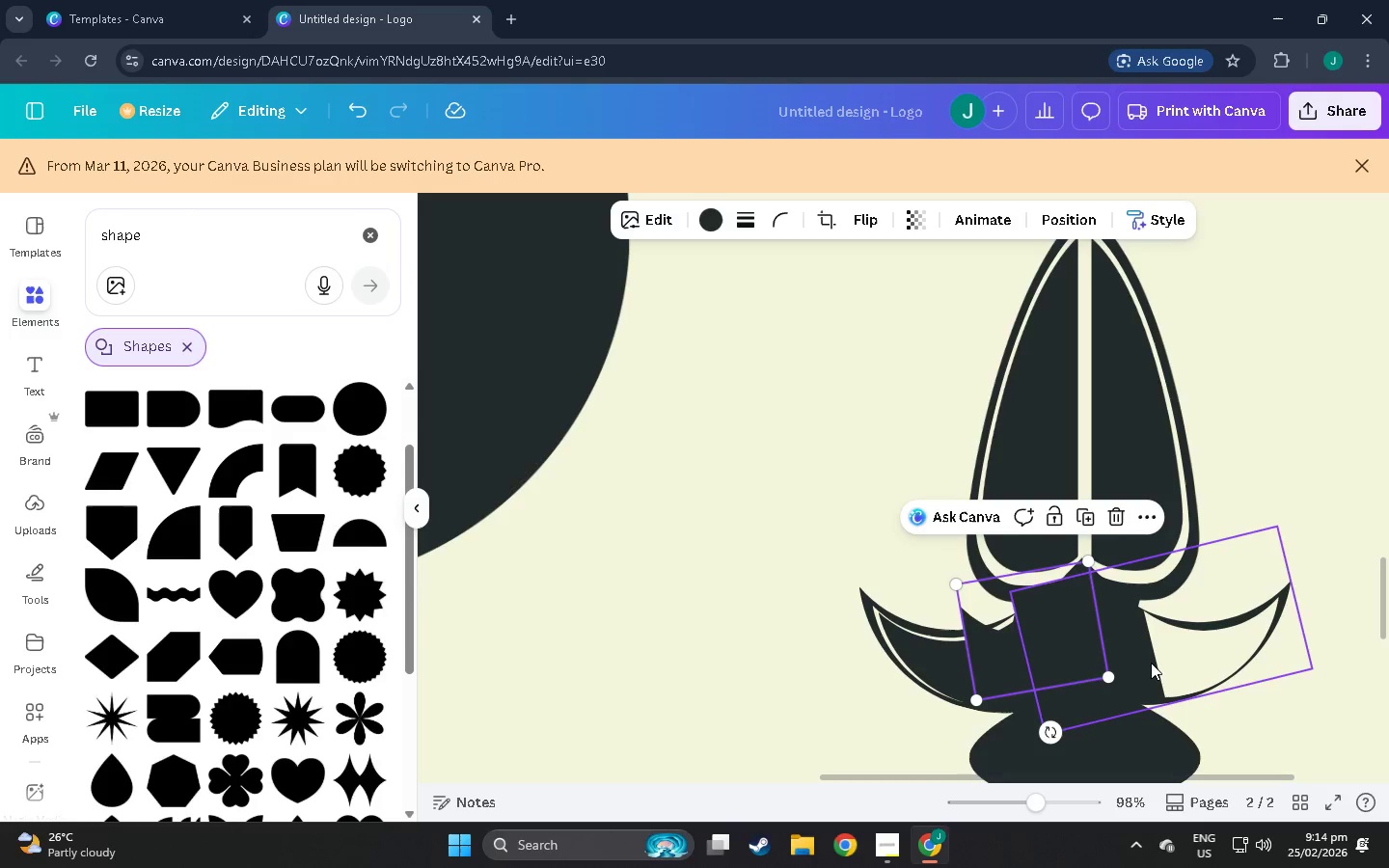 
left_click([1148, 664])
 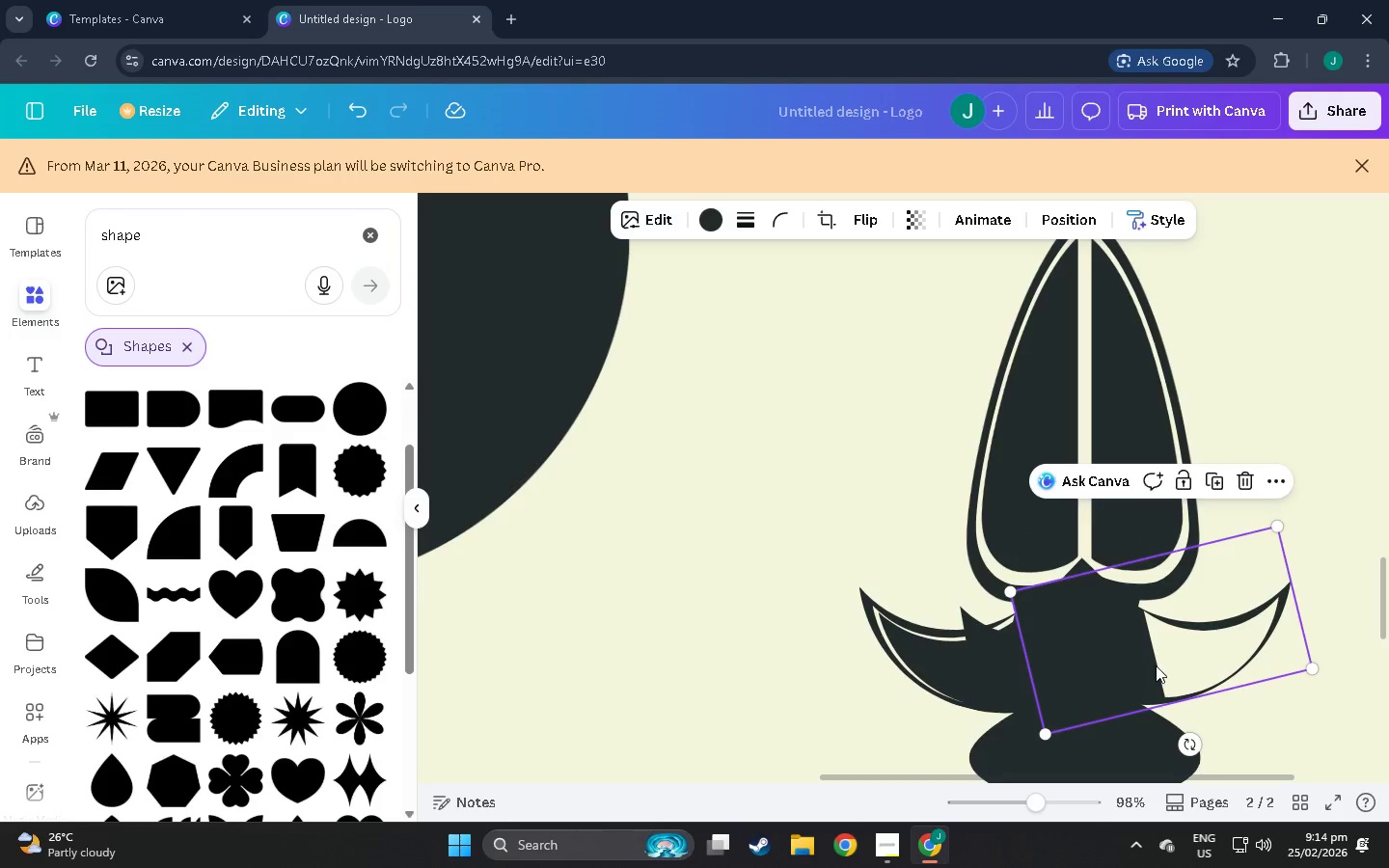 
left_click_drag(start_coordinate=[1156, 665], to_coordinate=[1171, 663])
 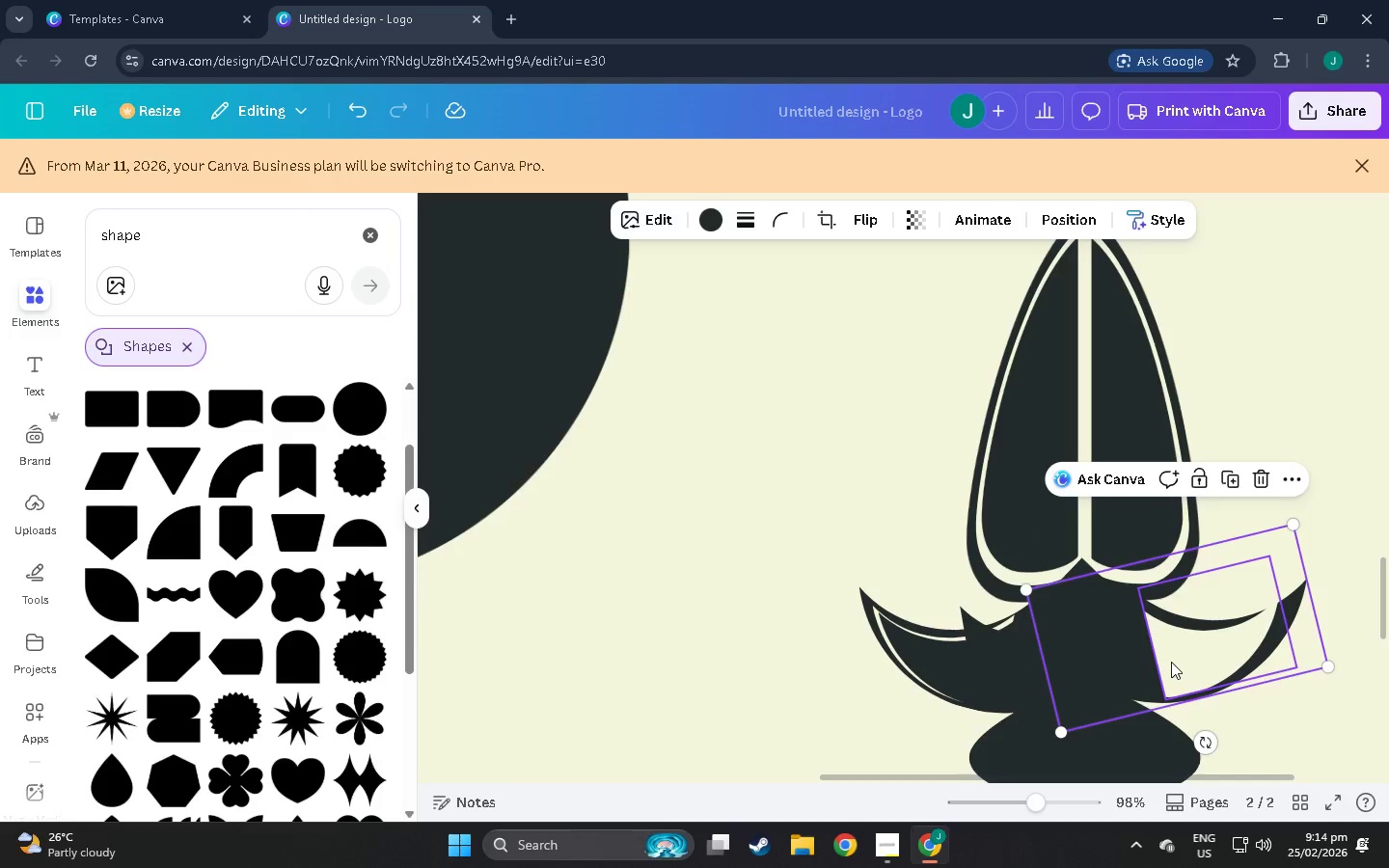 
key(Control+Z)
 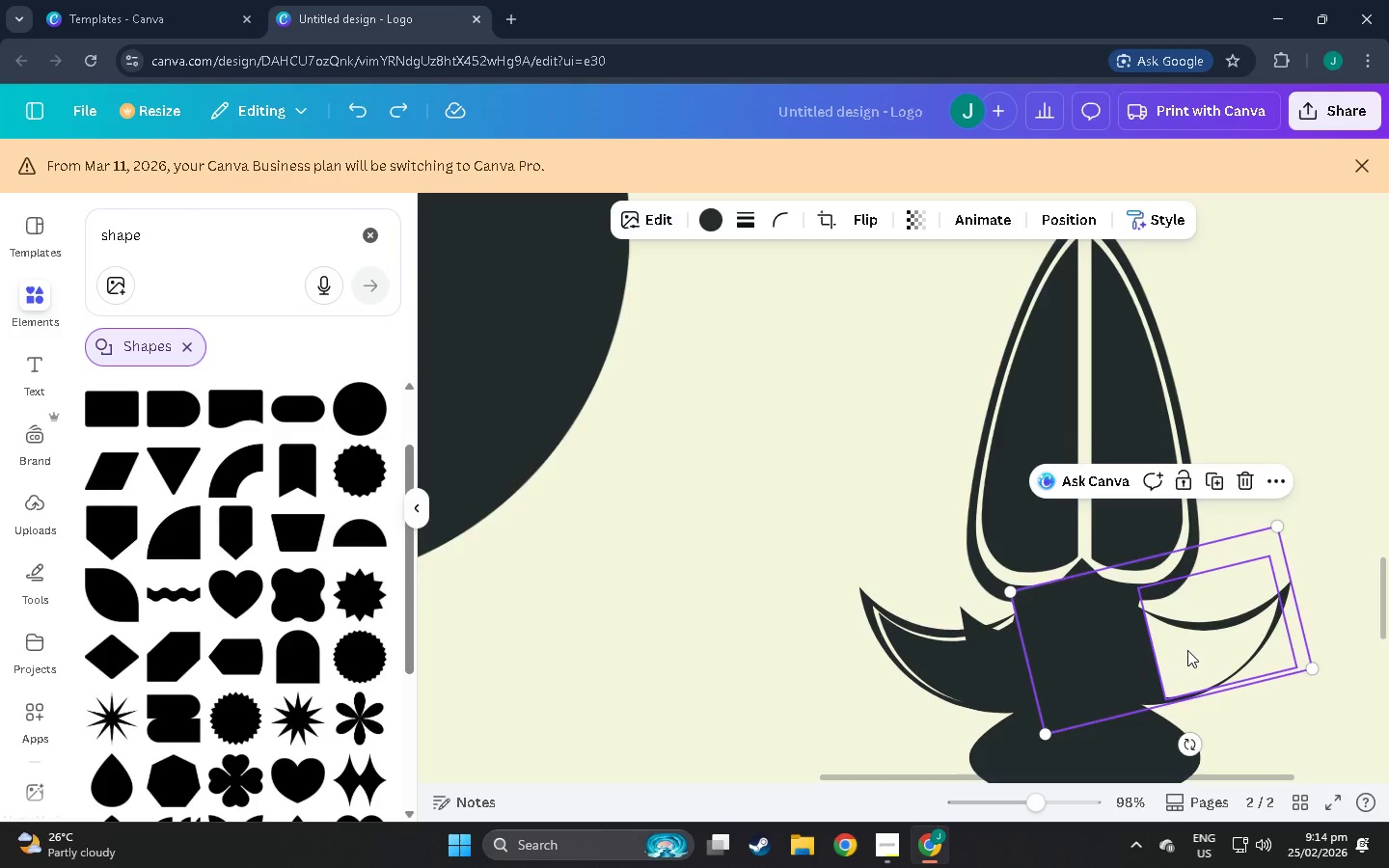 
left_click([1187, 650])
 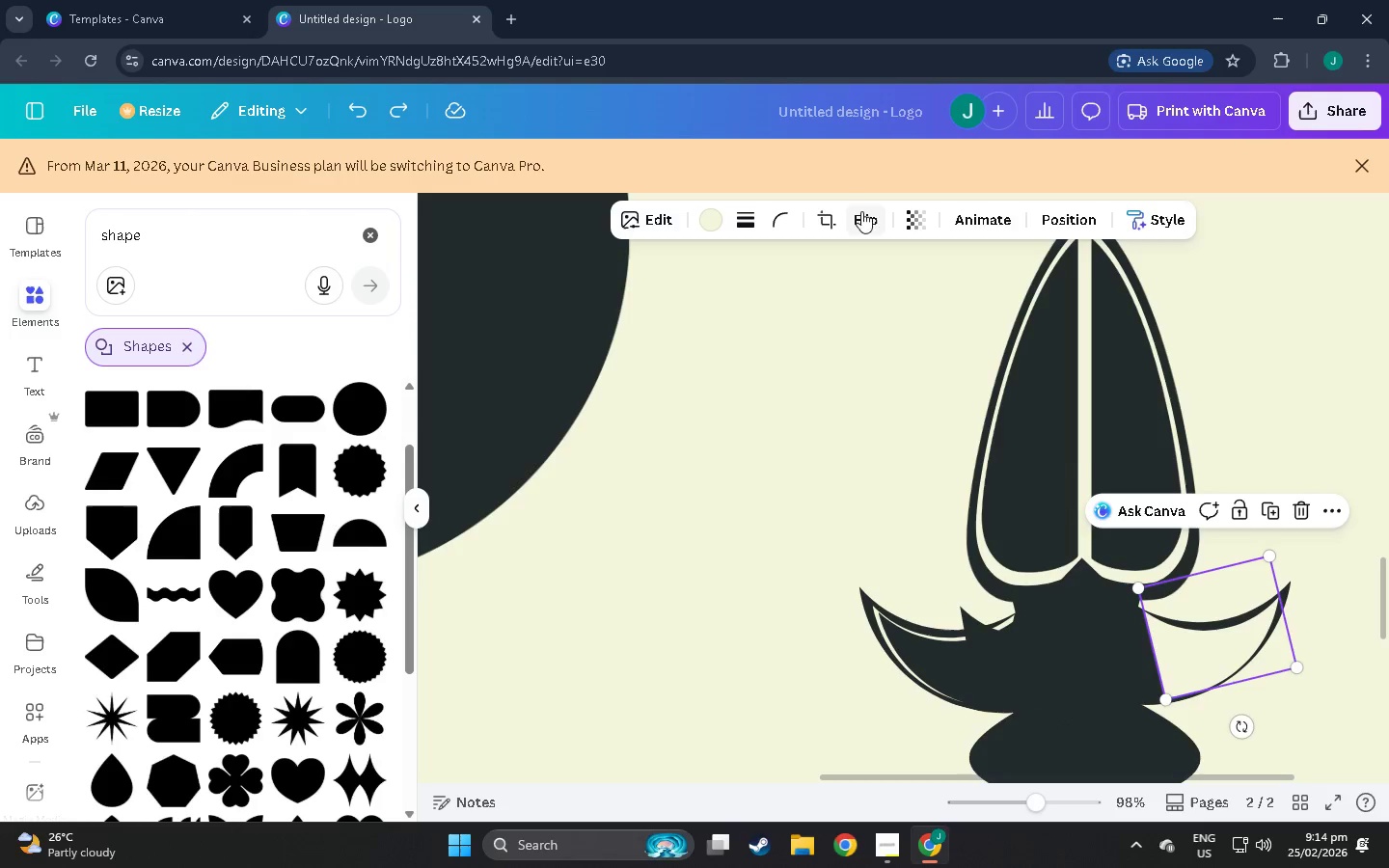 
left_click([837, 216])
 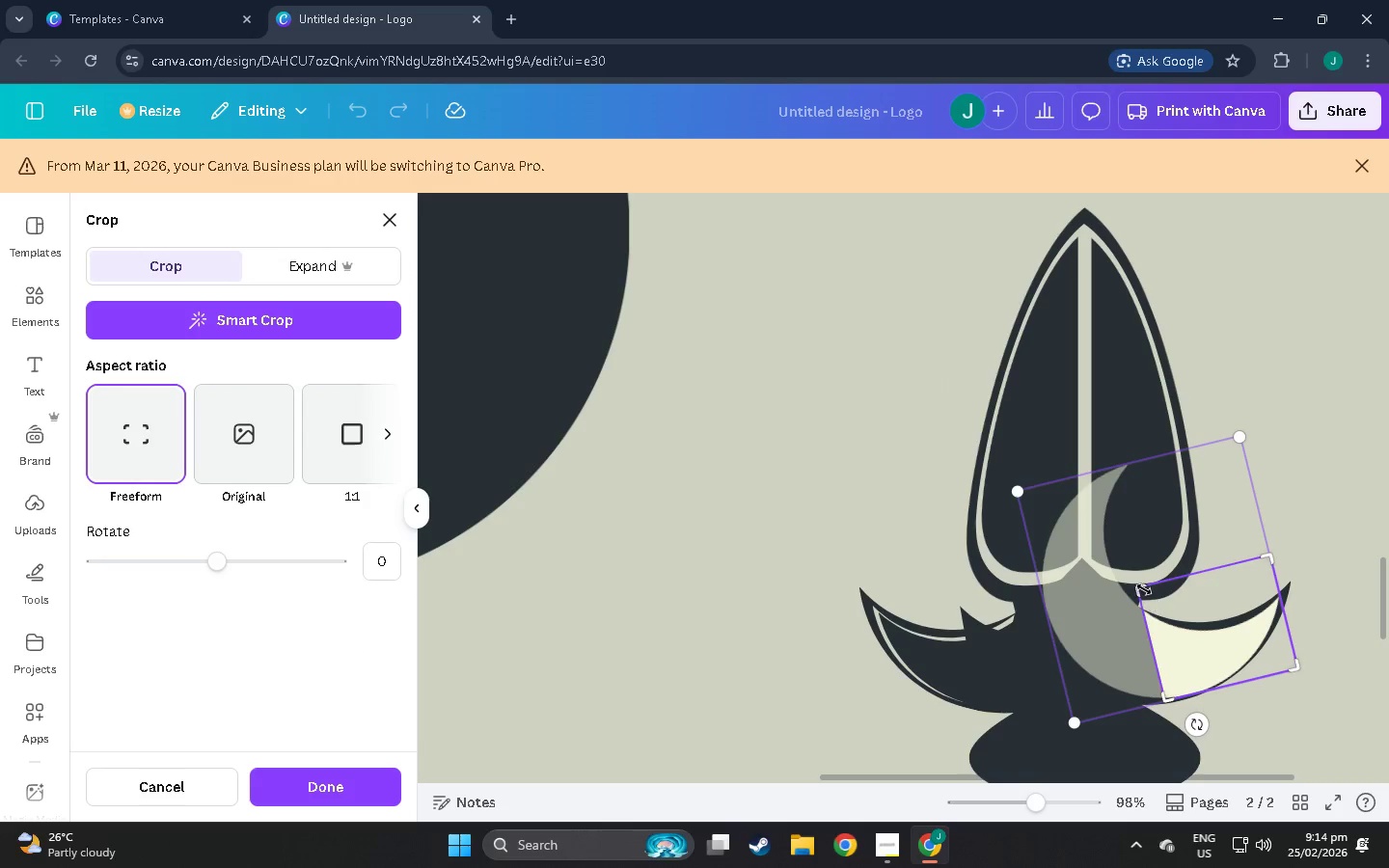 
left_click_drag(start_coordinate=[1144, 589], to_coordinate=[1132, 586])
 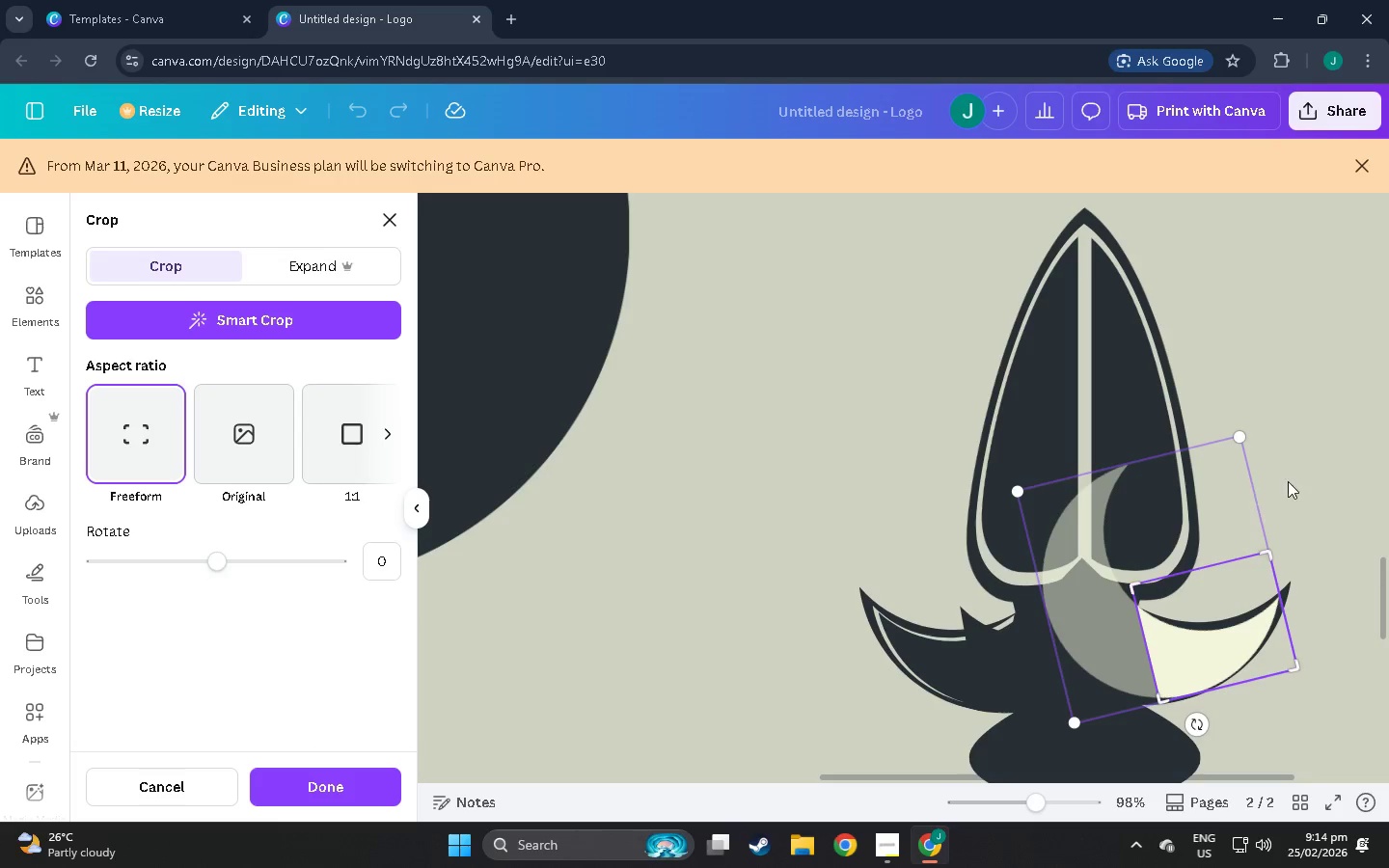 
left_click([1291, 479])
 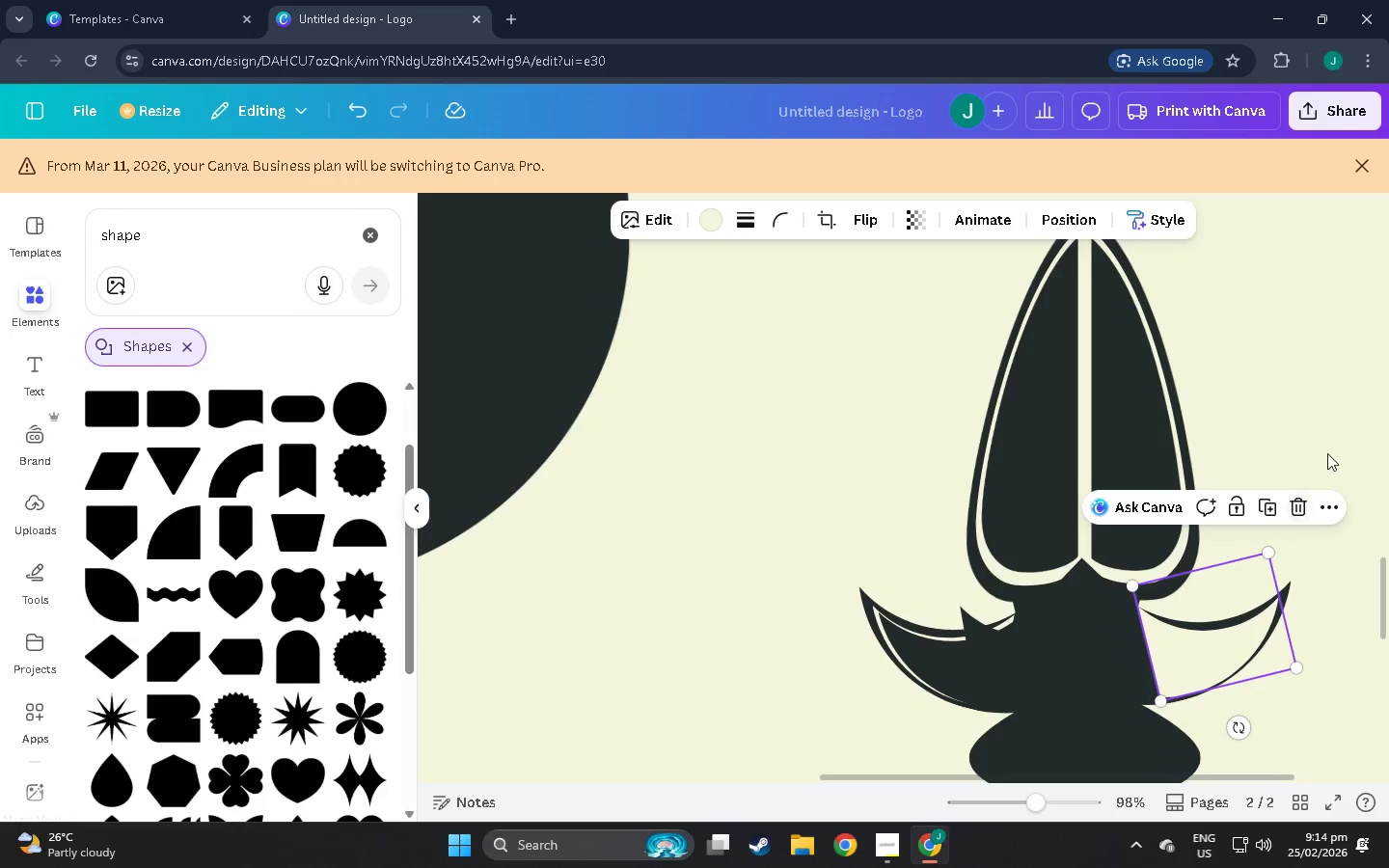 
left_click([1327, 451])
 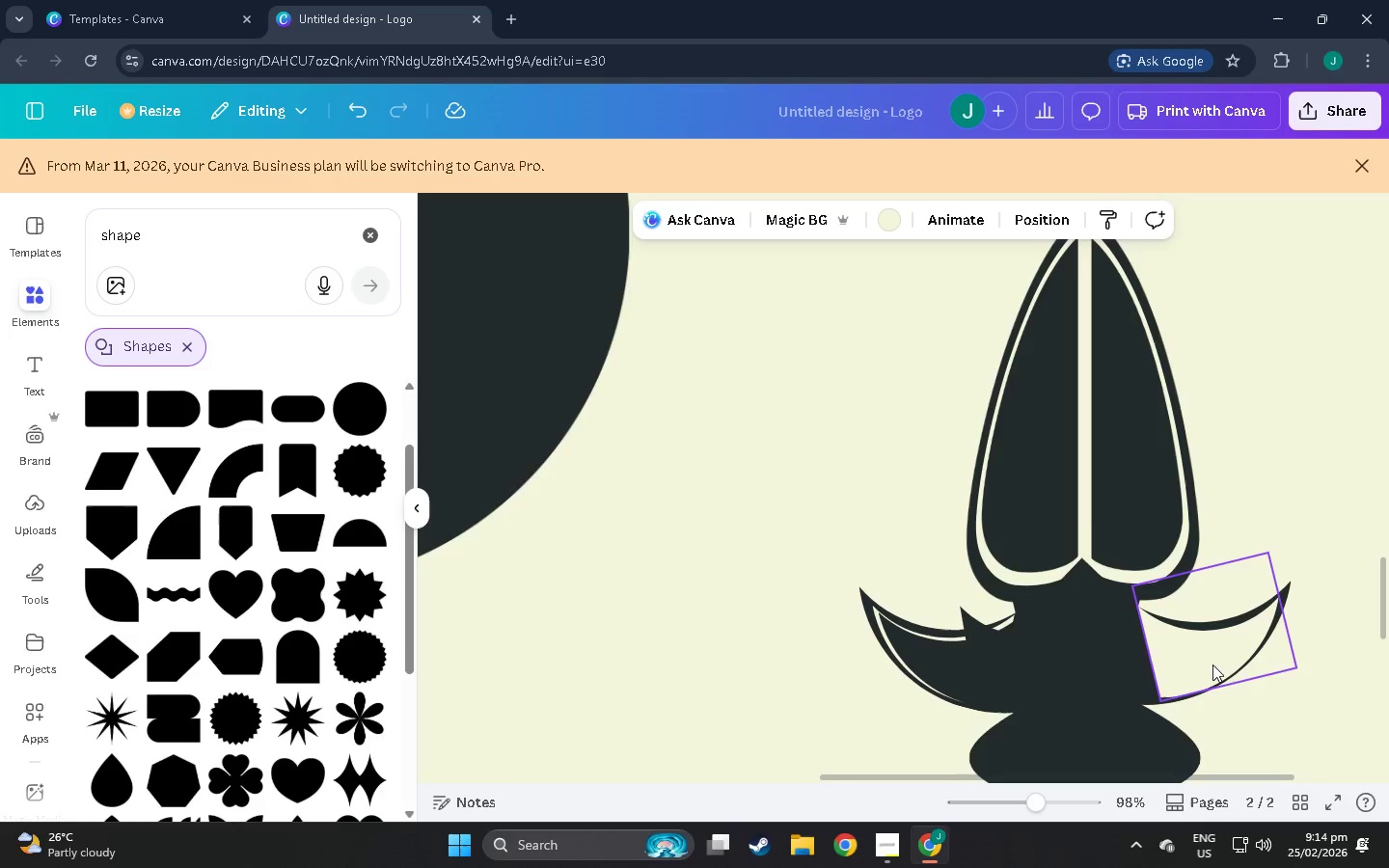 
left_click([1196, 658])
 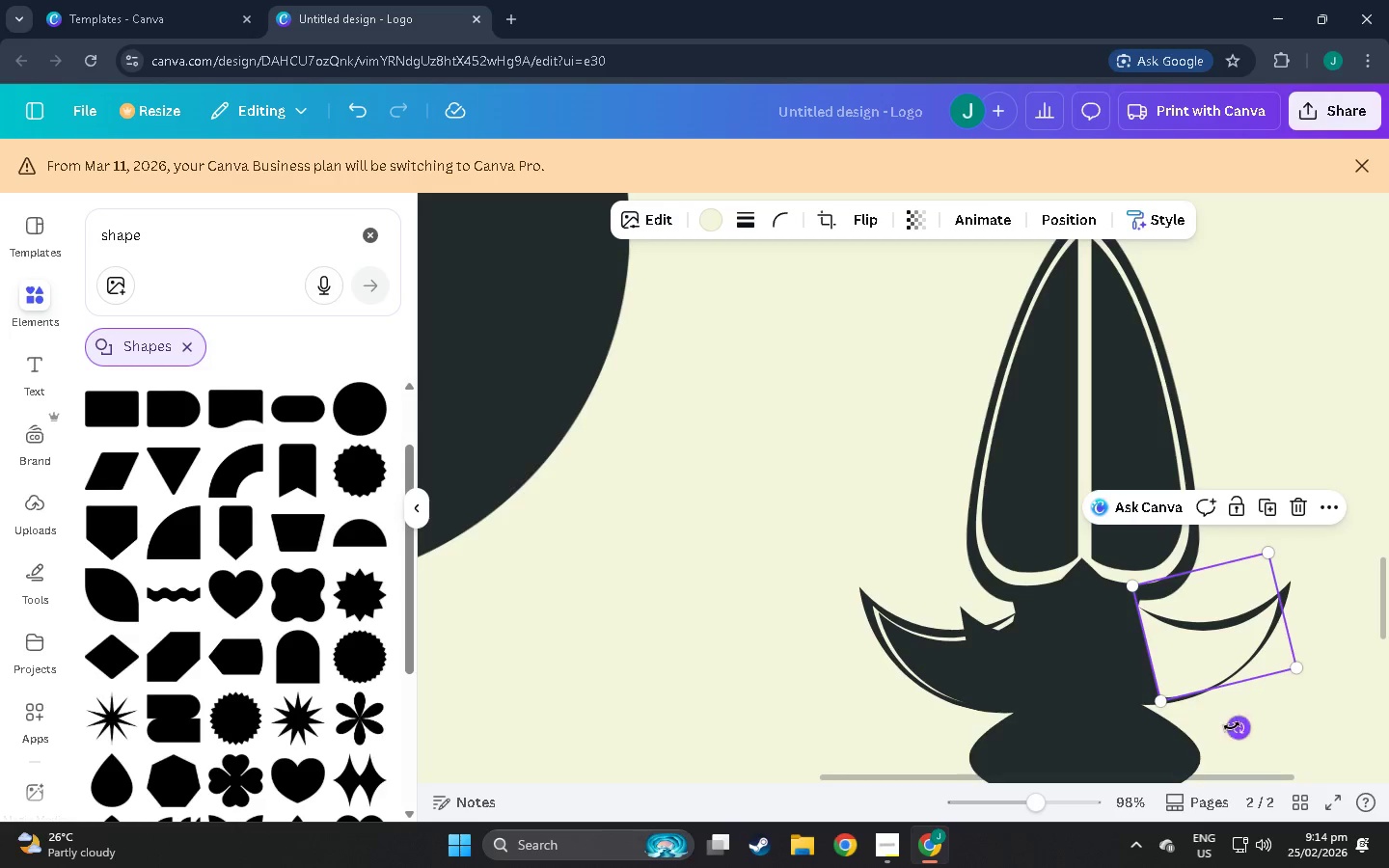 
left_click_drag(start_coordinate=[1236, 726], to_coordinate=[1240, 727])
 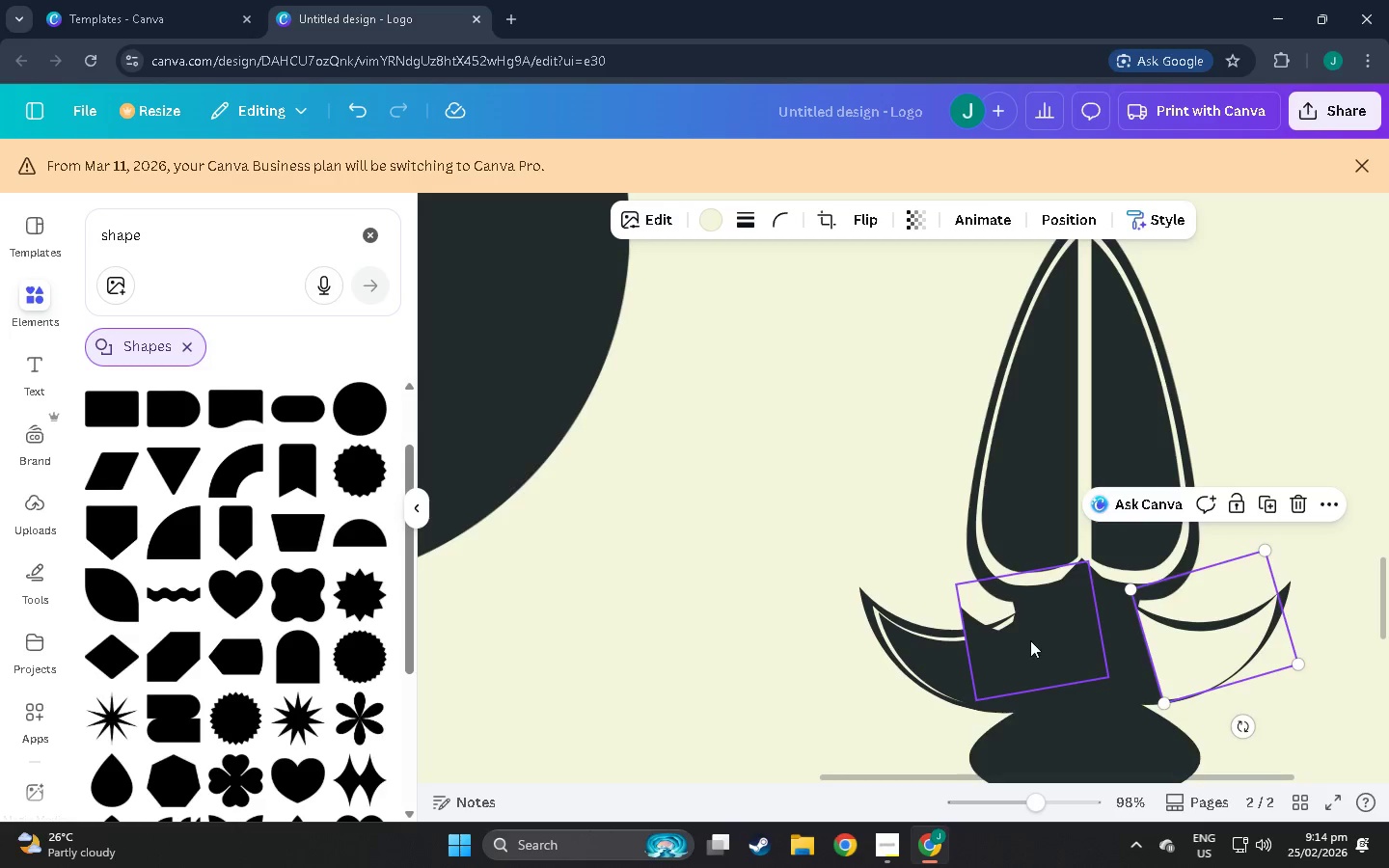 
left_click_drag(start_coordinate=[1031, 643], to_coordinate=[1201, 644])
 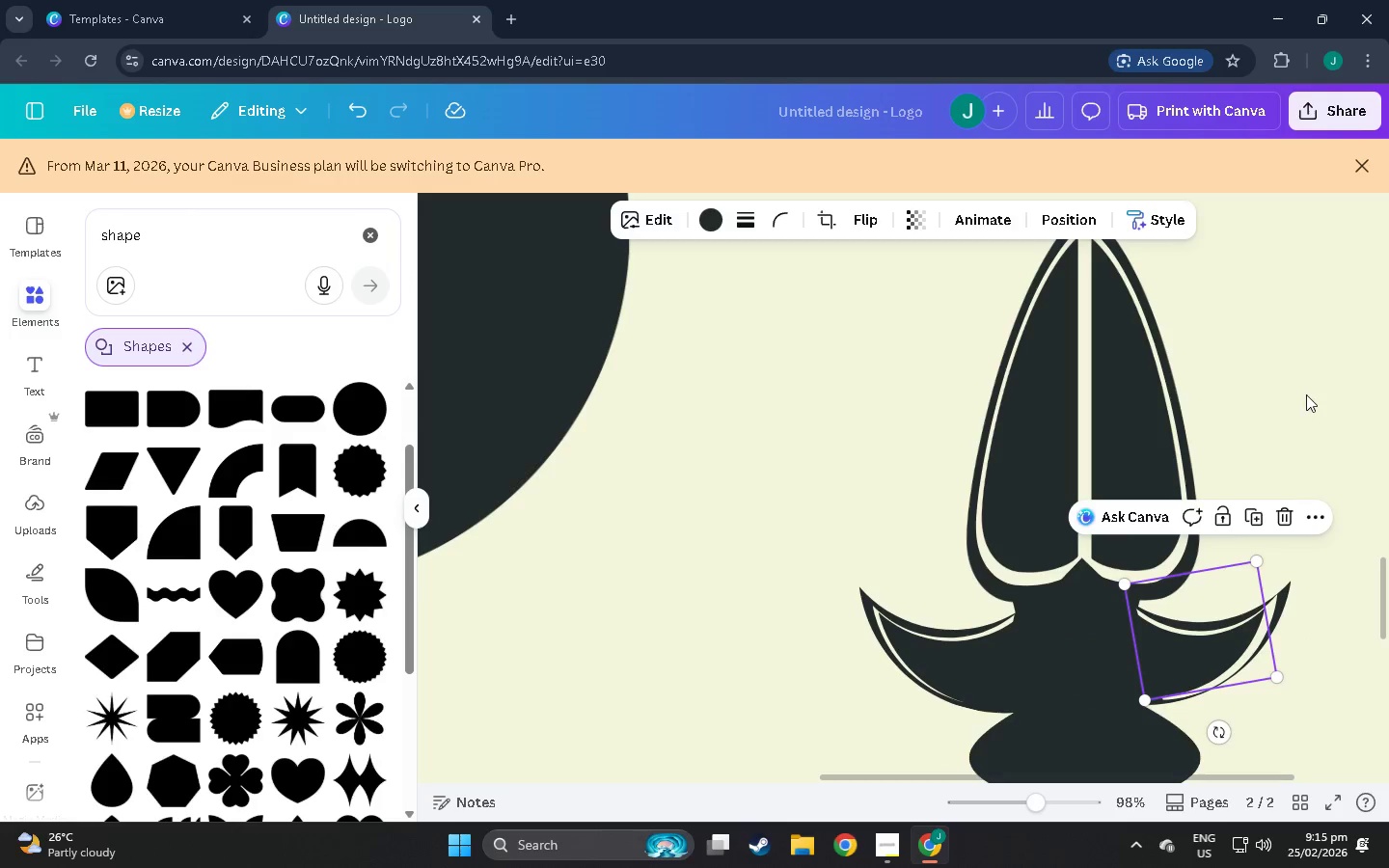 
left_click([1310, 372])
 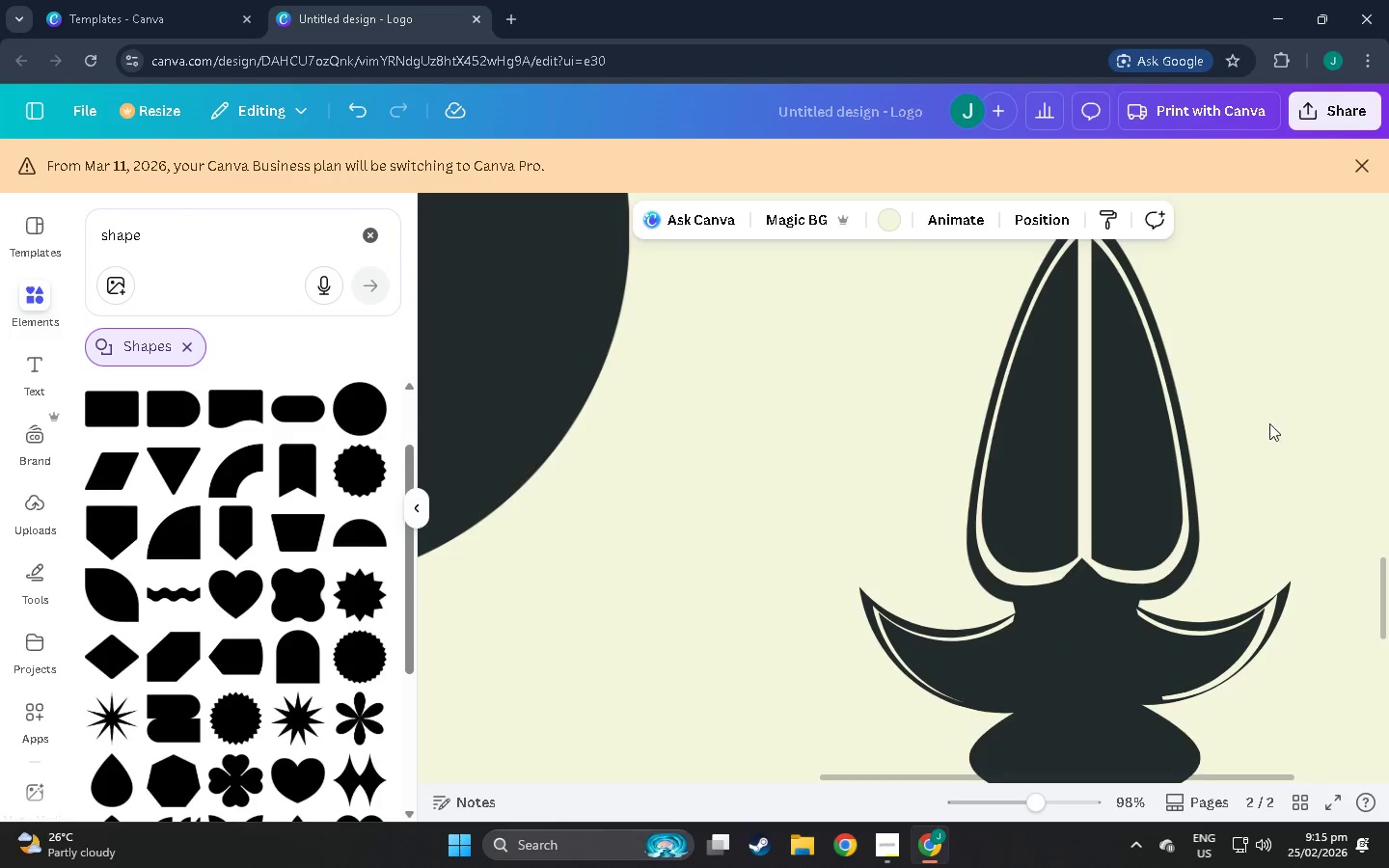 
scroll: coordinate [1183, 465], scroll_direction: down, amount: 10.0
 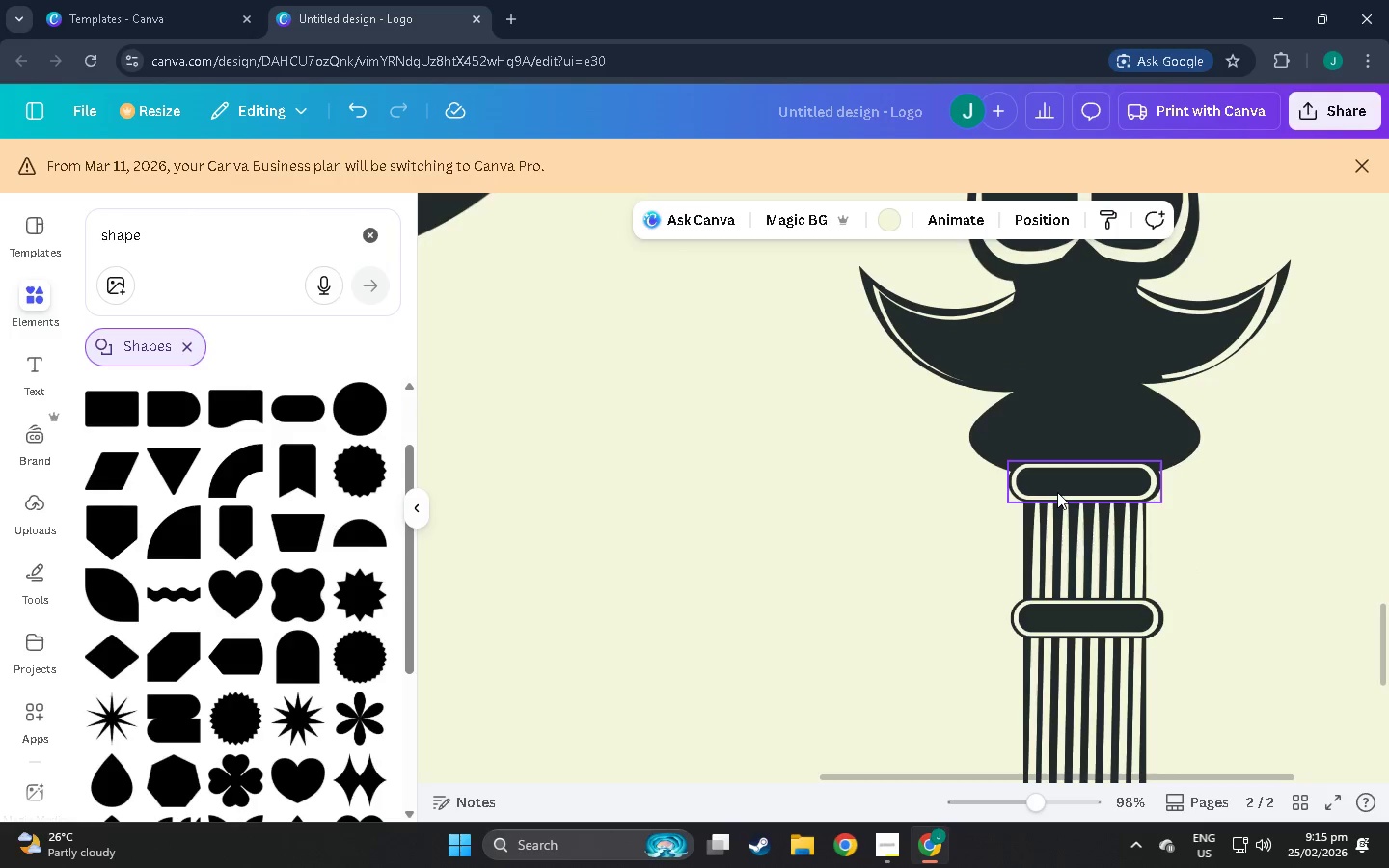 
left_click([1055, 484])
 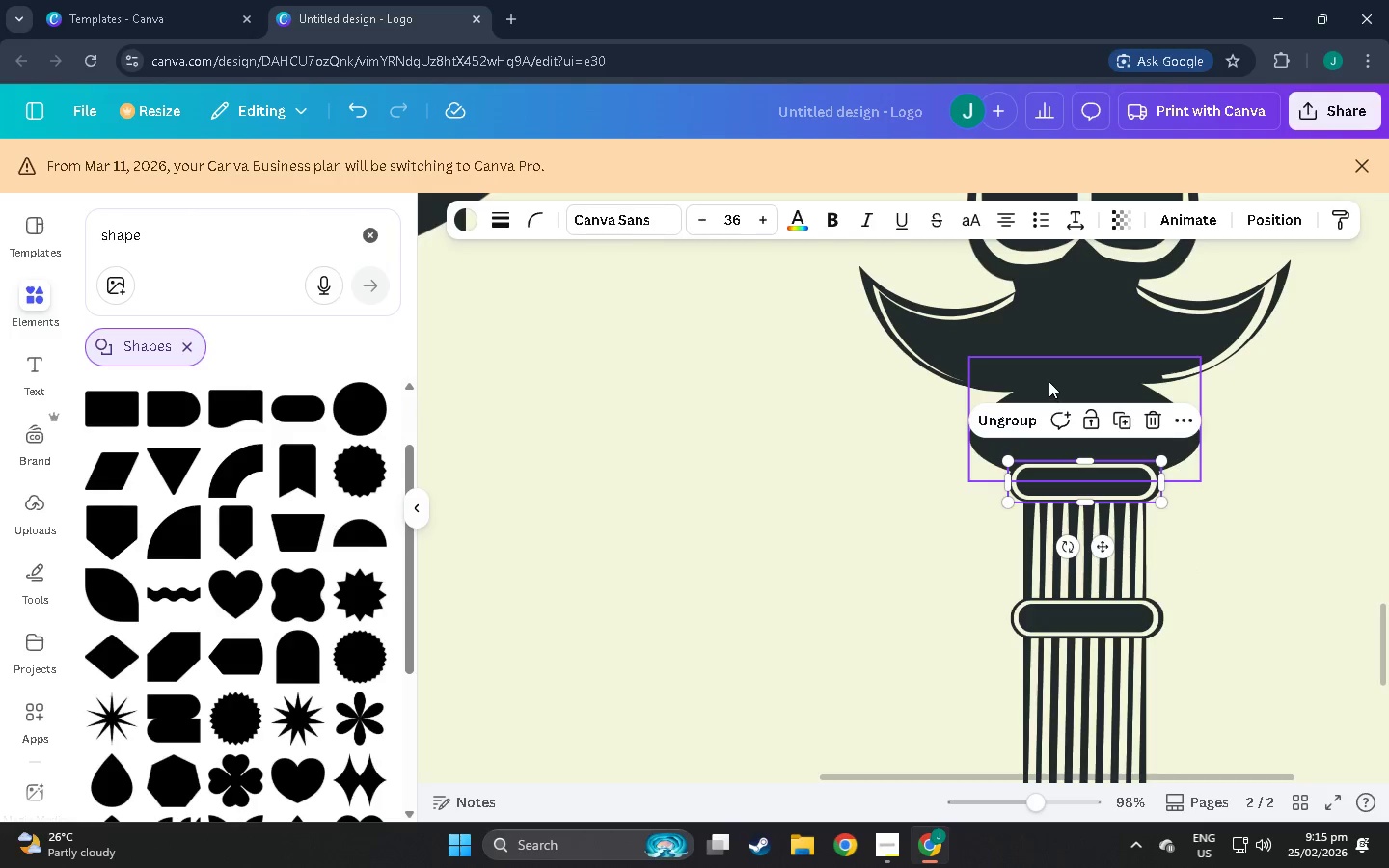 
left_click([1049, 380])
 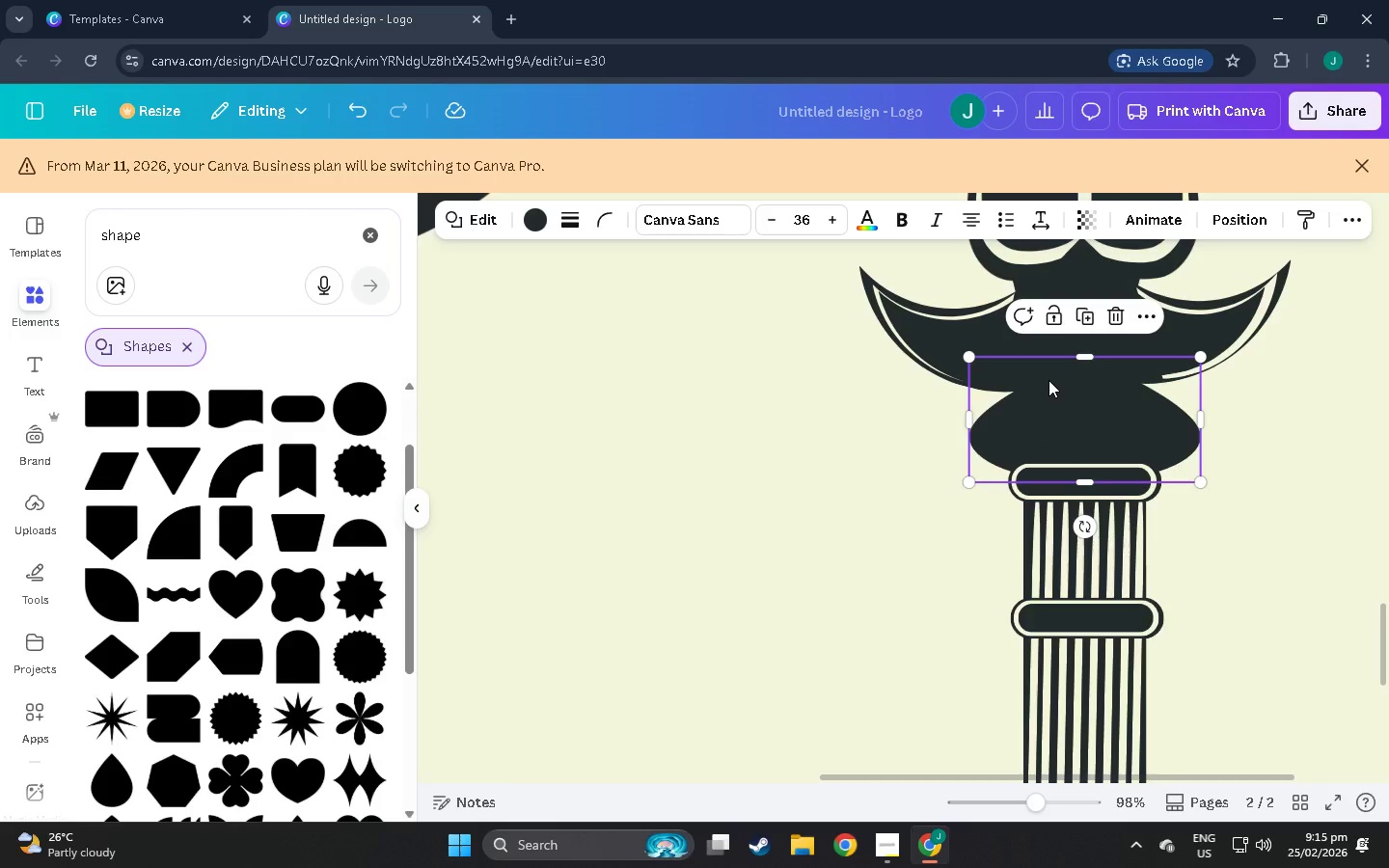 
key(Control+C)
 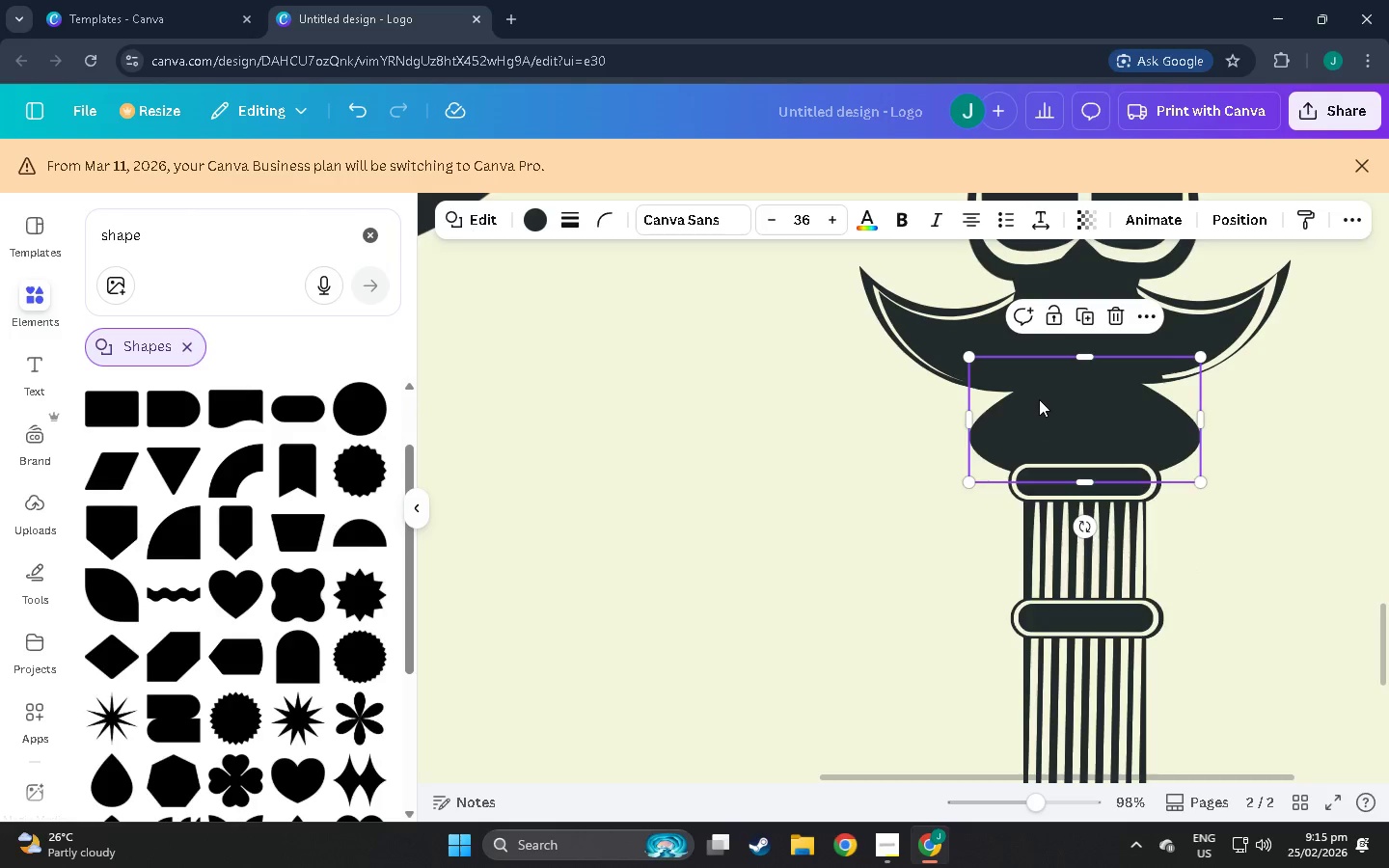 
key(Control+V)
 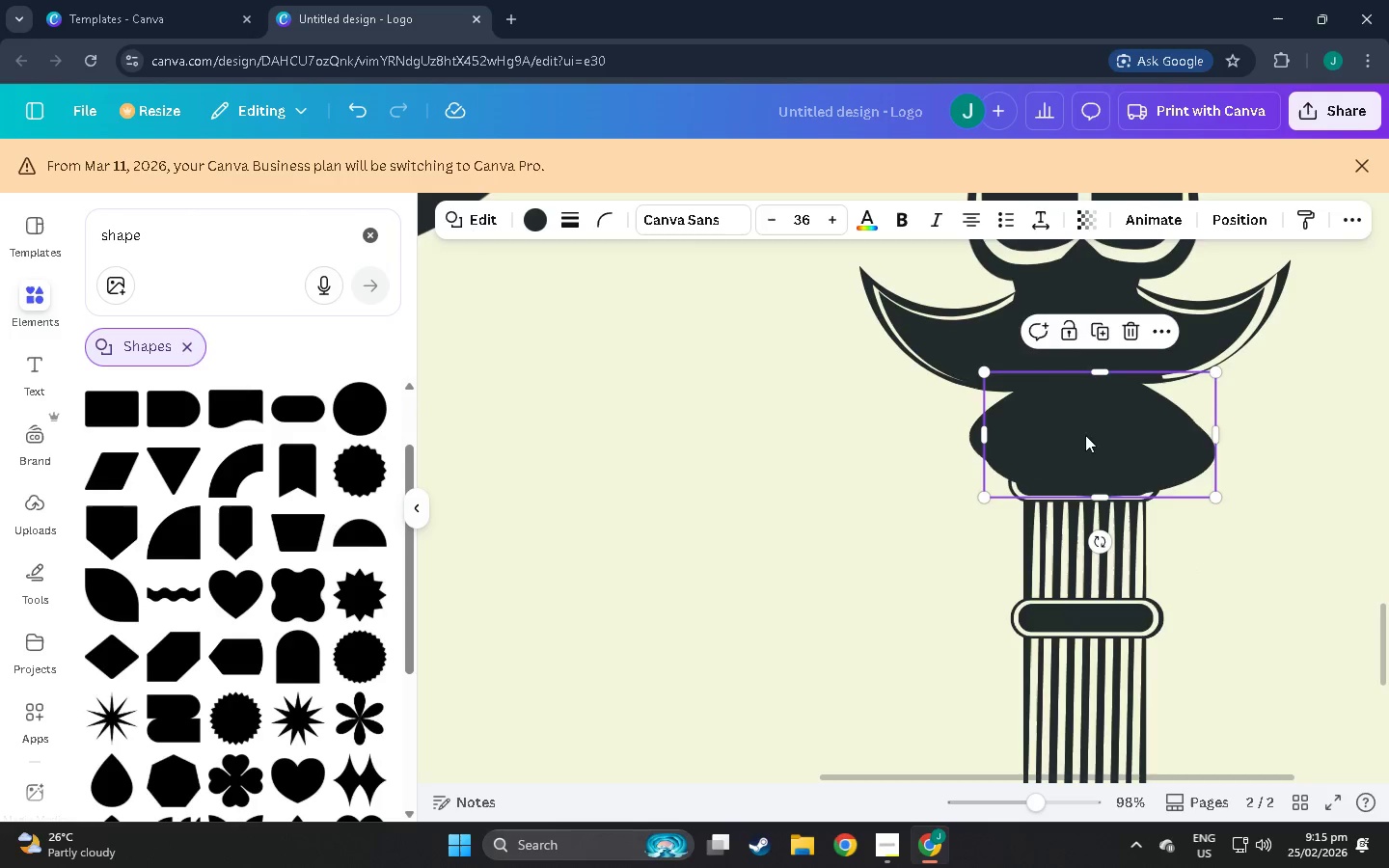 
left_click_drag(start_coordinate=[1086, 435], to_coordinate=[1065, 415])
 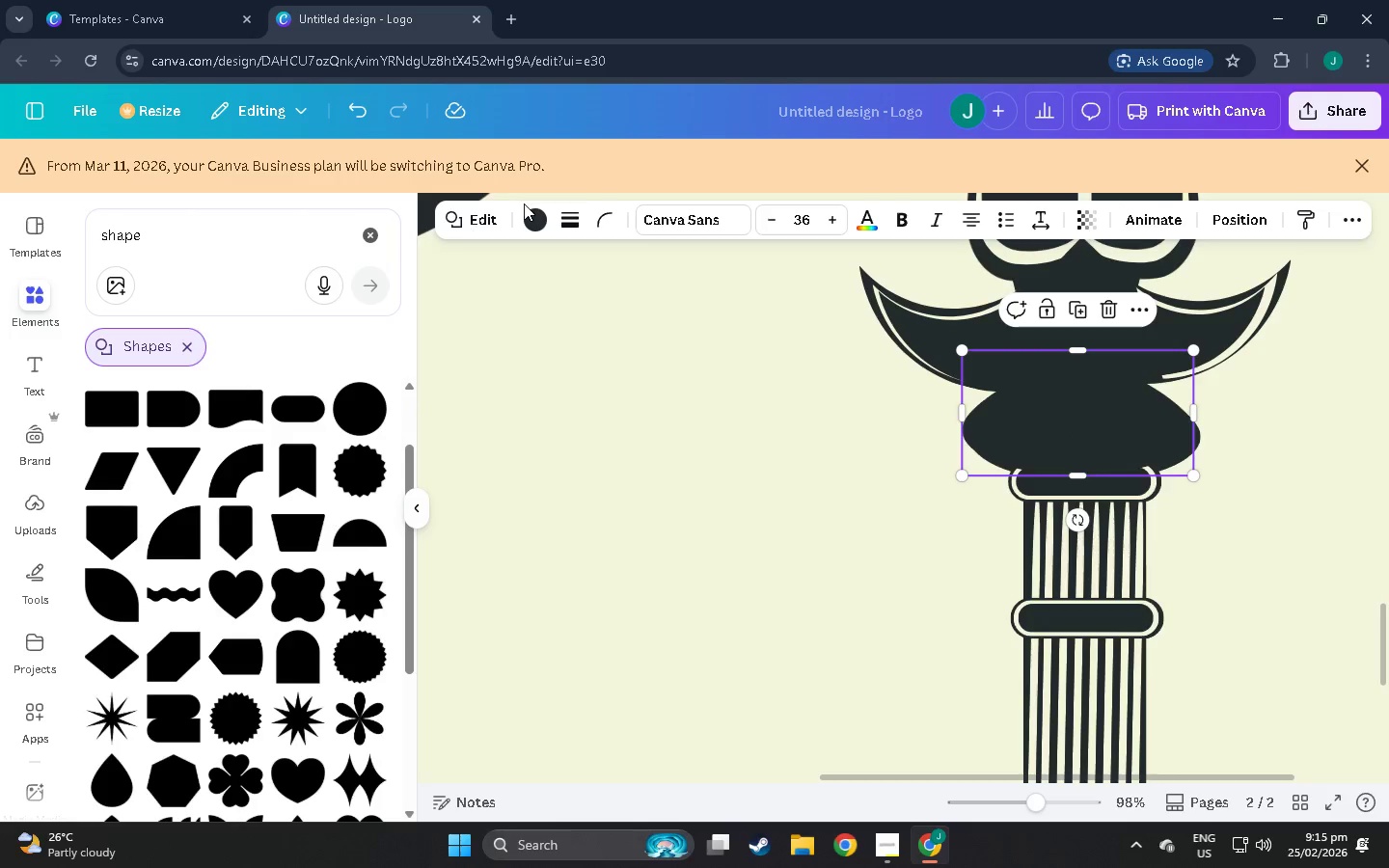 
left_click([525, 214])
 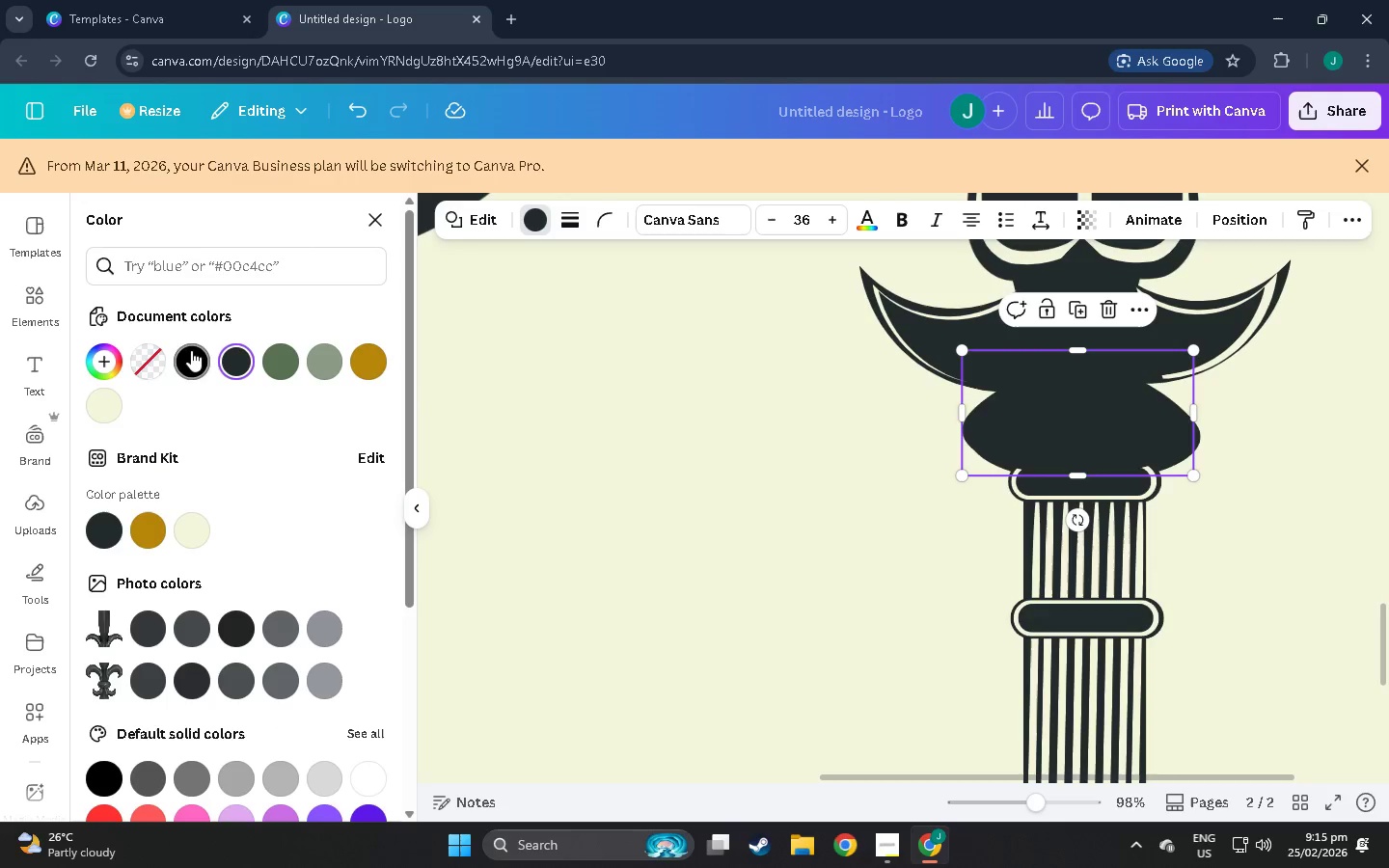 
left_click([94, 392])
 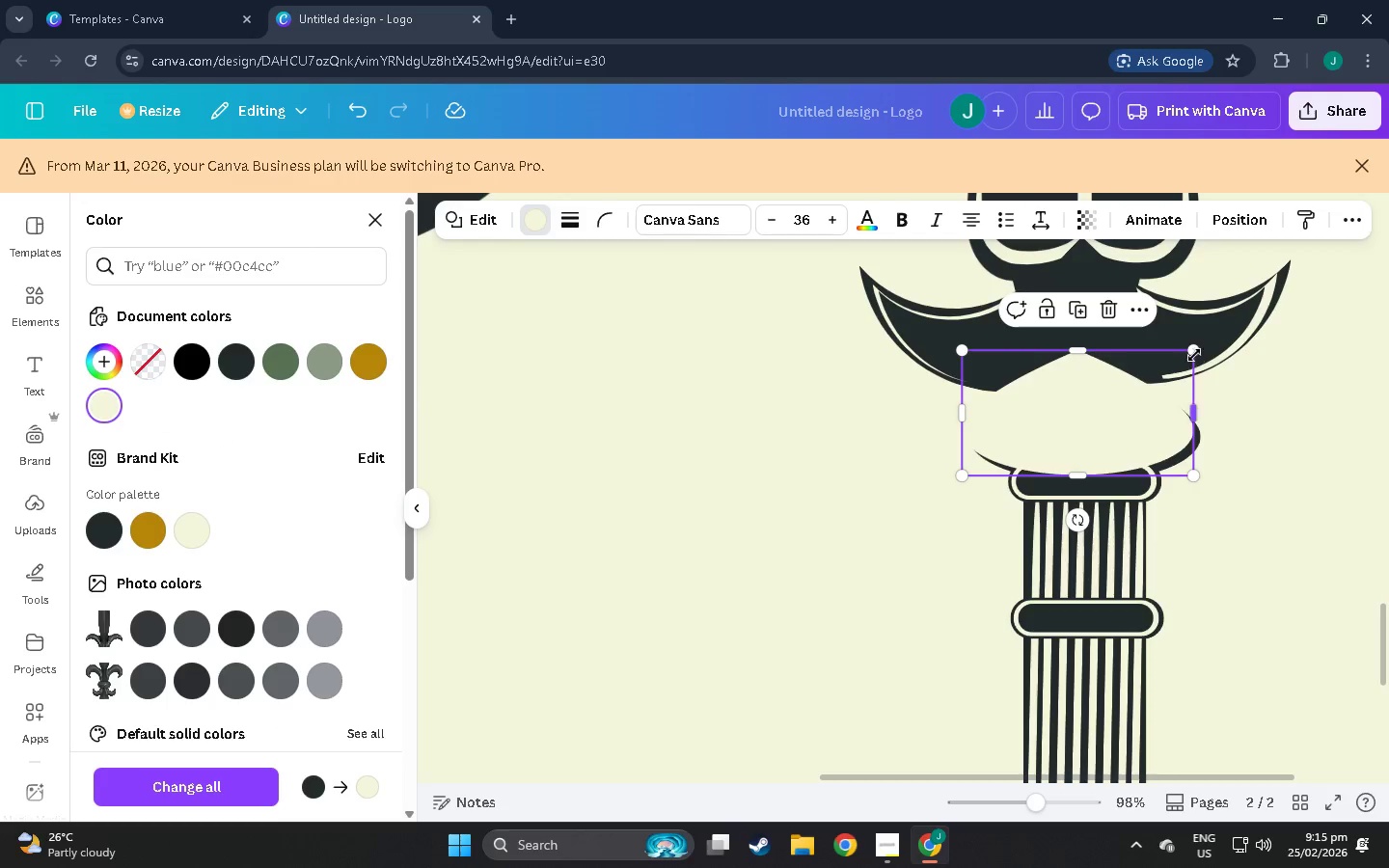 
left_click_drag(start_coordinate=[1198, 345], to_coordinate=[1137, 373])
 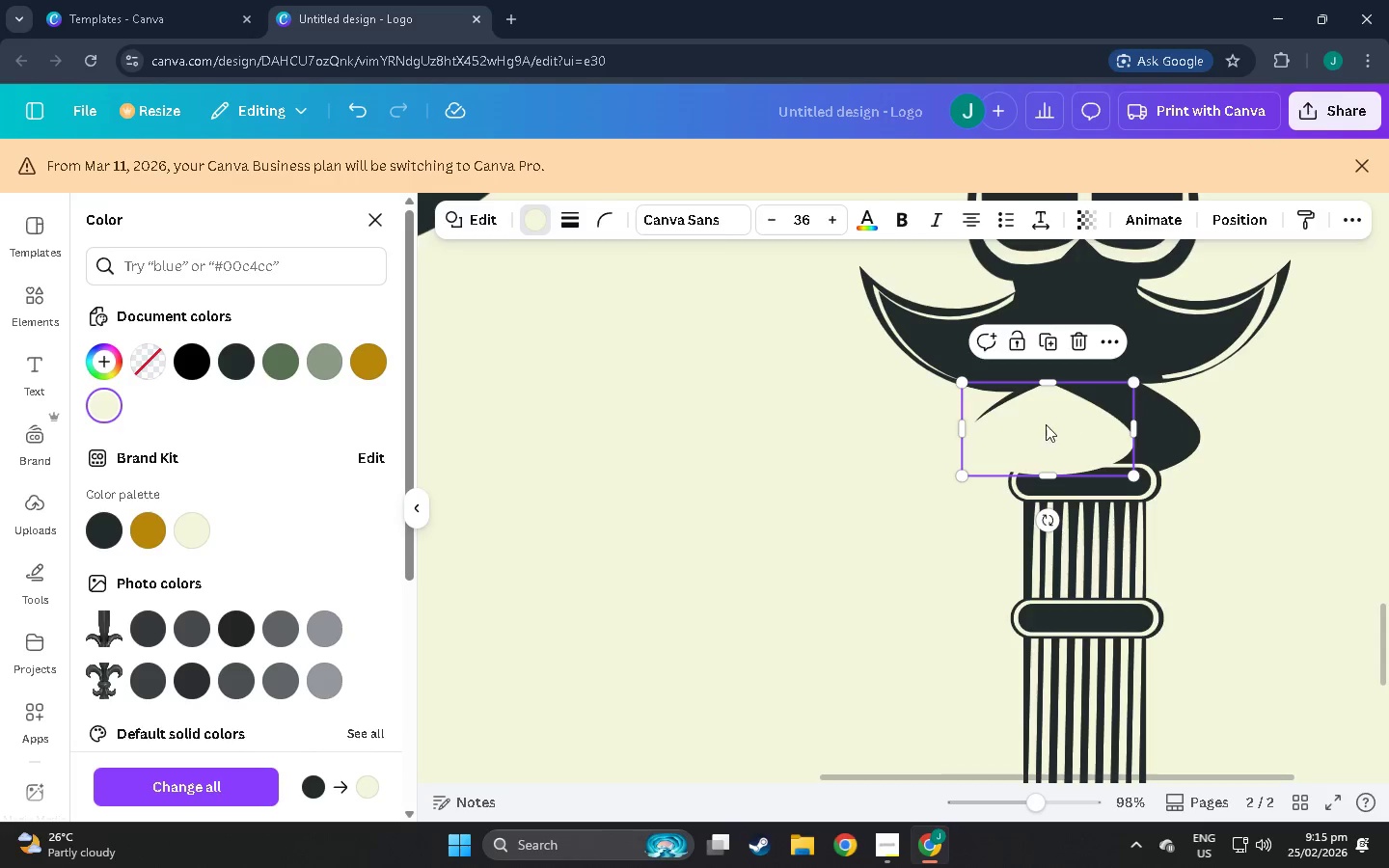 
left_click_drag(start_coordinate=[1041, 427], to_coordinate=[1078, 414])
 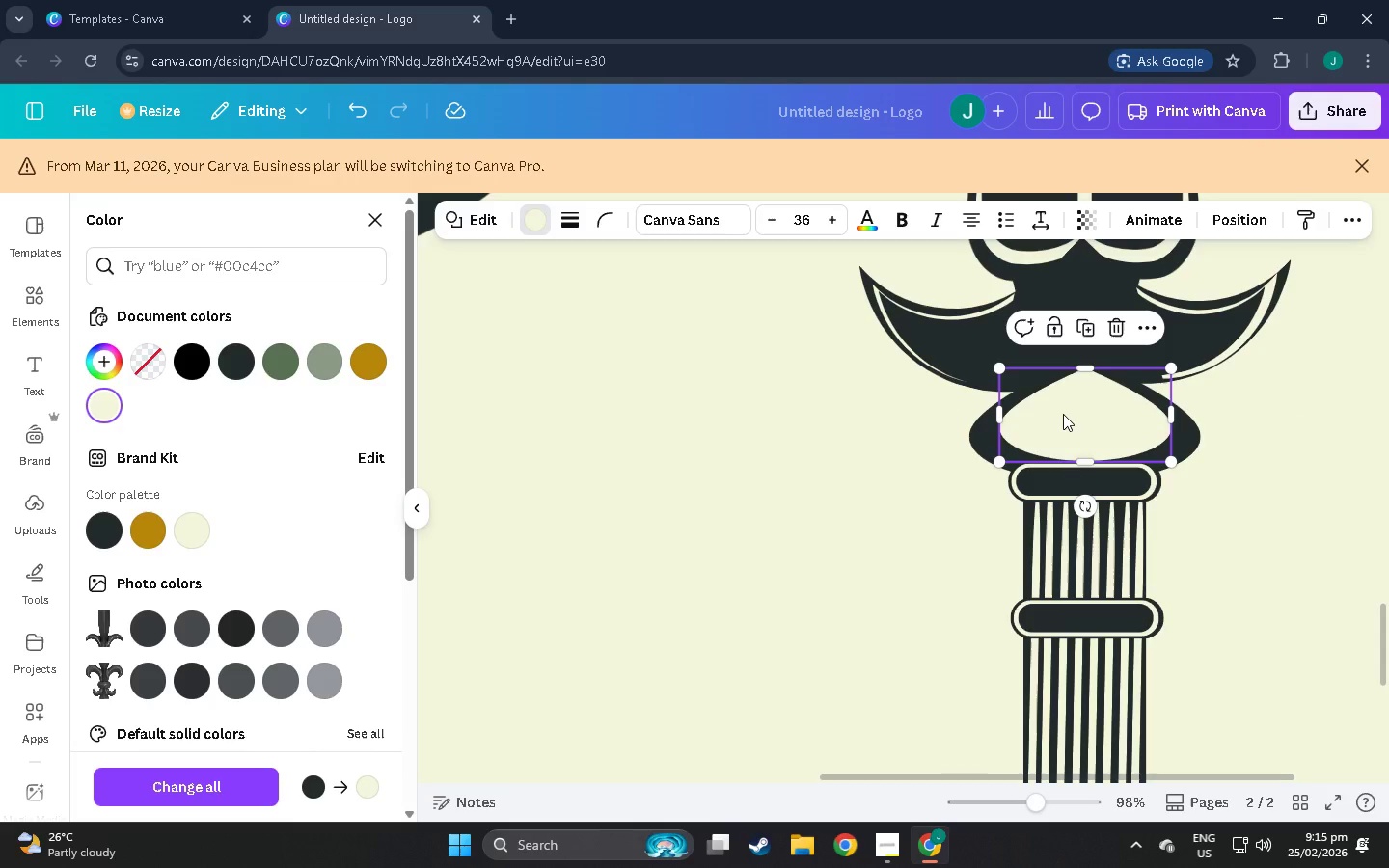 
key(Control+C)
 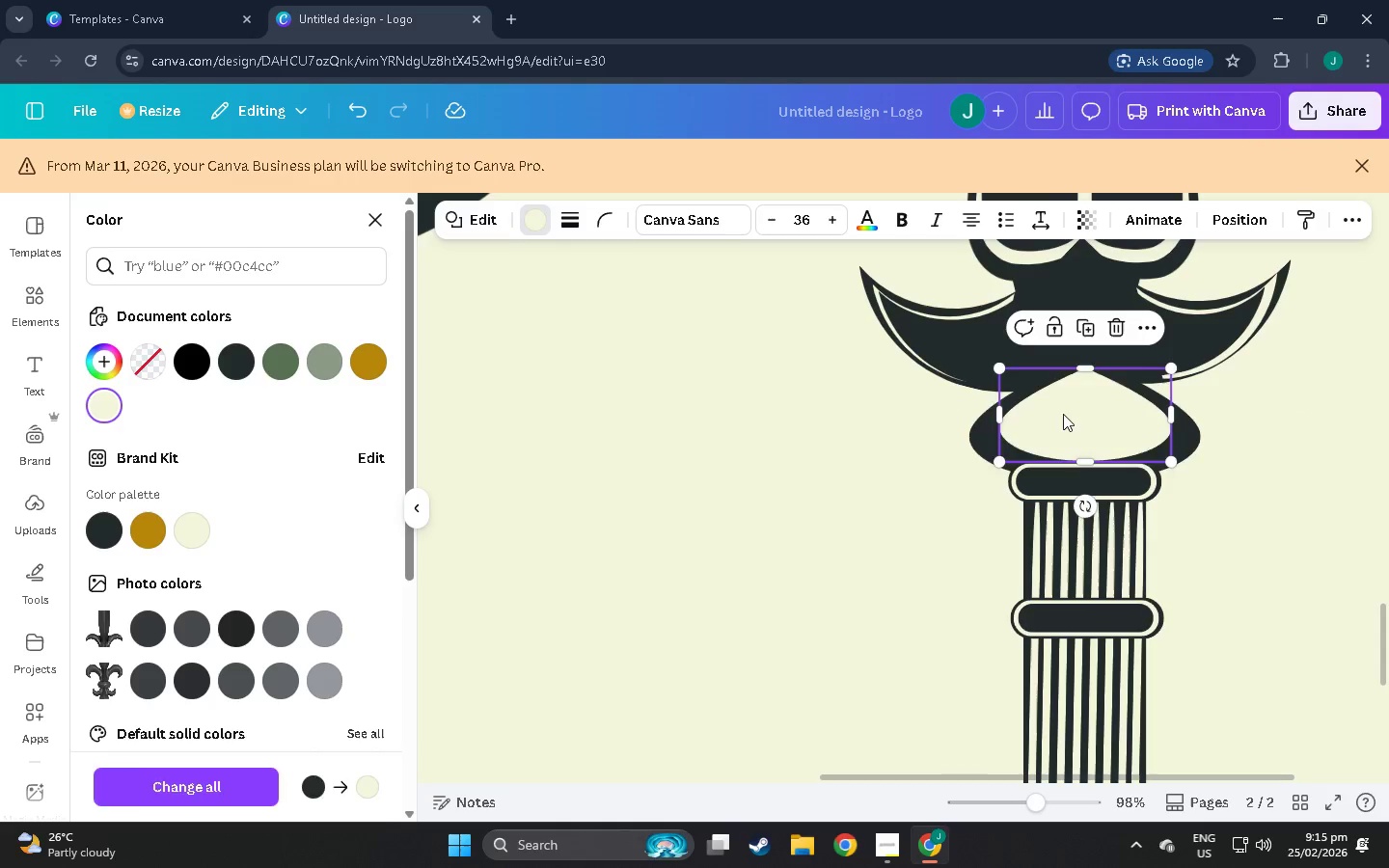 
key(Control+V)
 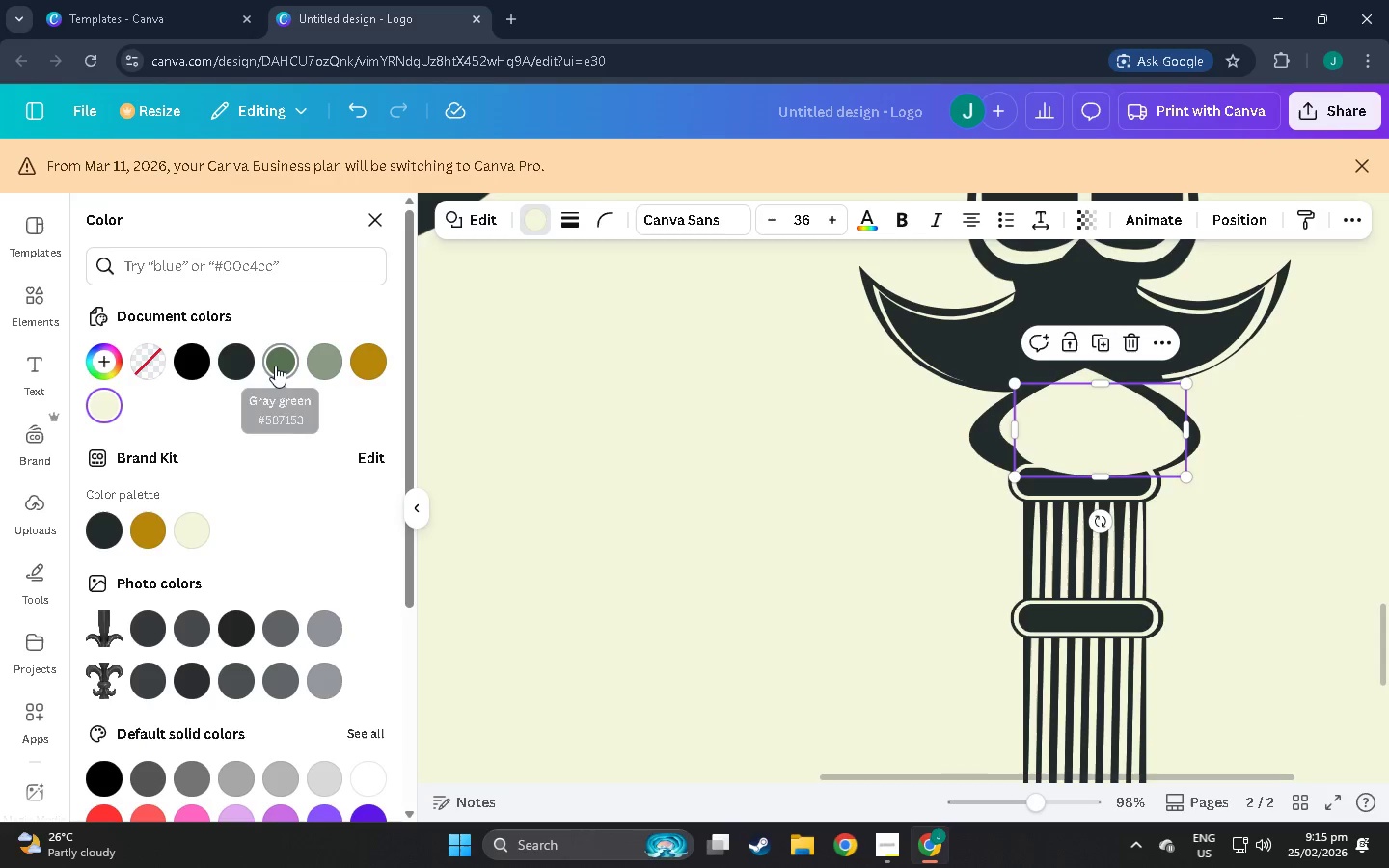 
left_click([228, 377])
 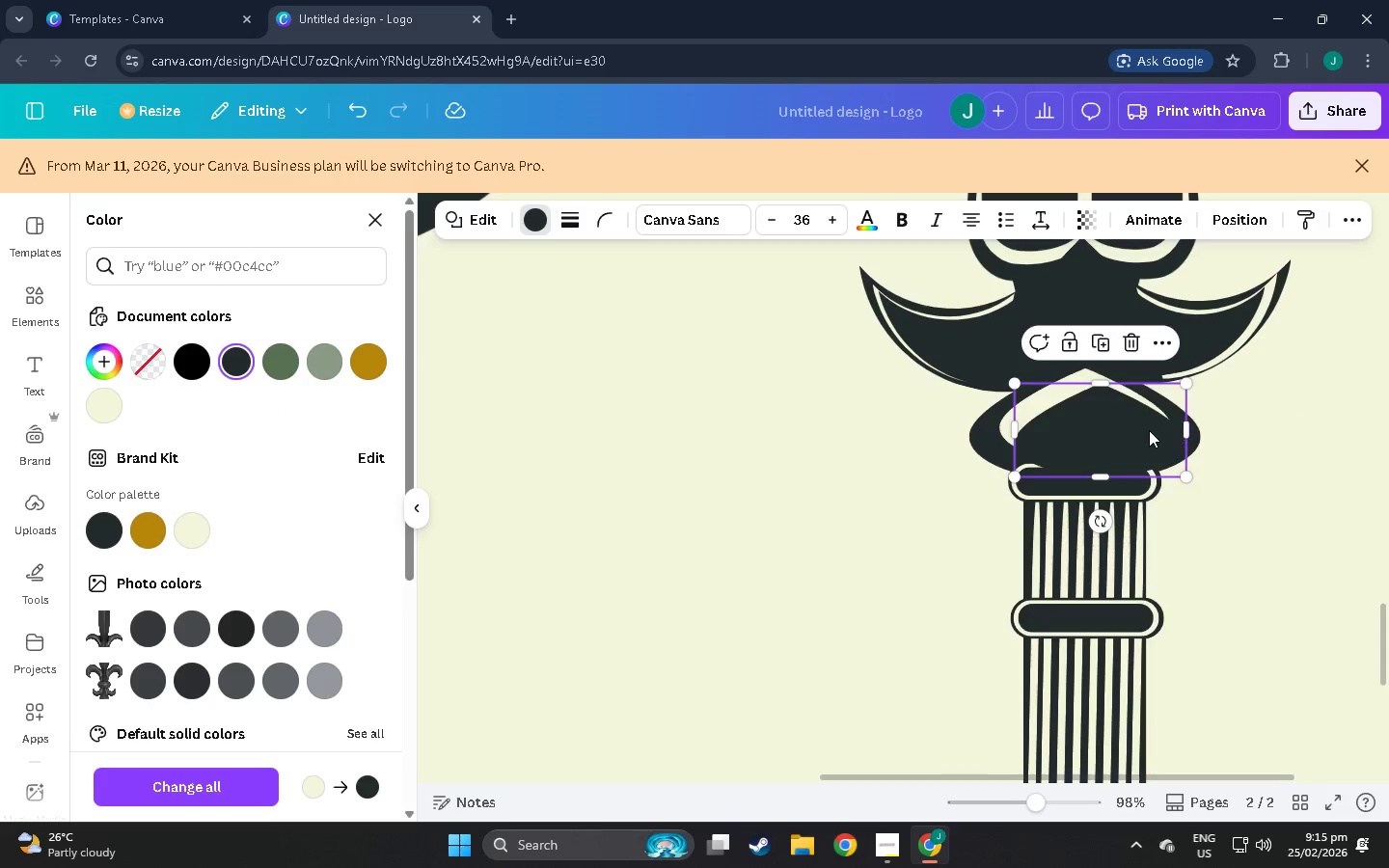 
left_click_drag(start_coordinate=[1116, 437], to_coordinate=[1101, 423])
 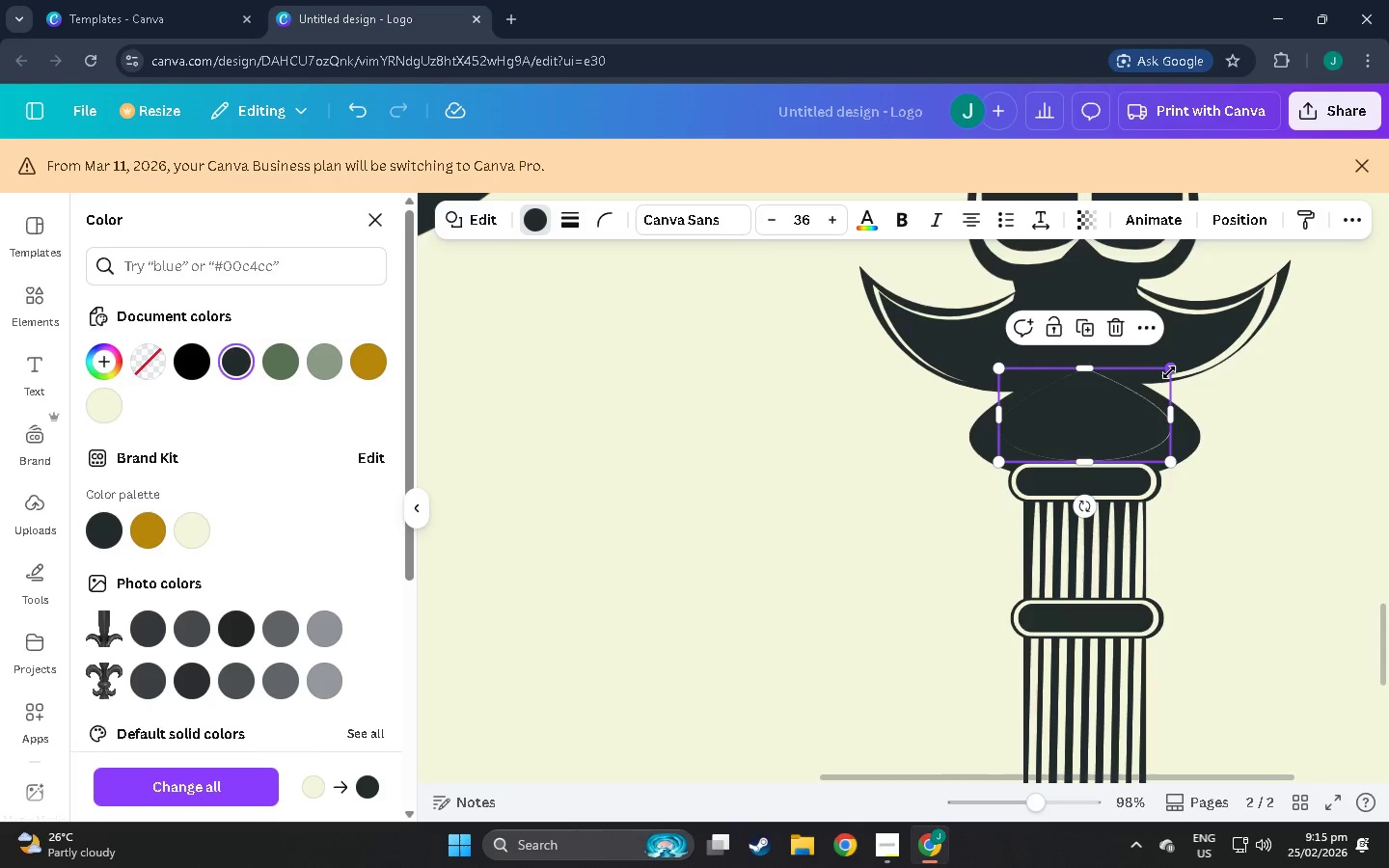 
left_click_drag(start_coordinate=[1169, 372], to_coordinate=[1155, 374])
 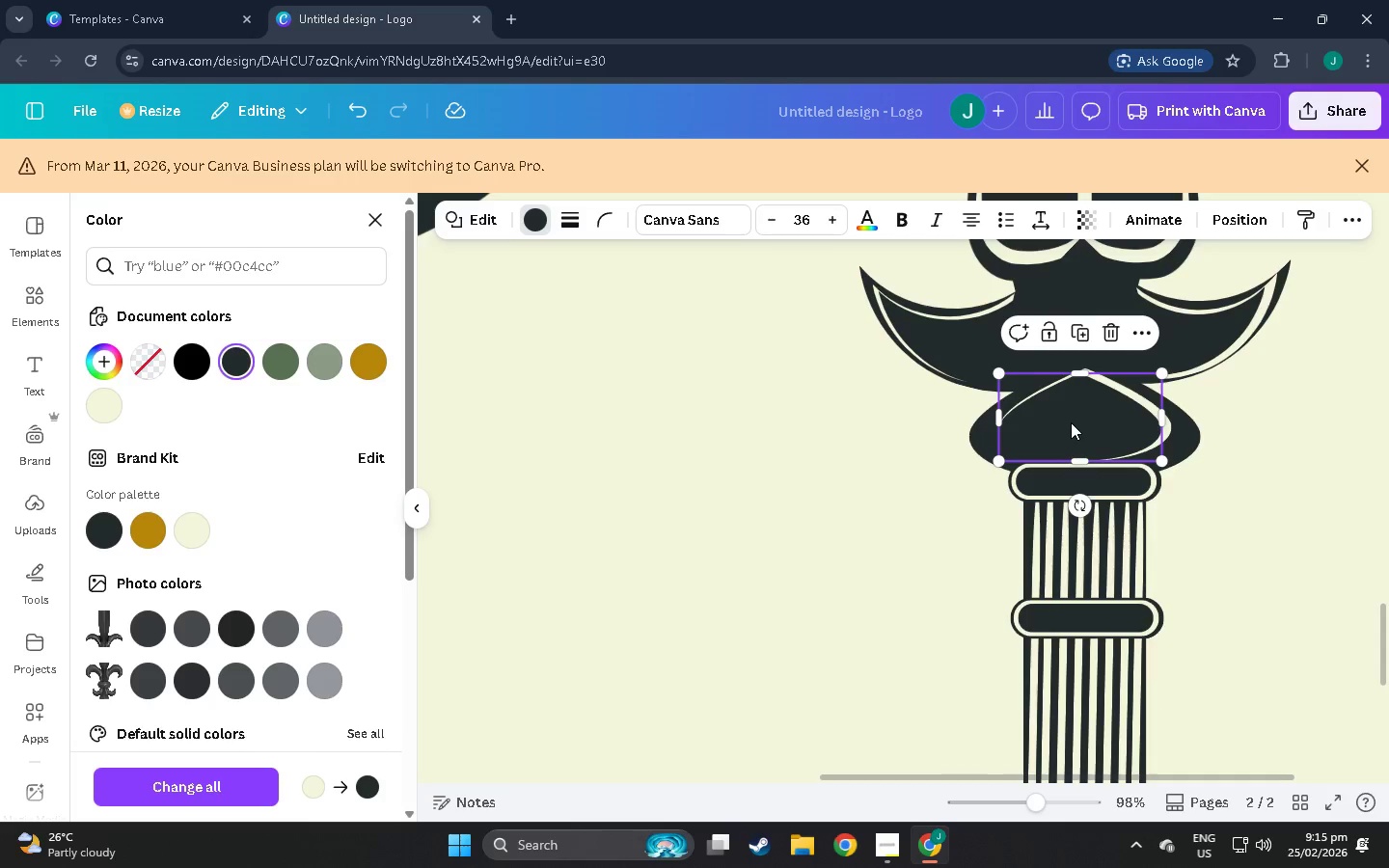 
left_click_drag(start_coordinate=[1065, 422], to_coordinate=[1071, 420])
 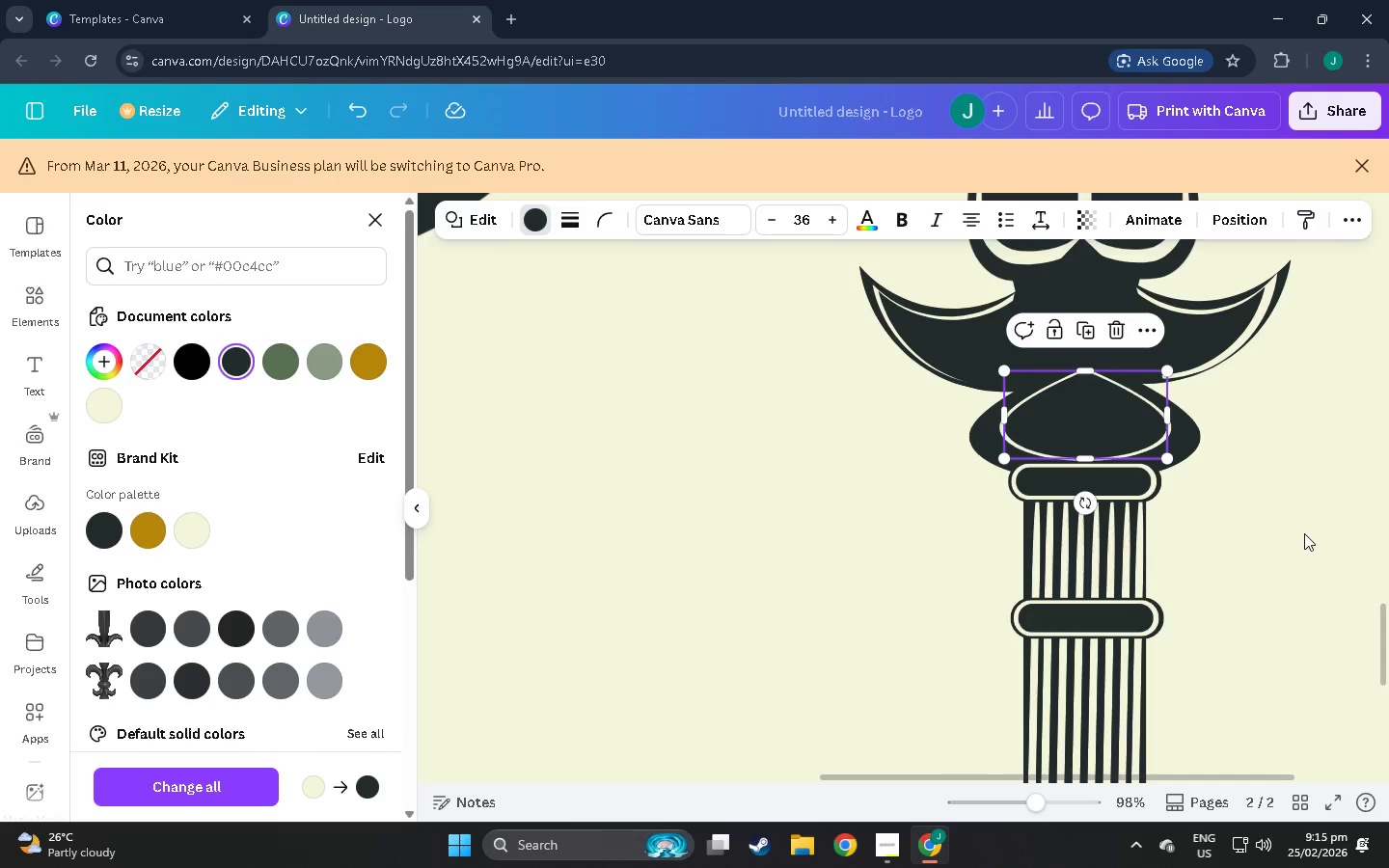 
left_click([1304, 533])
 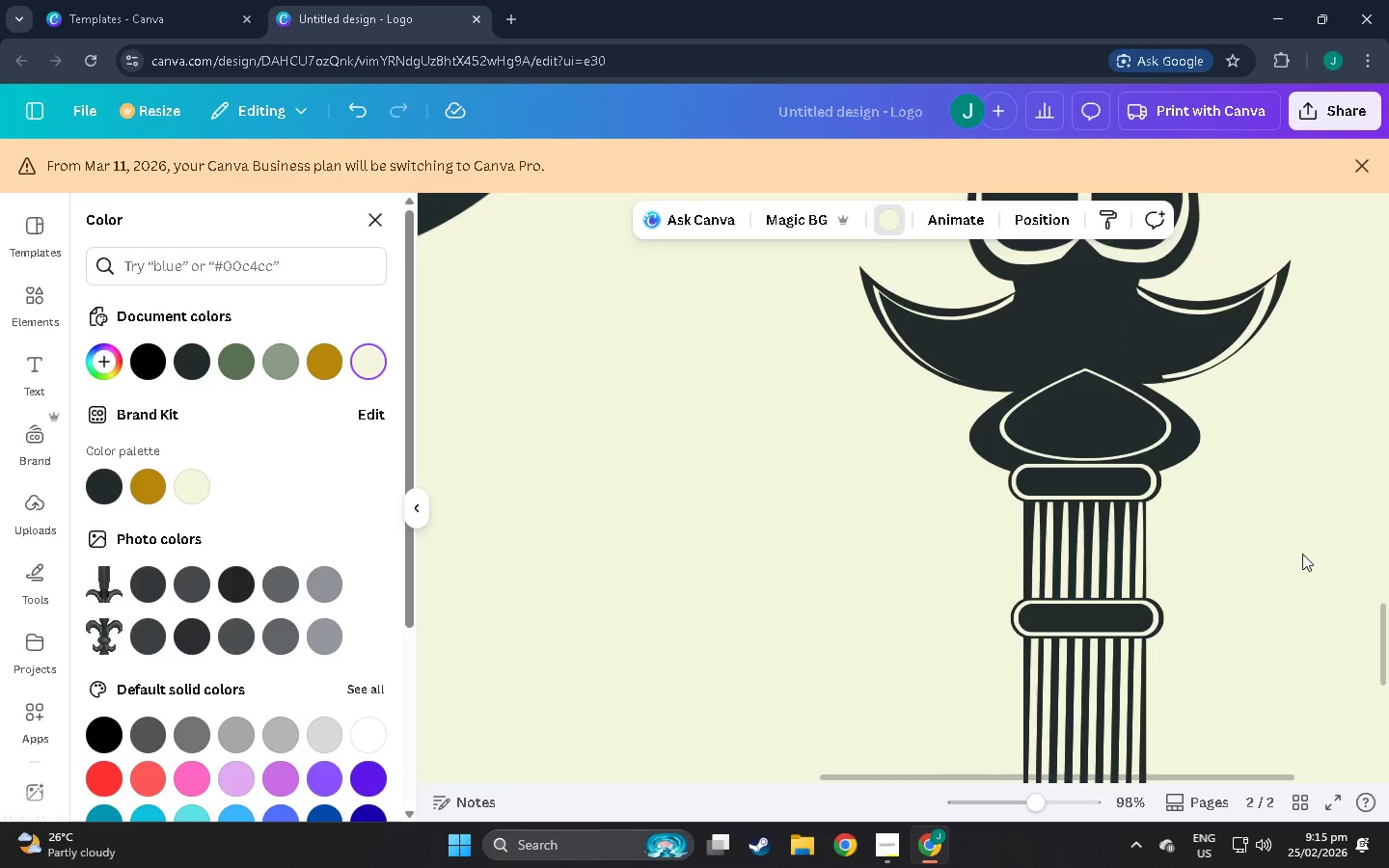 
scroll: coordinate [1240, 602], scroll_direction: up, amount: 4.0
 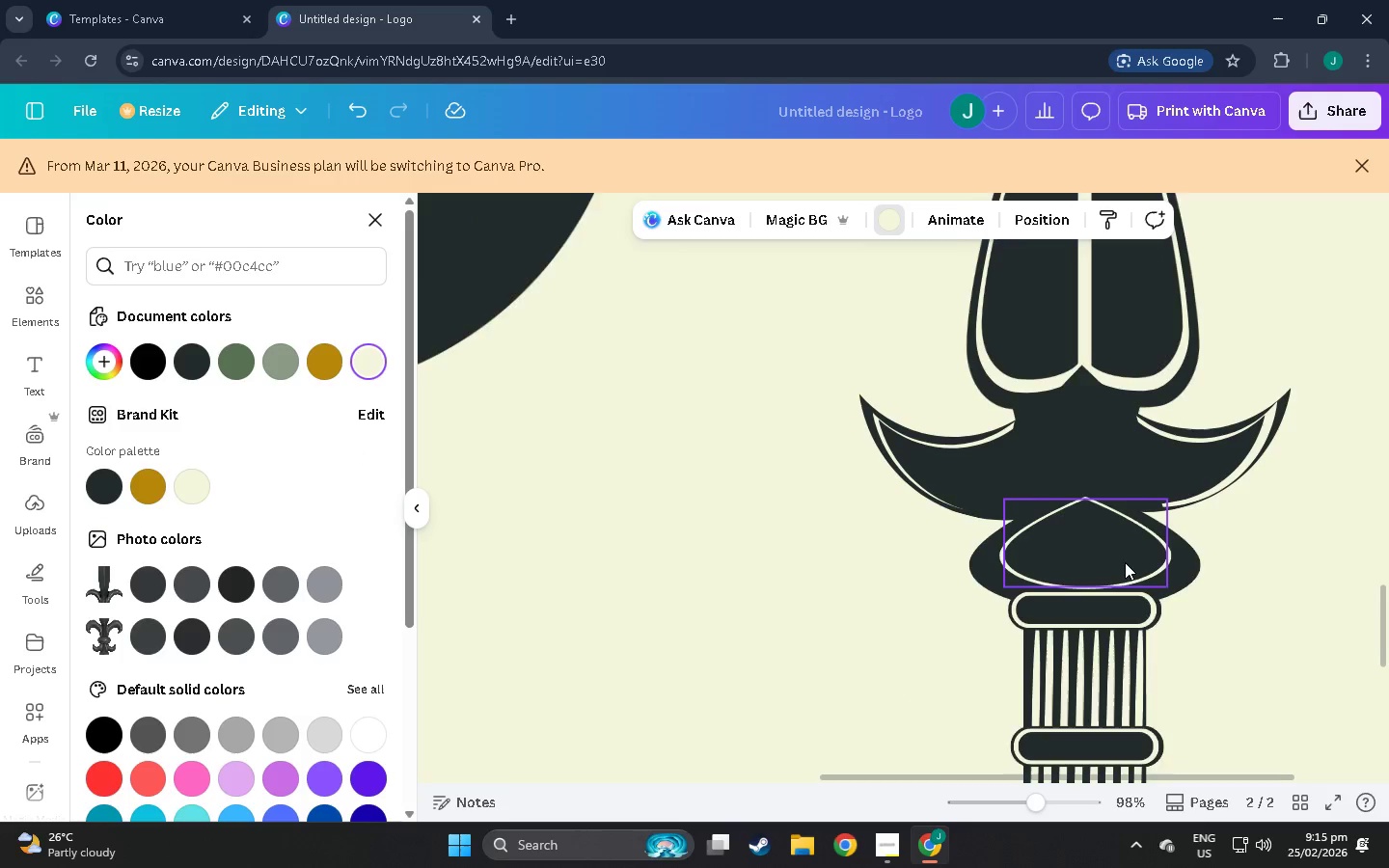 
scroll: coordinate [1132, 593], scroll_direction: down, amount: 18.0
 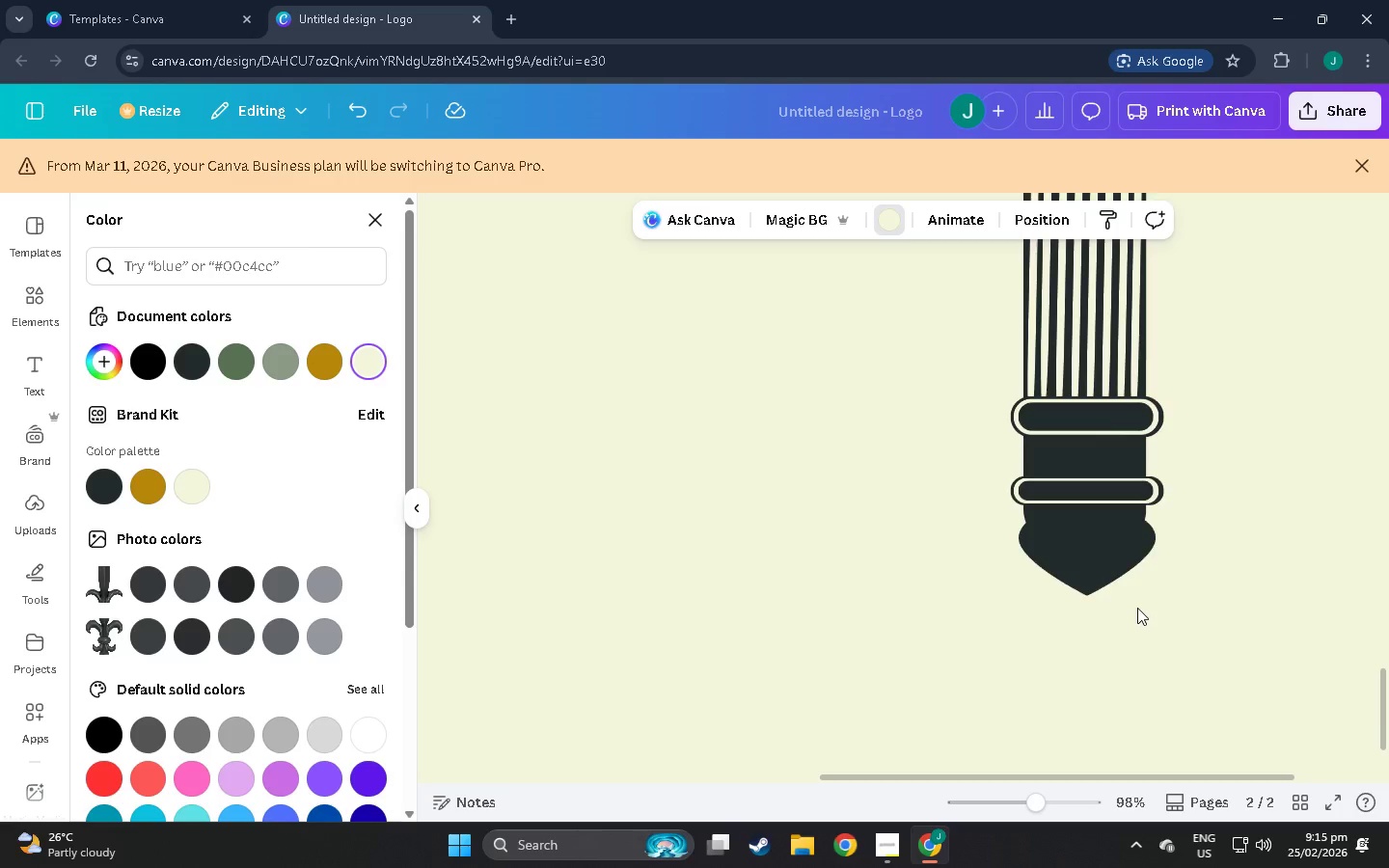 
scroll: coordinate [1226, 541], scroll_direction: up, amount: 32.0
 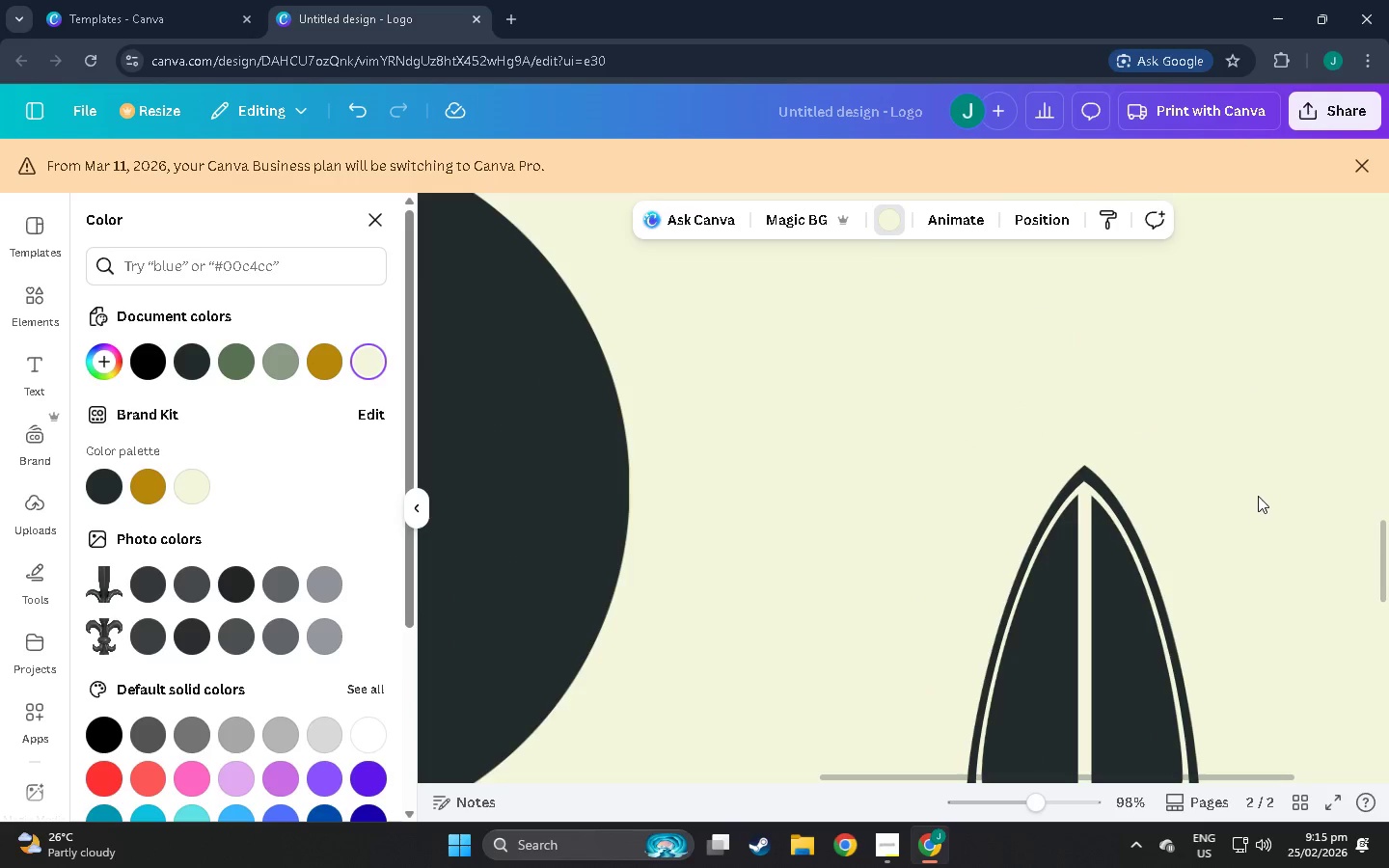 
left_click([1259, 442])
 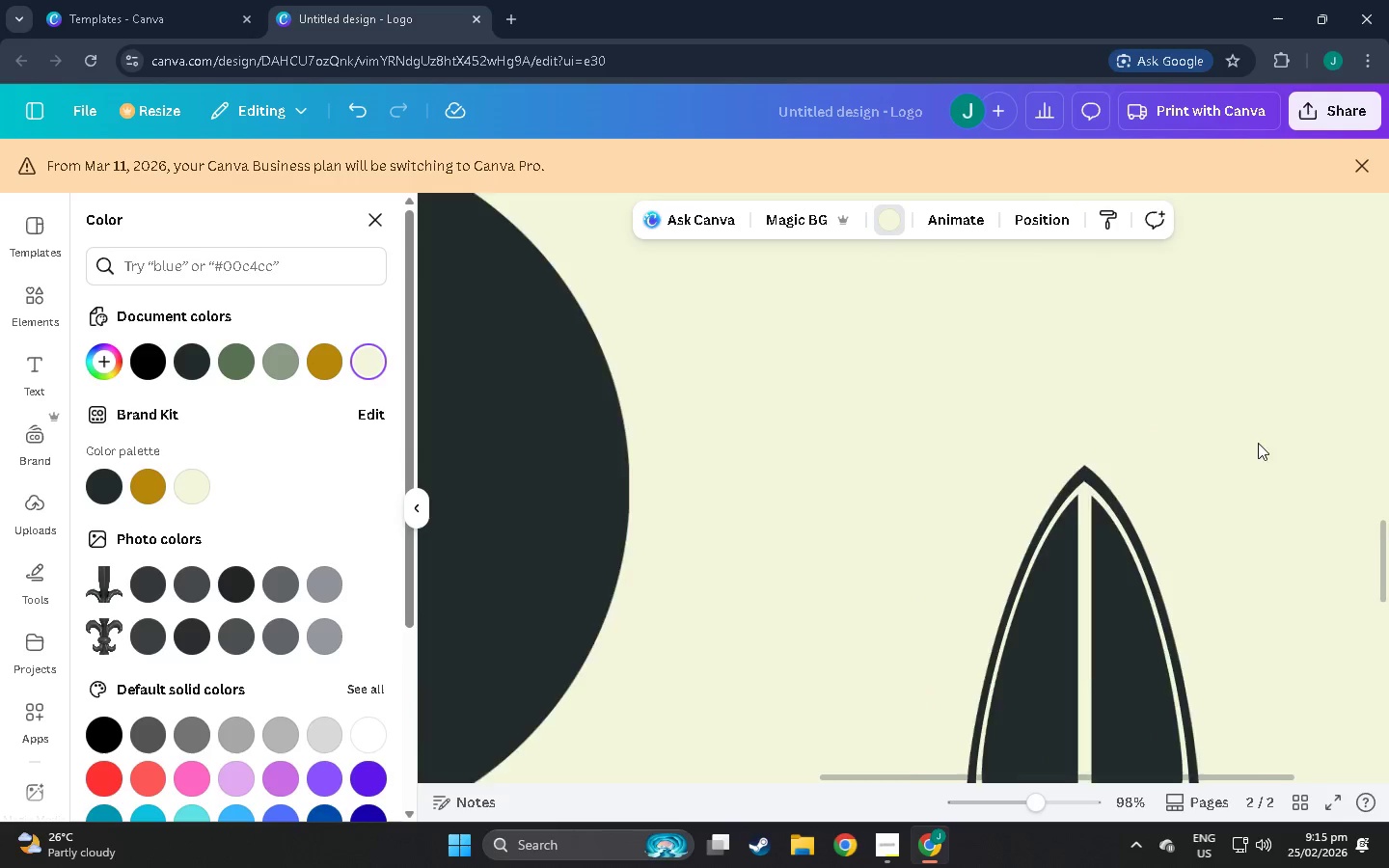 
scroll: coordinate [1138, 805], scroll_direction: down, amount: 7.0
 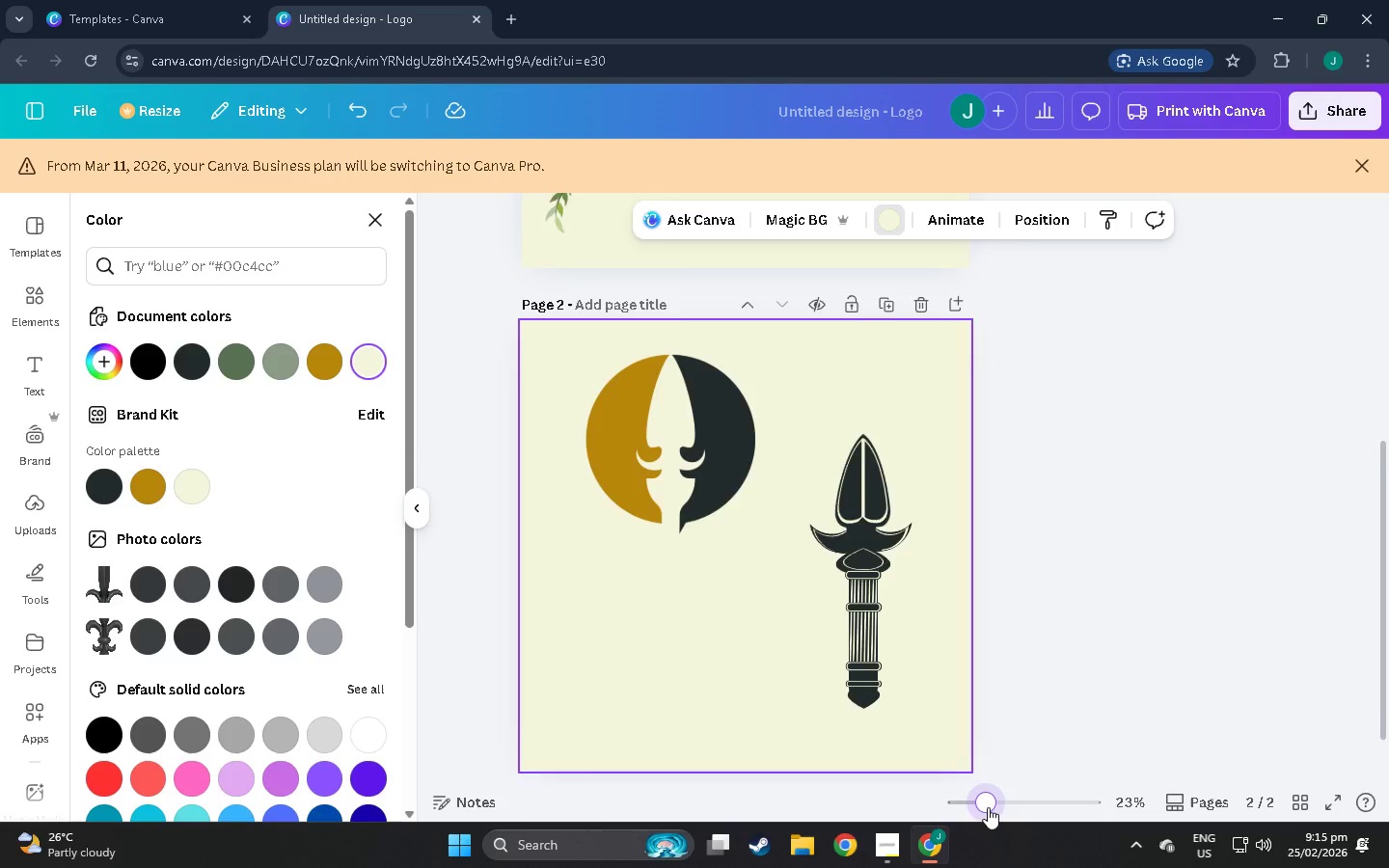 
wait(5.07)
 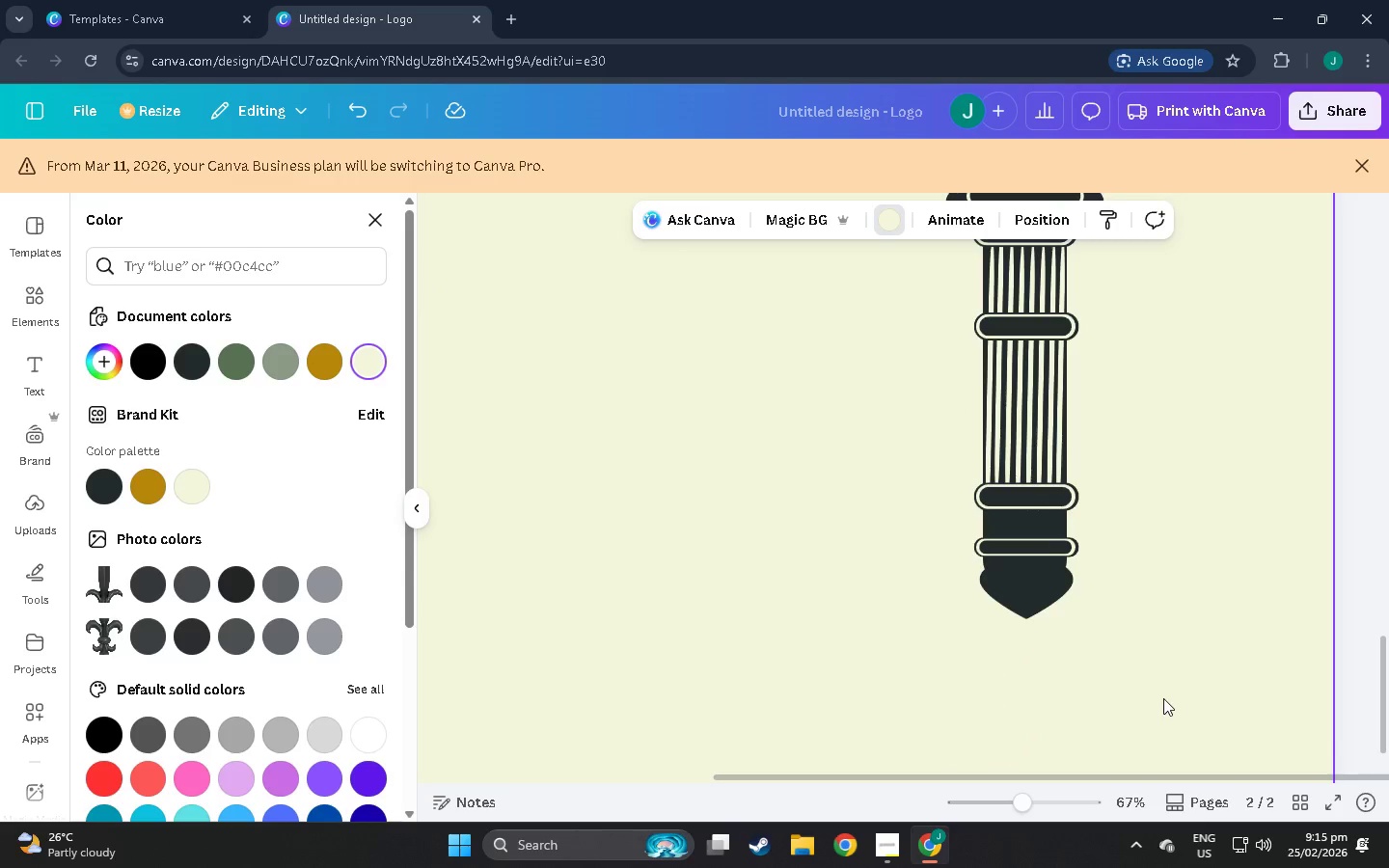 
left_click_drag(start_coordinate=[1163, 695], to_coordinate=[949, 287])
 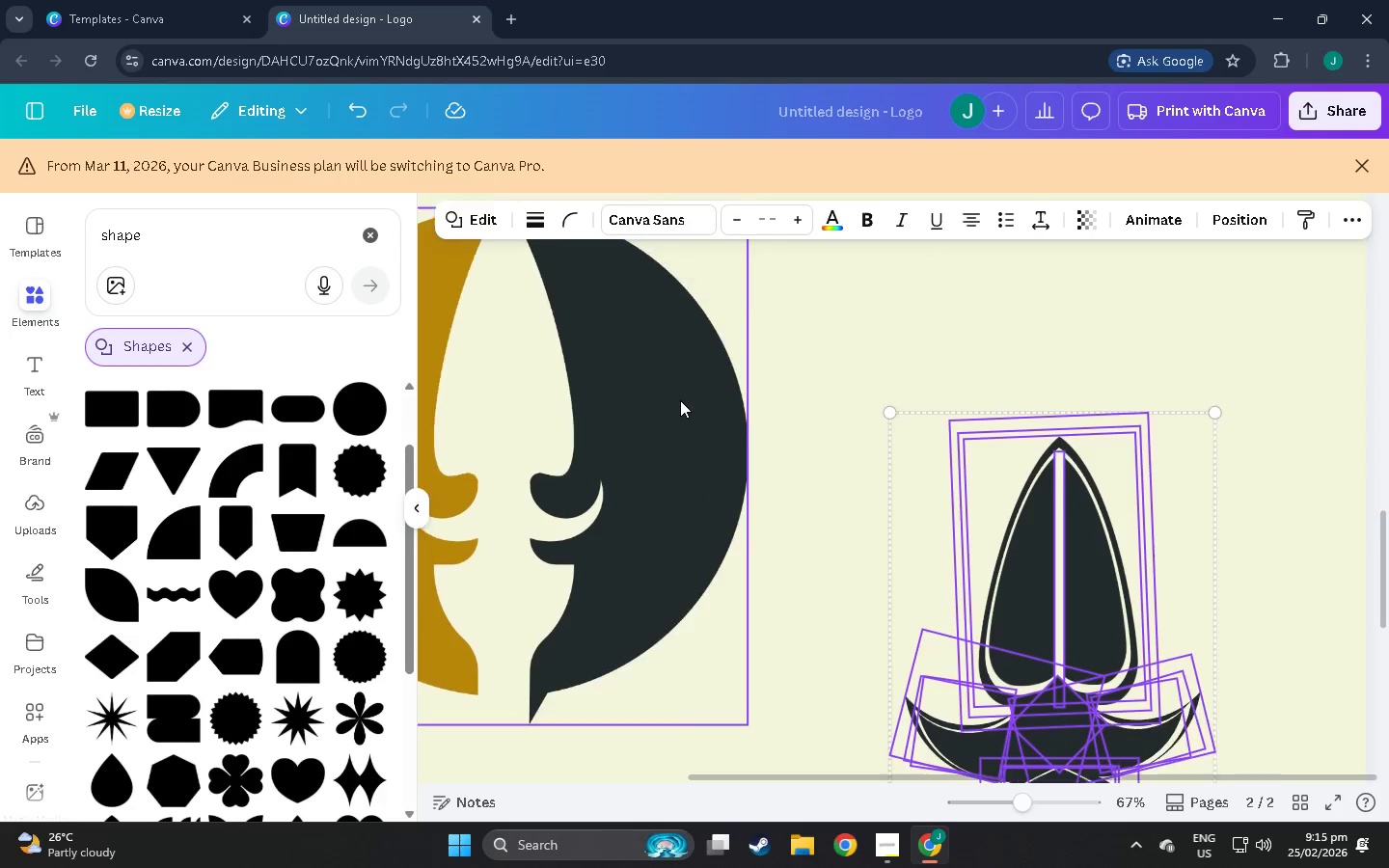 
scroll: coordinate [1110, 598], scroll_direction: down, amount: 16.0
 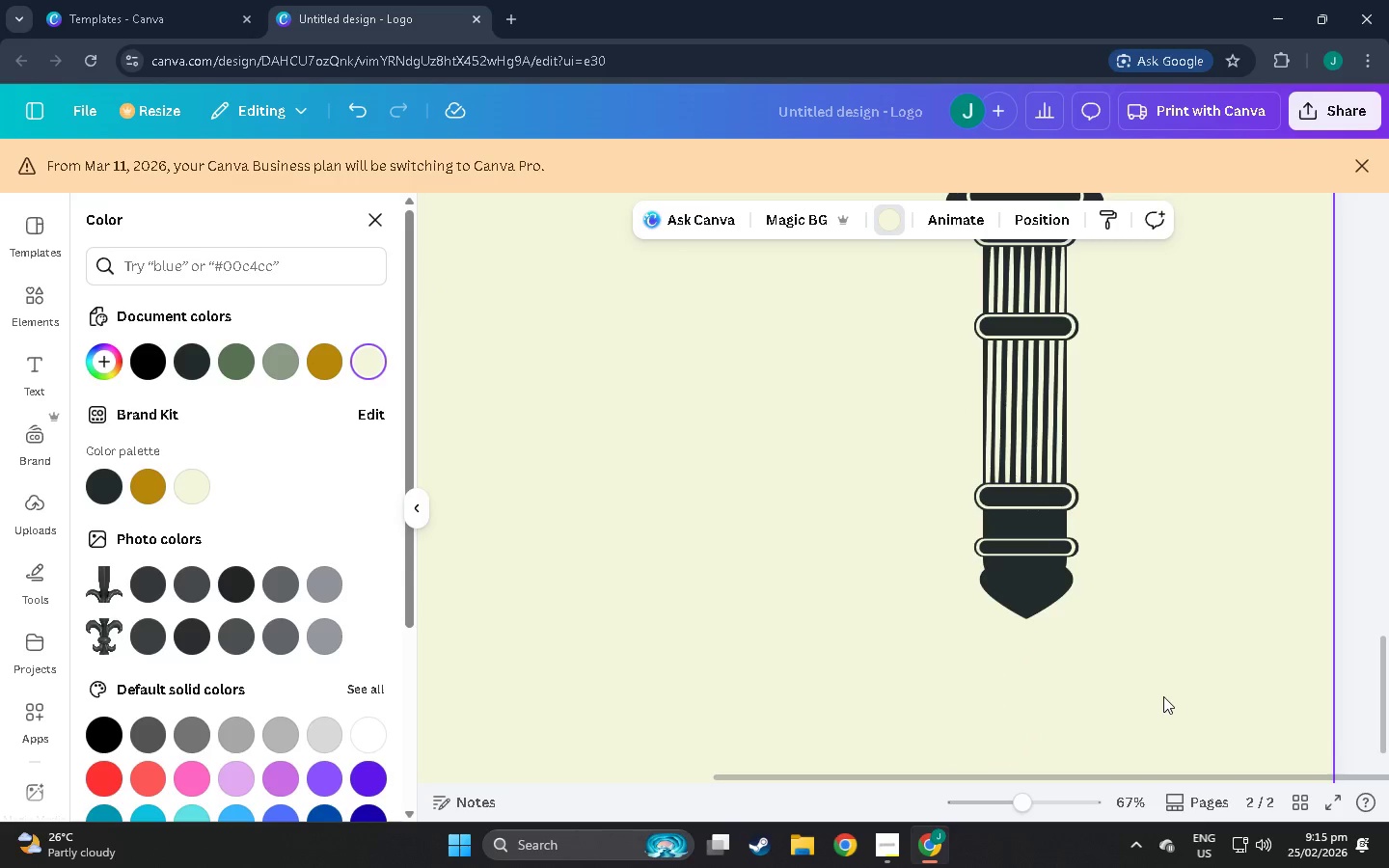 
scroll: coordinate [680, 400], scroll_direction: up, amount: 19.0
 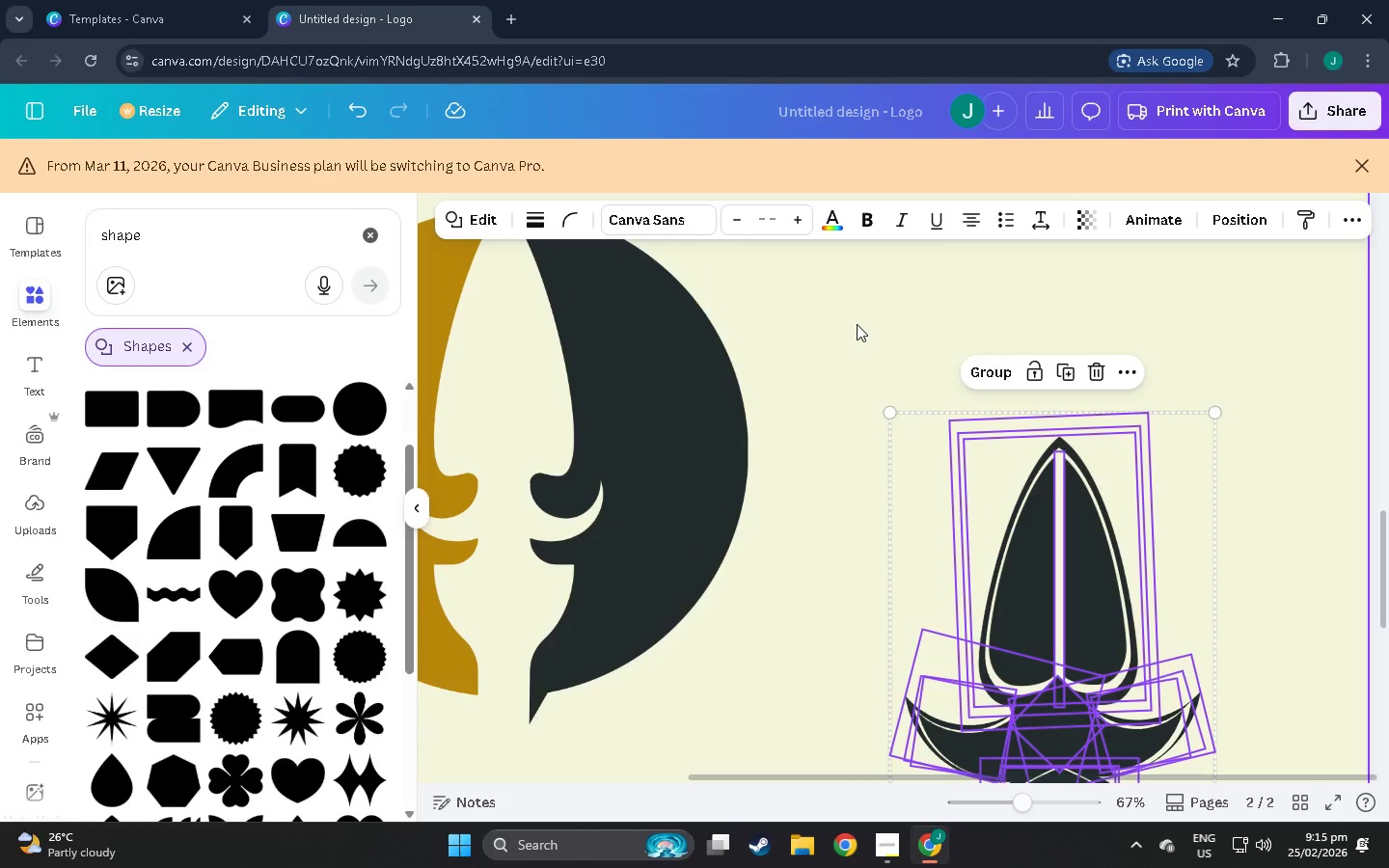 
left_click_drag(start_coordinate=[857, 324], to_coordinate=[507, 473])
 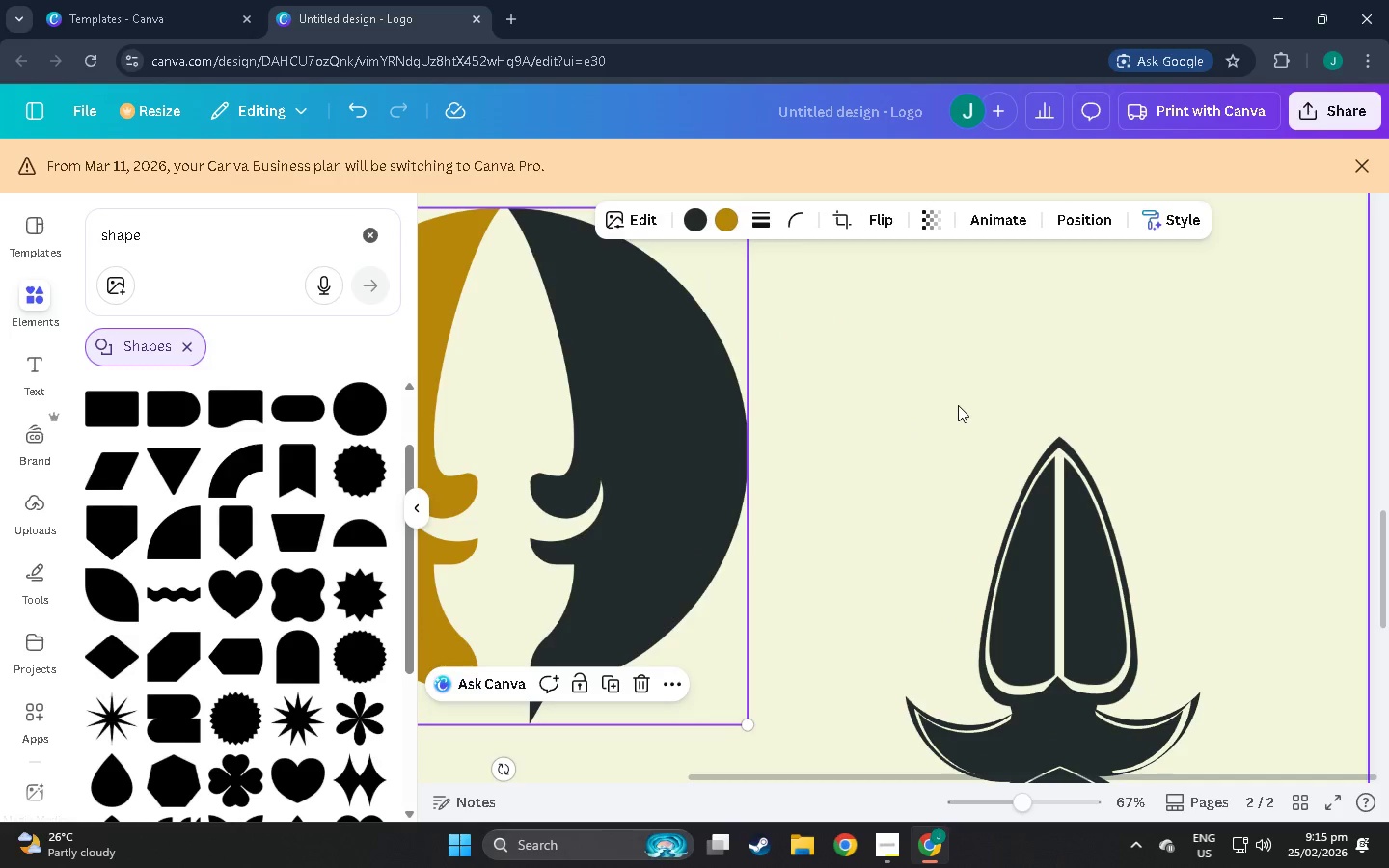 
left_click_drag(start_coordinate=[956, 405], to_coordinate=[766, 313])
 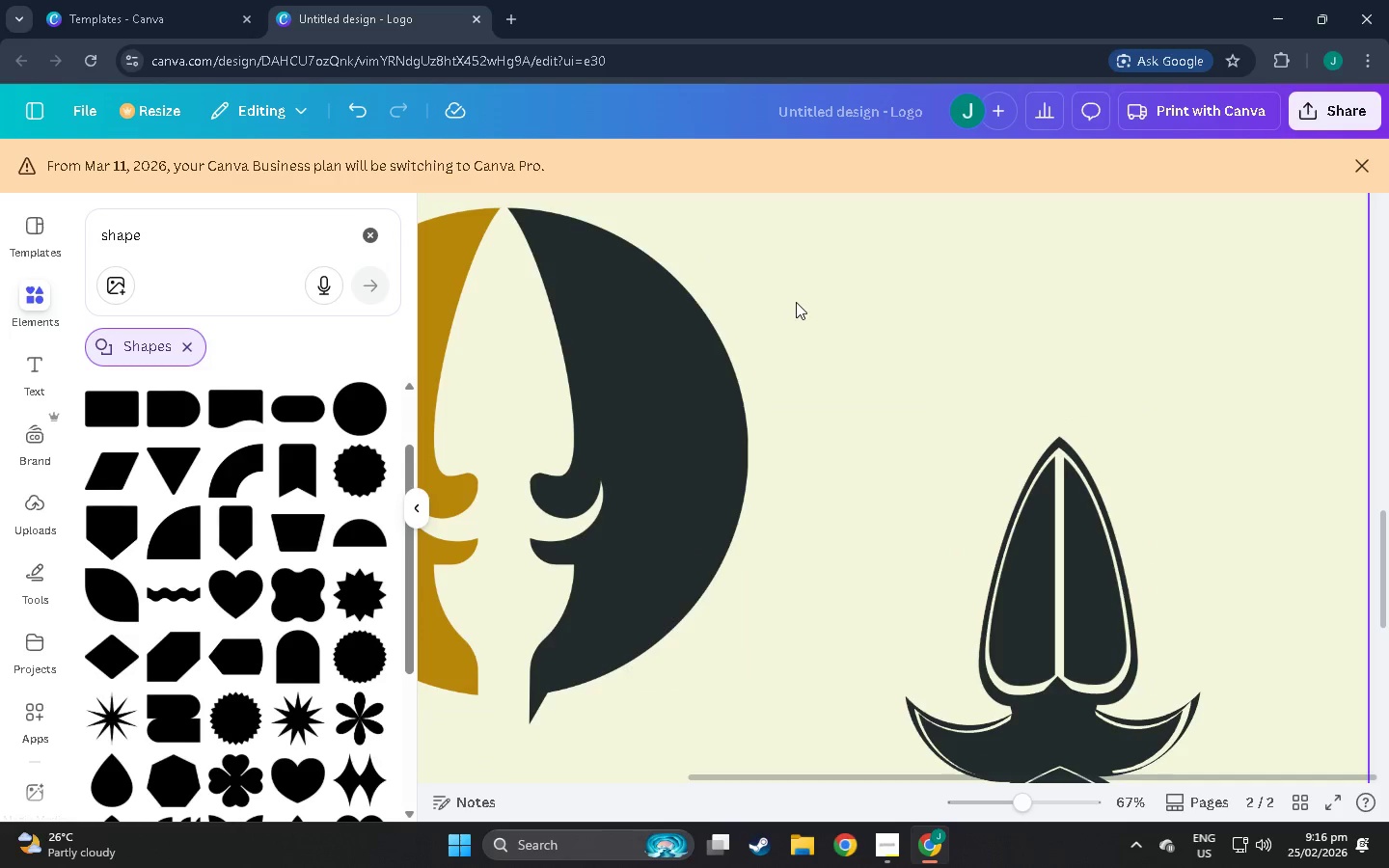 
left_click([796, 302])
 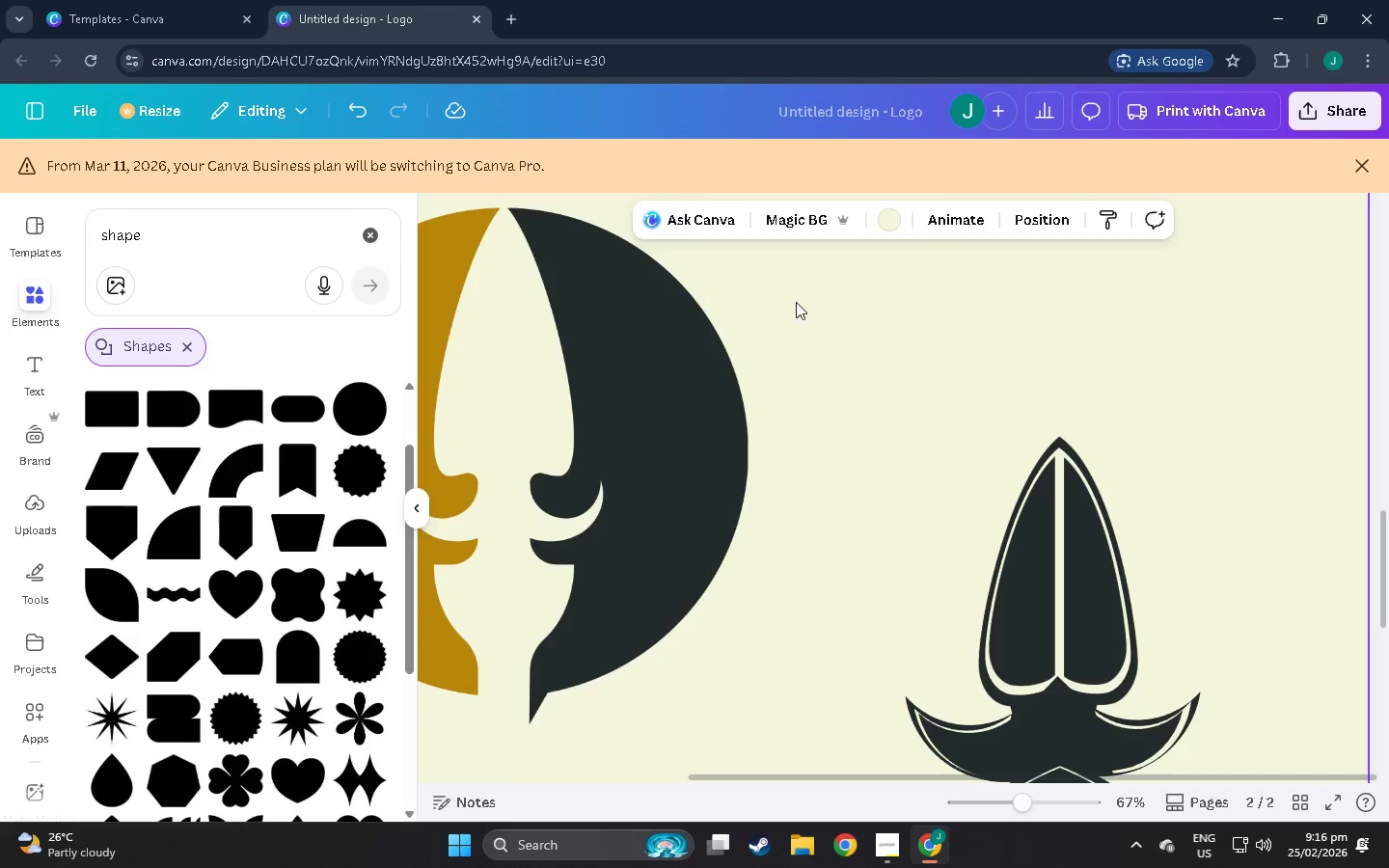 
left_click_drag(start_coordinate=[796, 302], to_coordinate=[475, 432])
 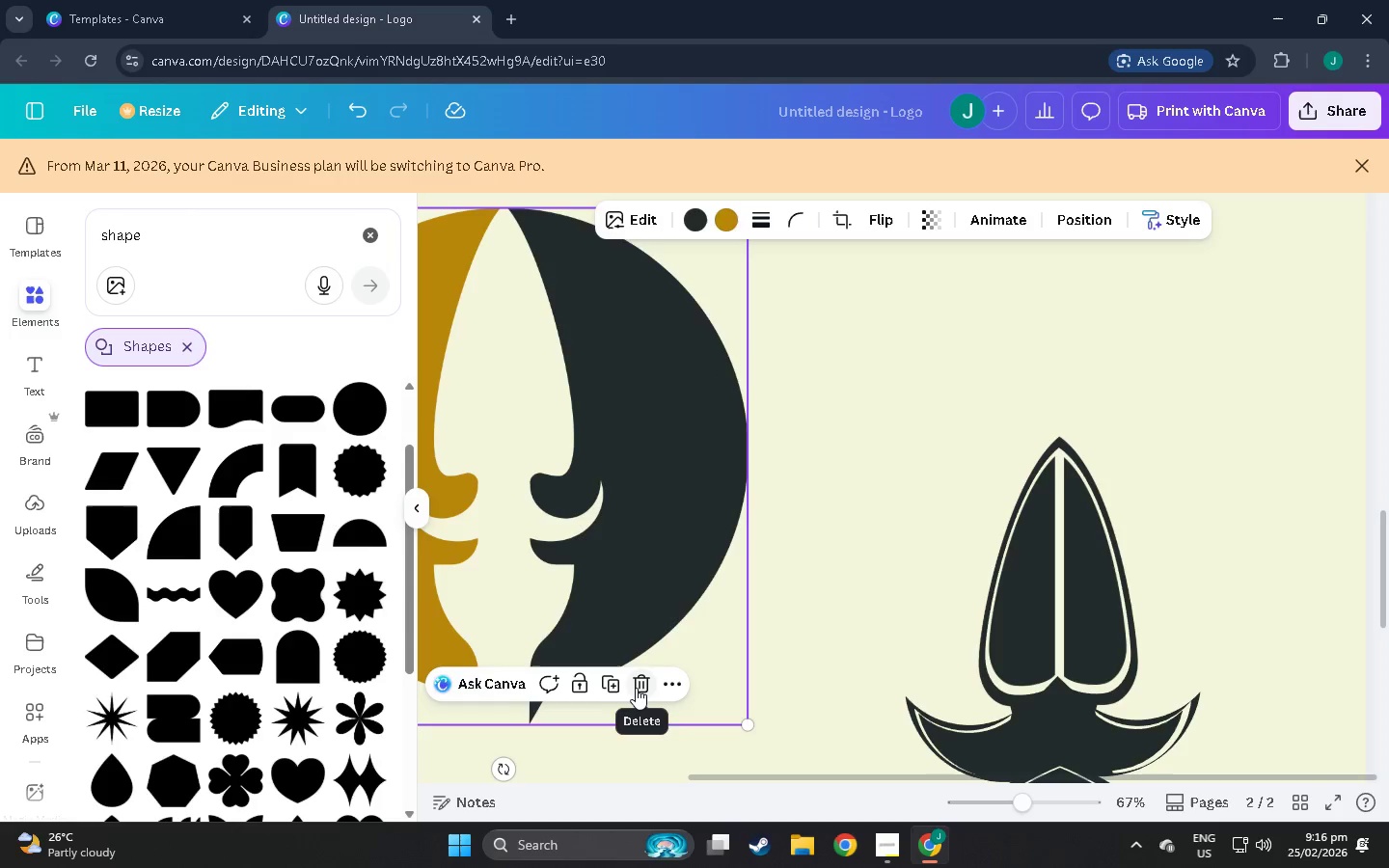 
scroll: coordinate [852, 645], scroll_direction: down, amount: 15.0
 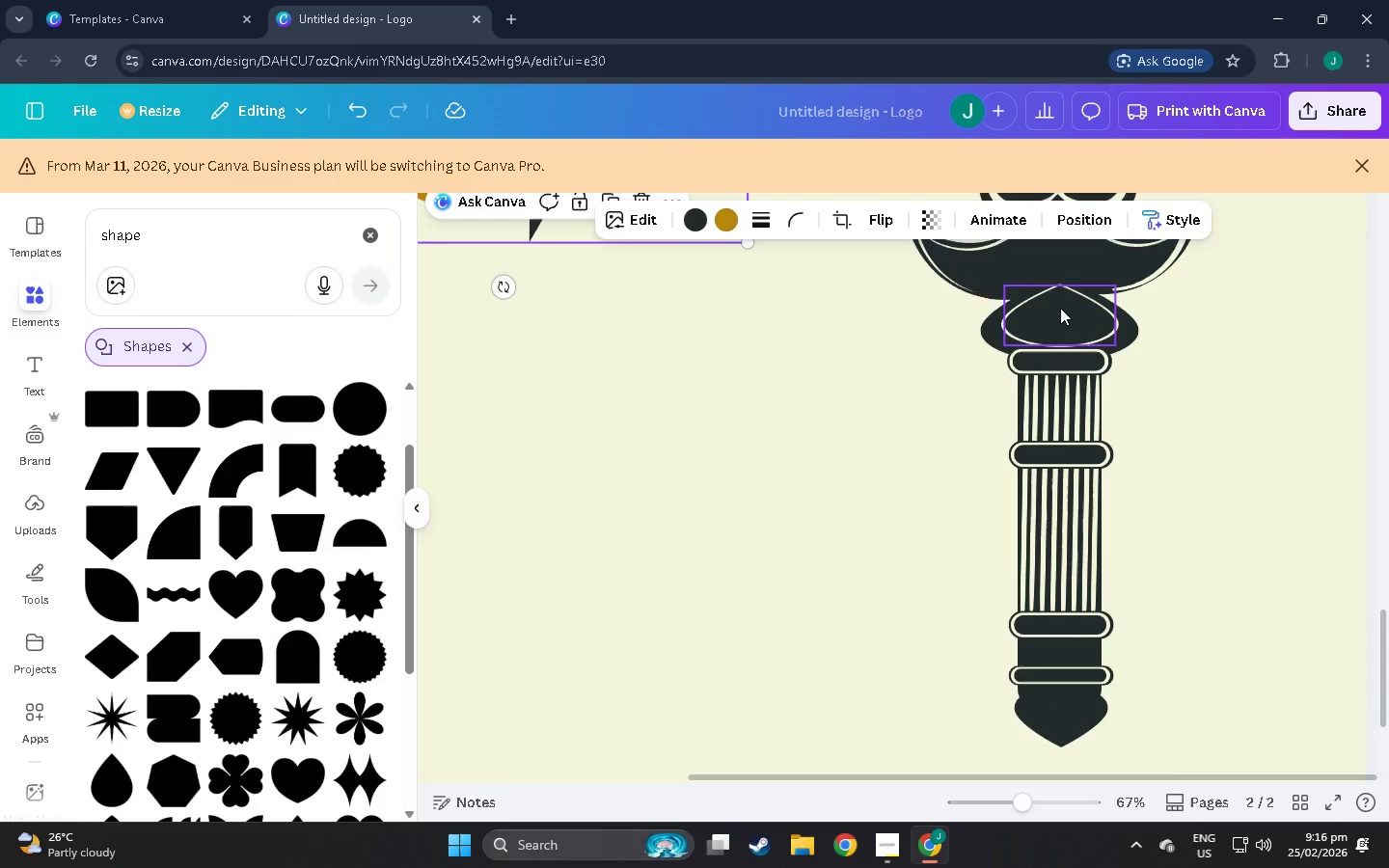 
left_click([1060, 308])
 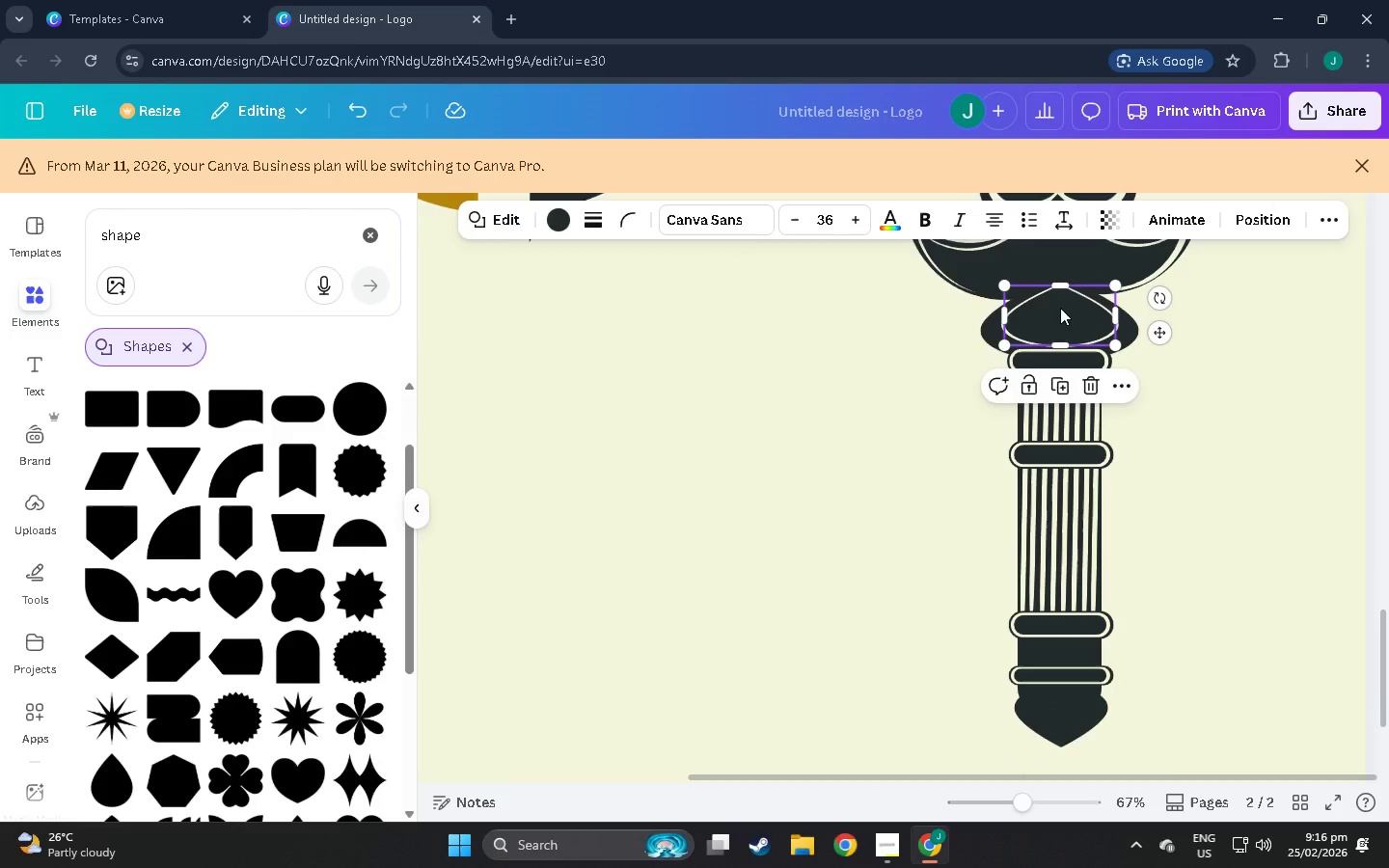 
left_click([1060, 308])
 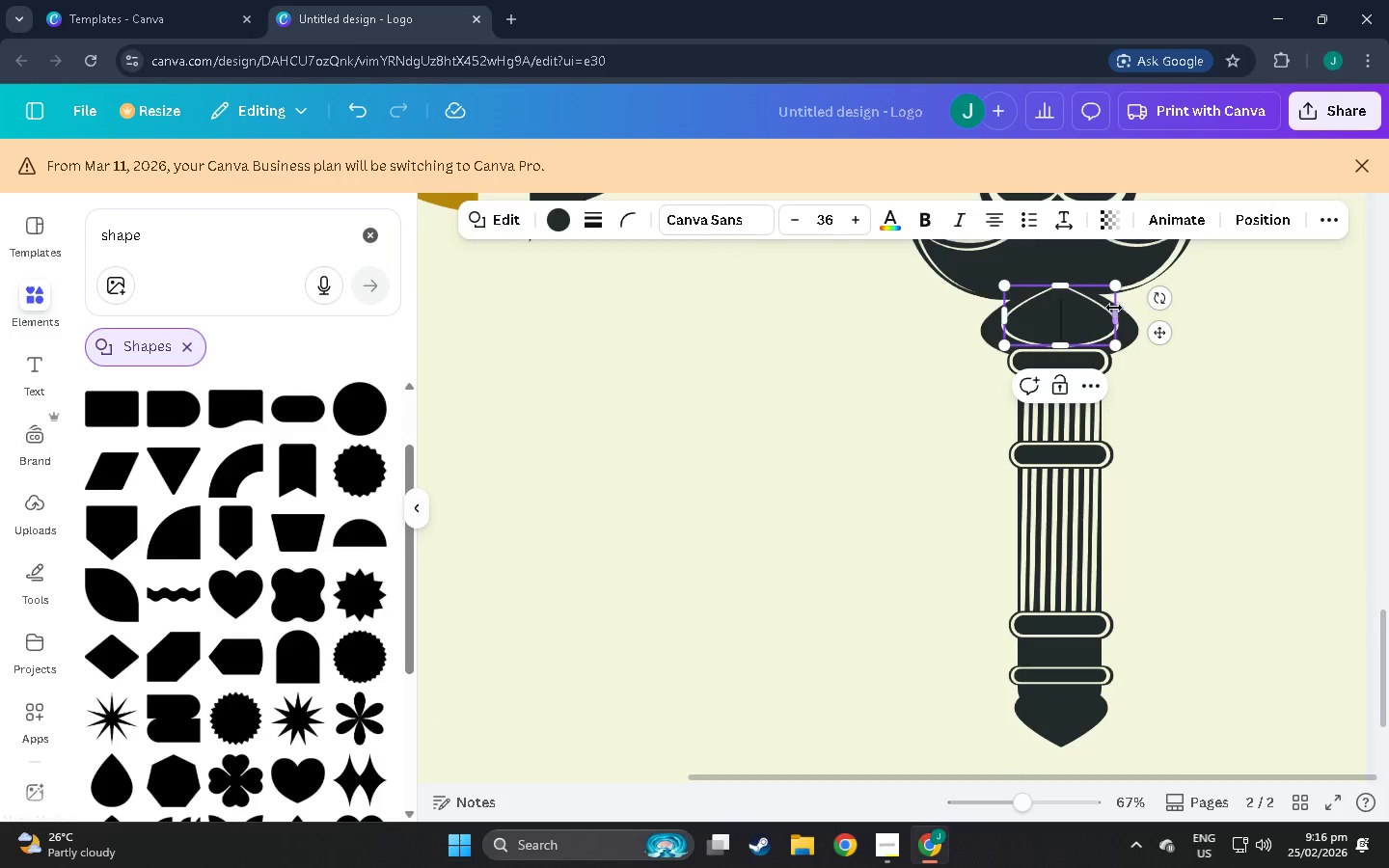 
left_click([1211, 331])
 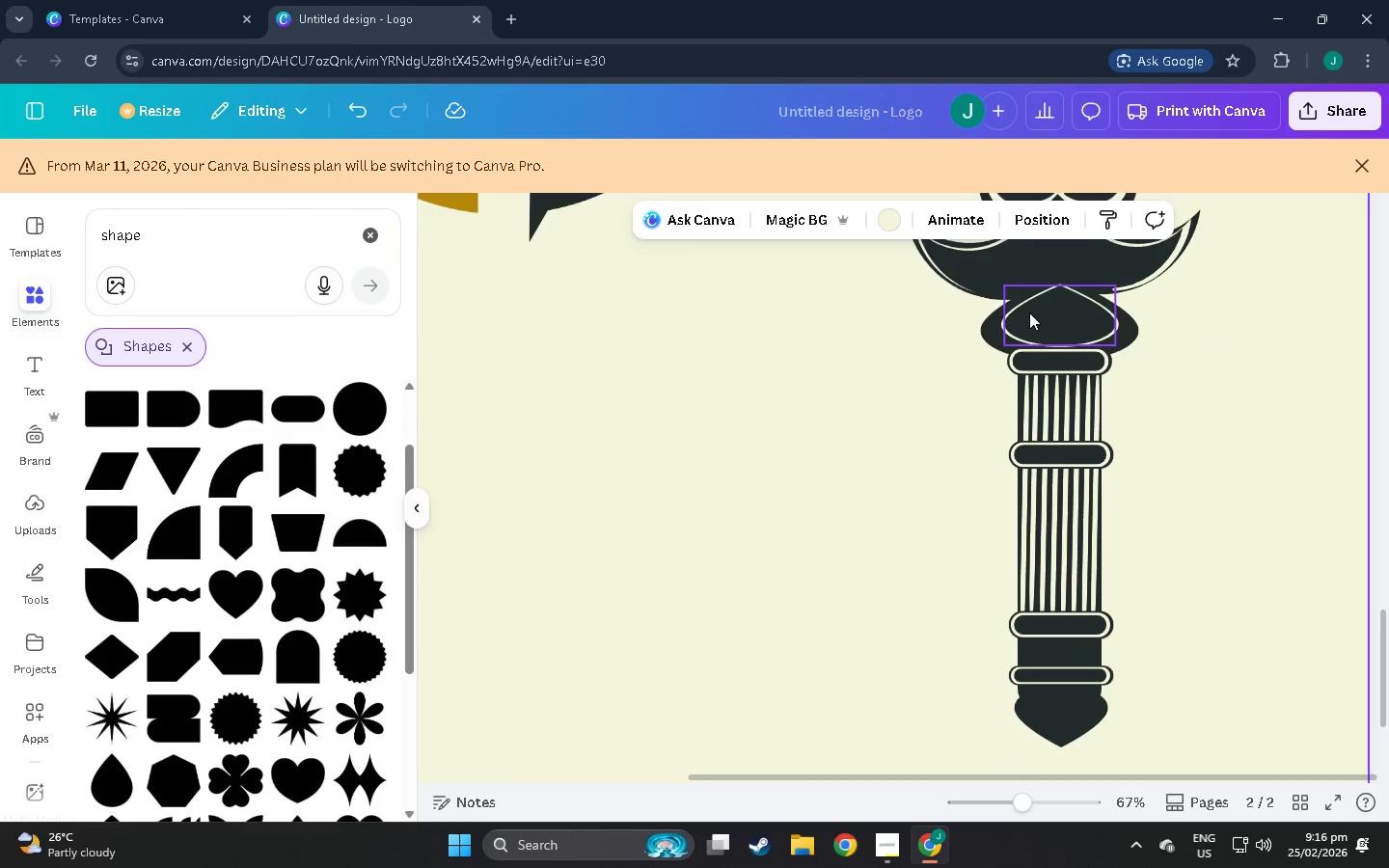 
left_click([1063, 323])
 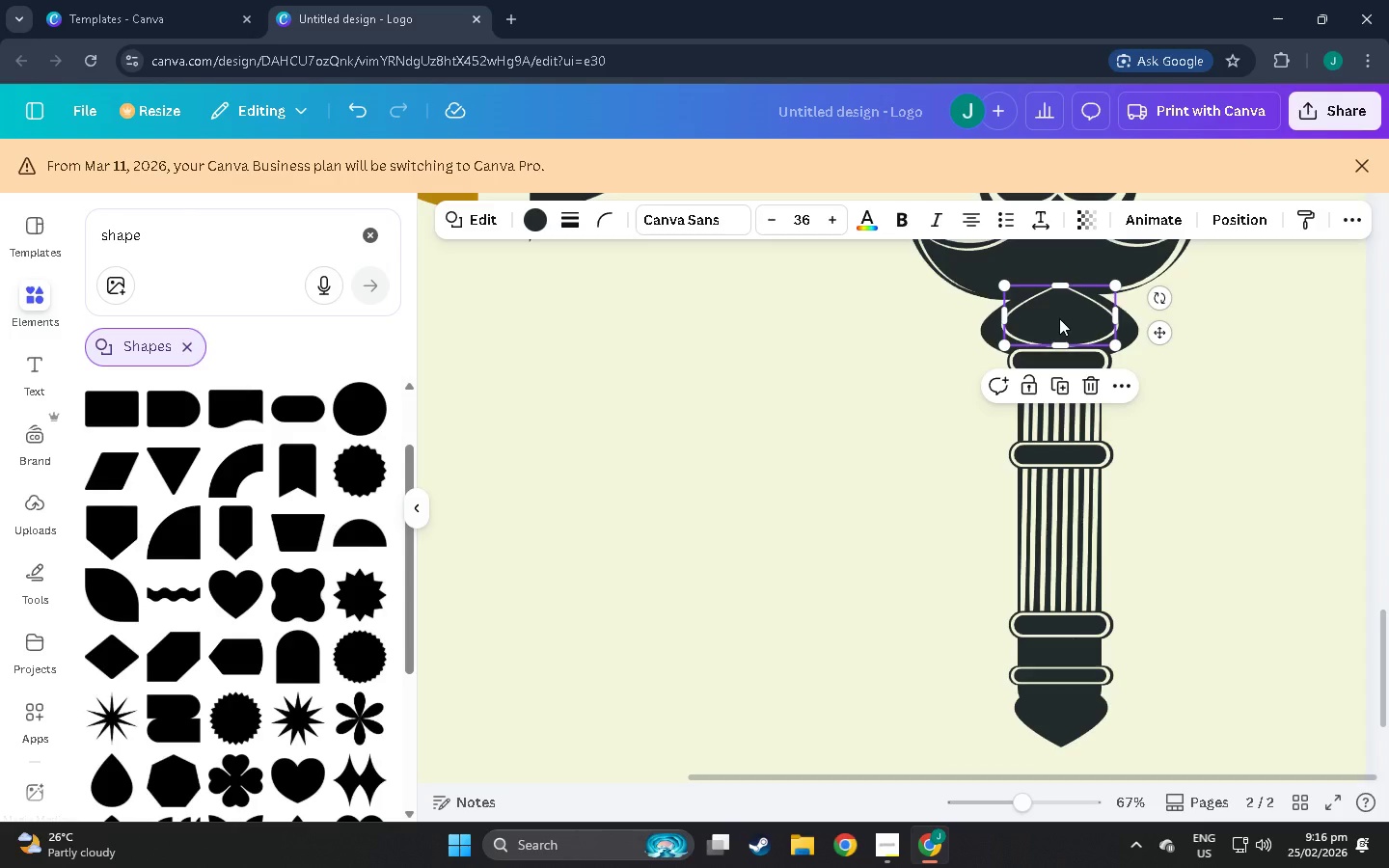 
left_click([1125, 389])
 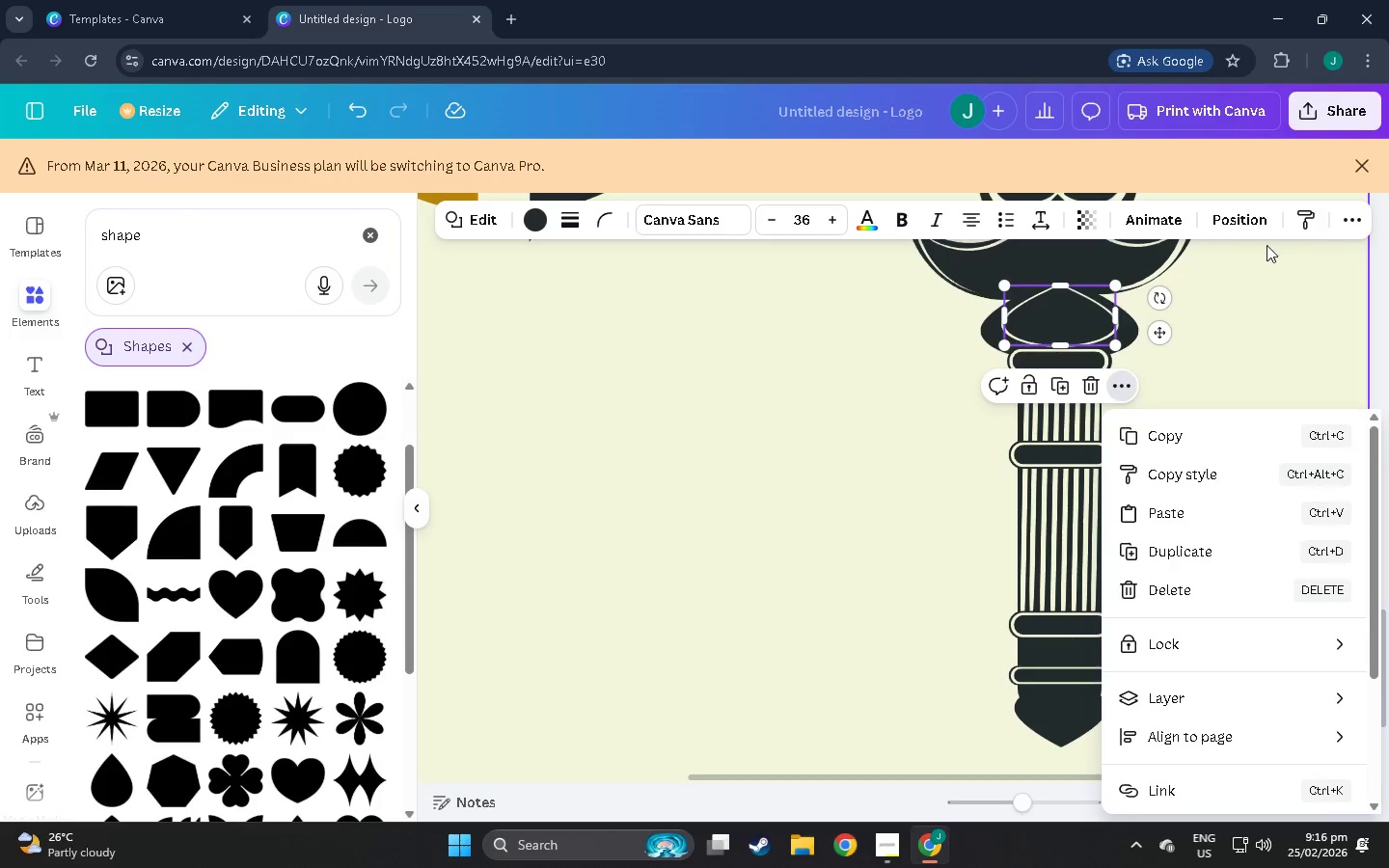 
left_click([1246, 219])
 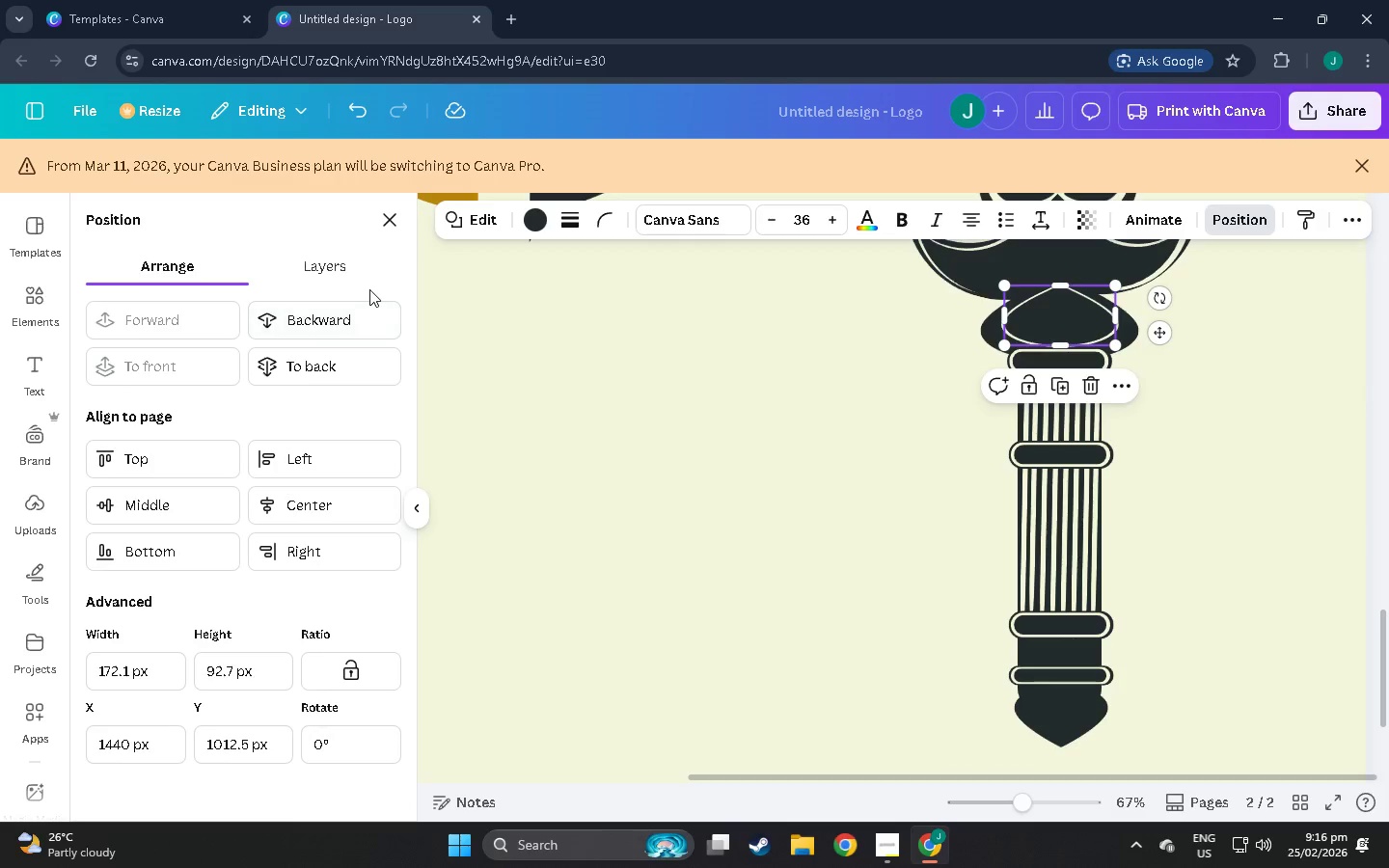 
left_click([283, 248])
 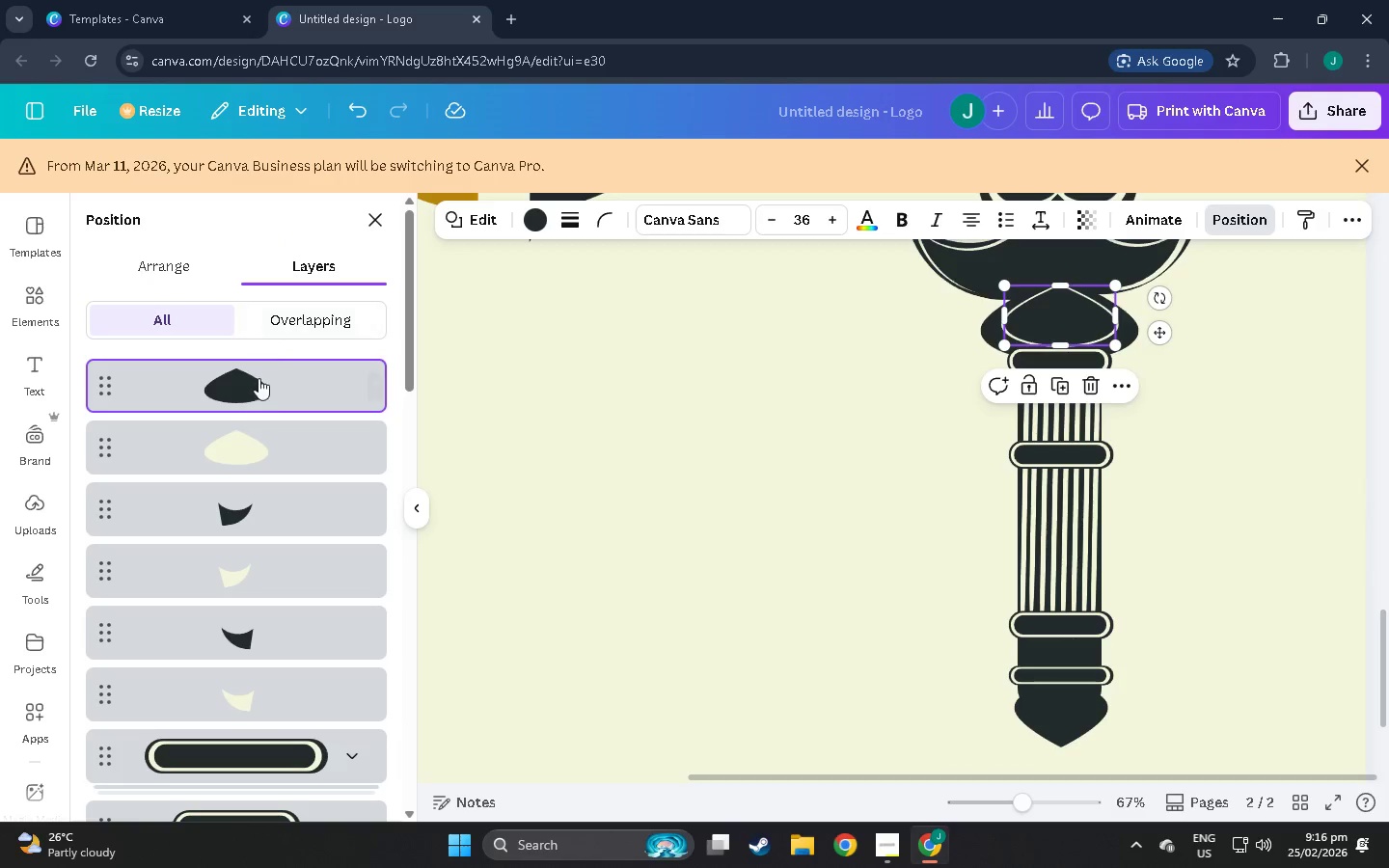 
left_click([281, 434])
 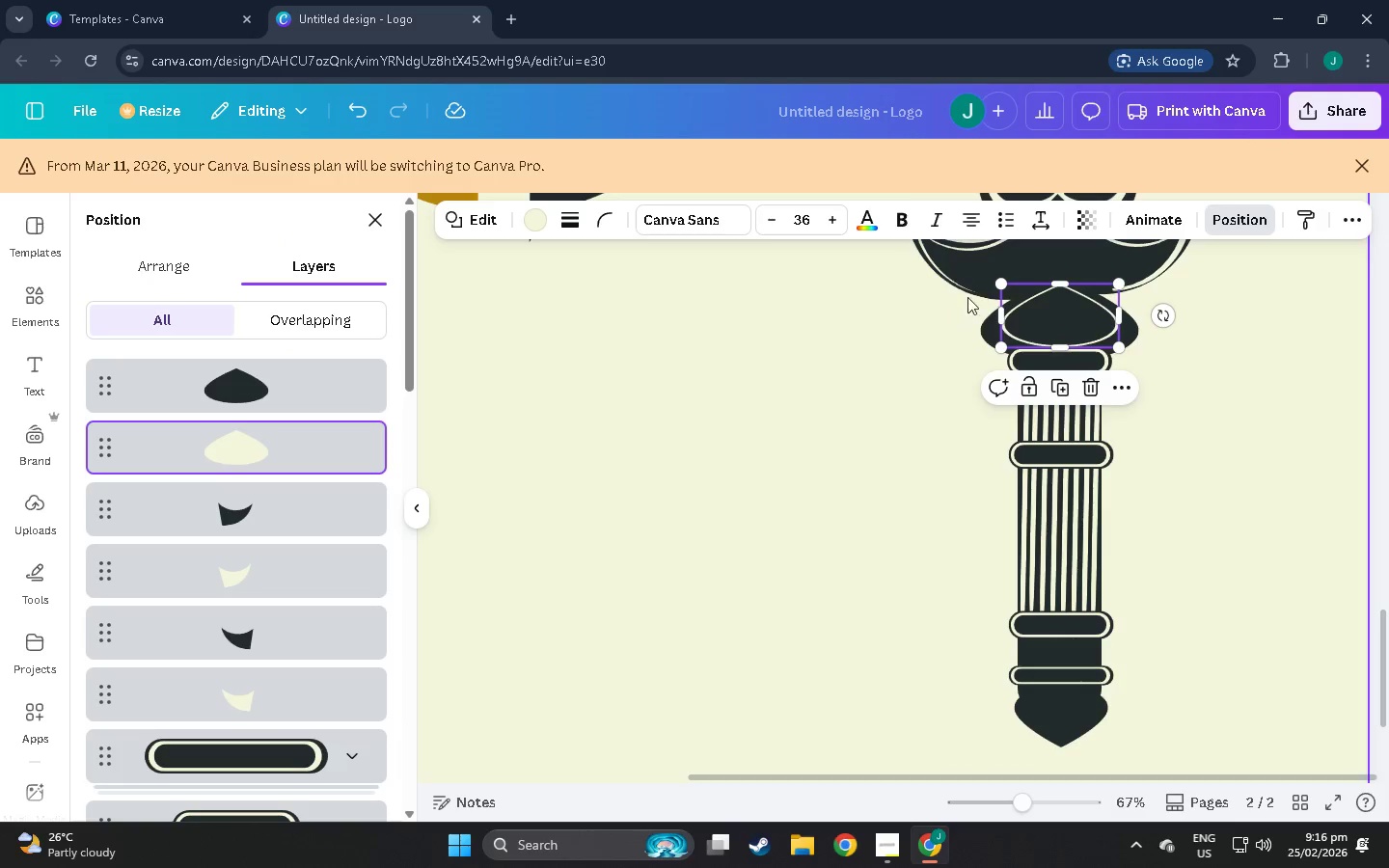 
left_click_drag(start_coordinate=[1001, 285], to_coordinate=[982, 280])
 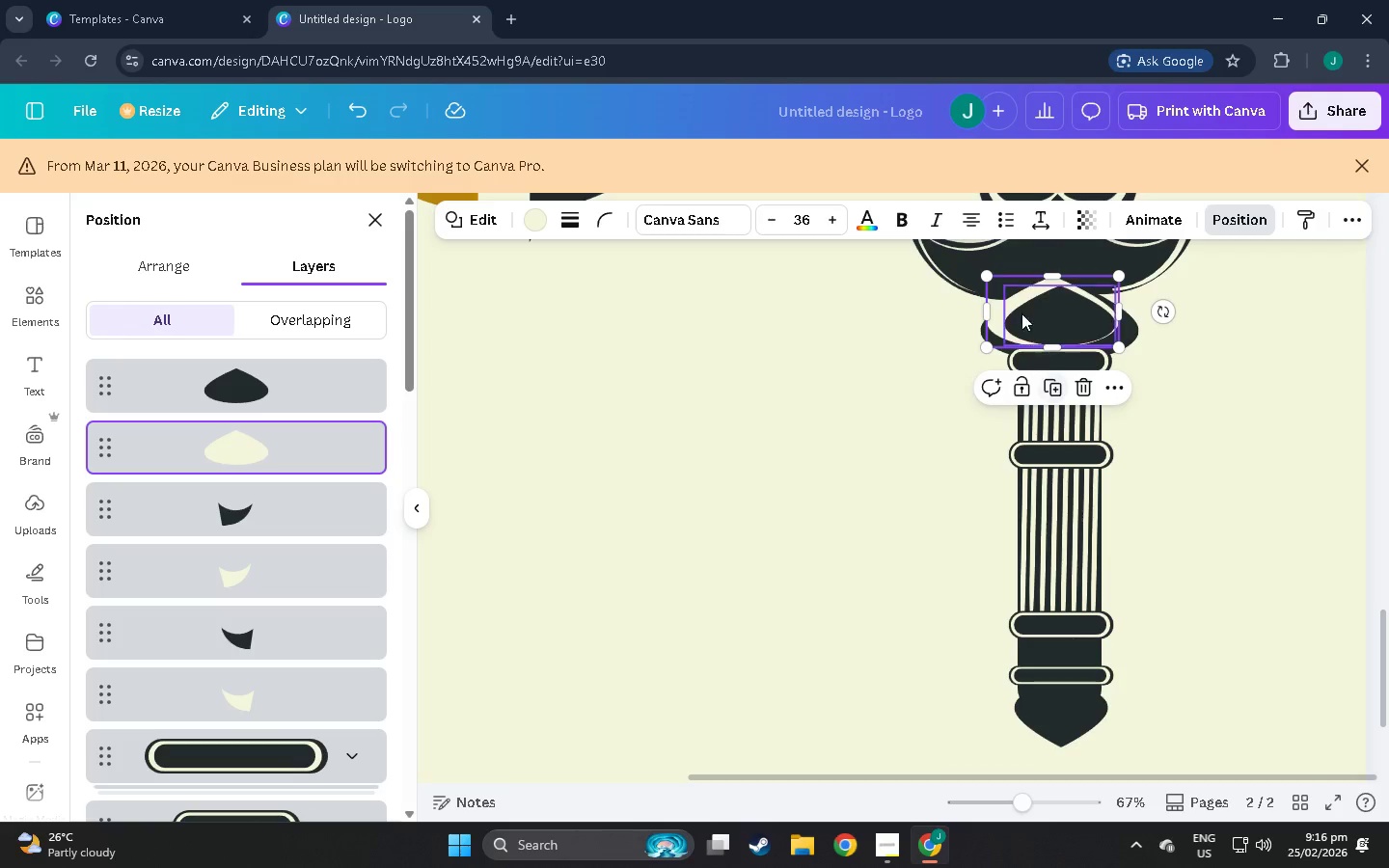 
left_click_drag(start_coordinate=[1006, 315], to_coordinate=[751, 403])
 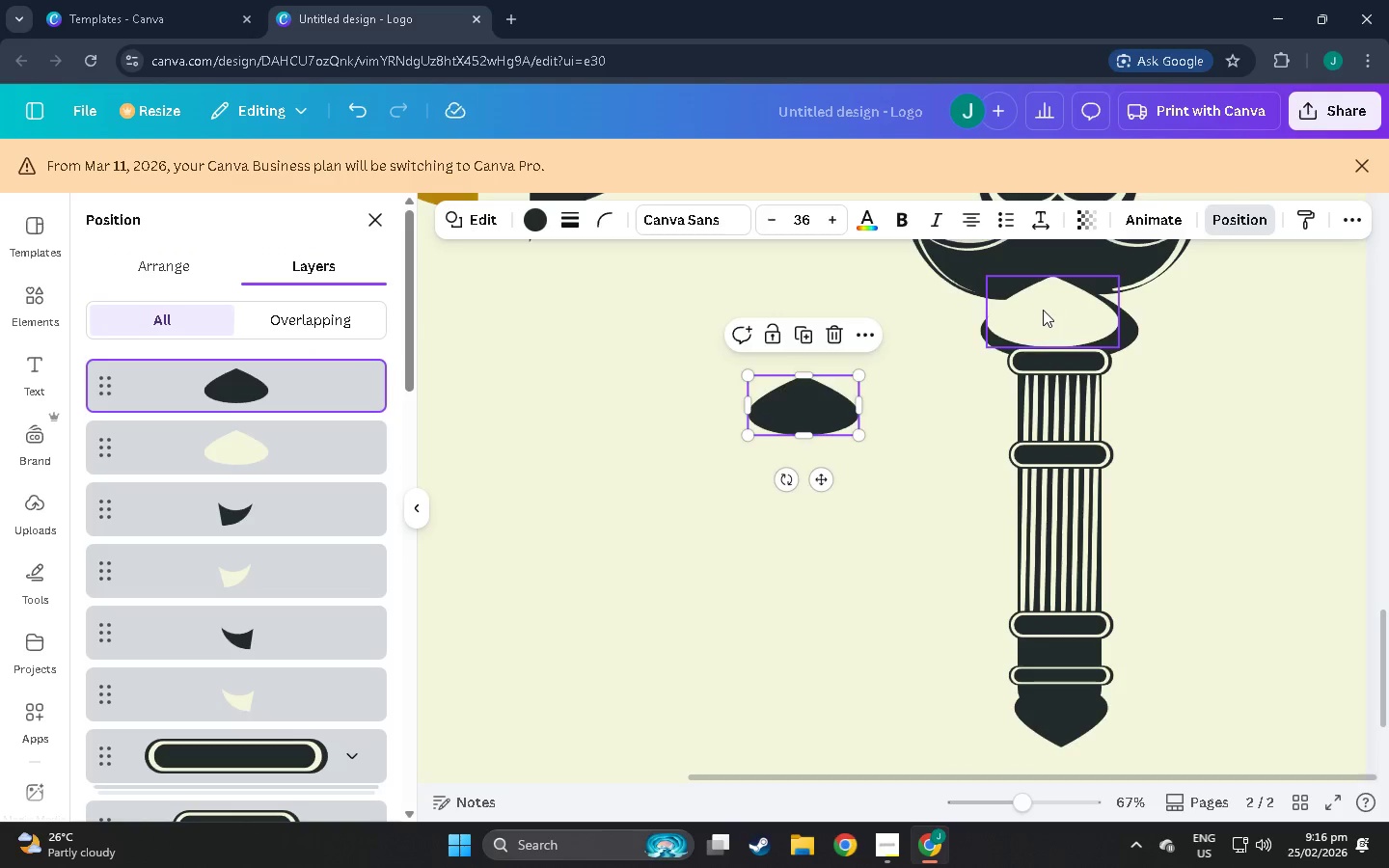 
left_click_drag(start_coordinate=[1043, 310], to_coordinate=[1051, 319])
 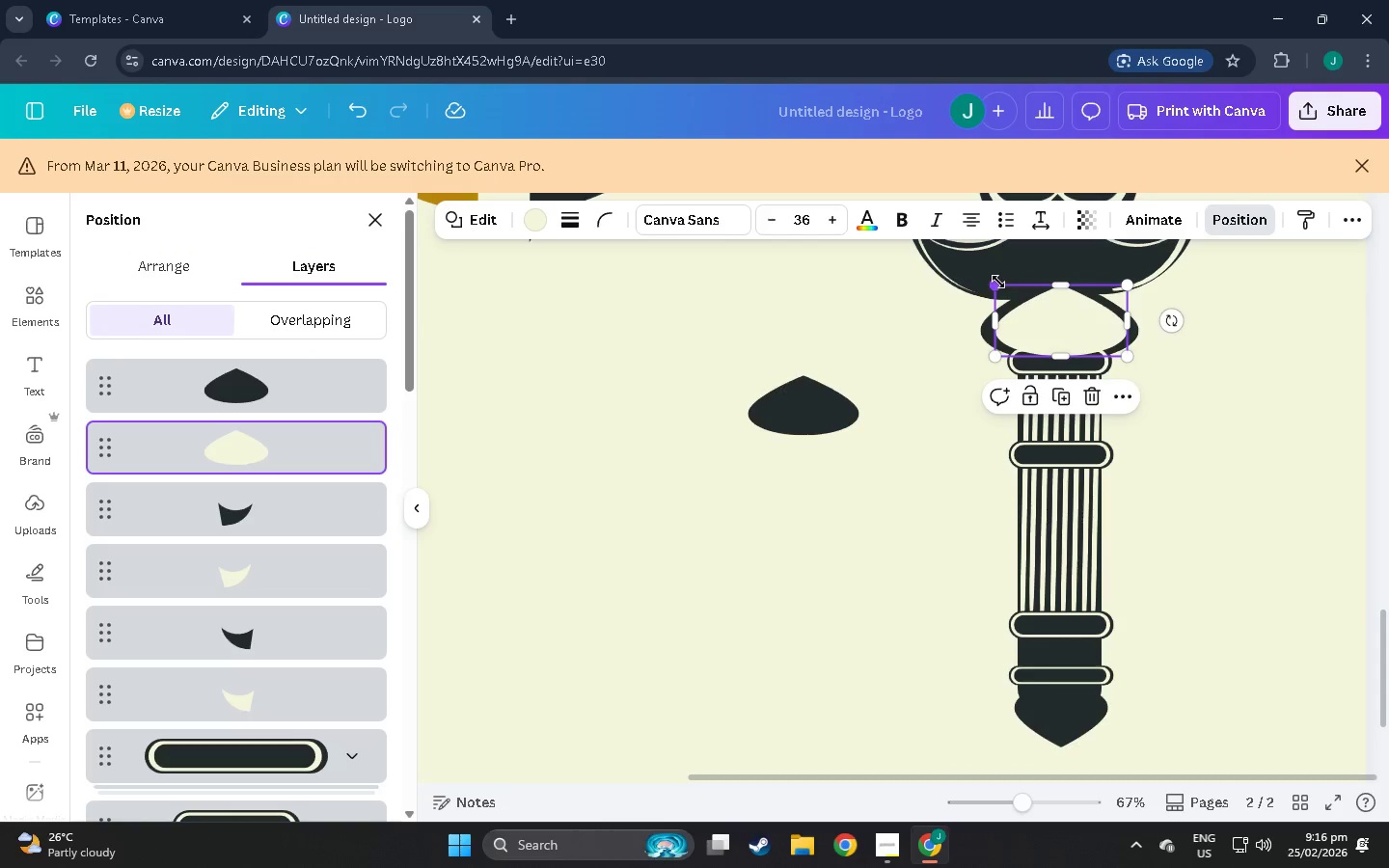 
left_click_drag(start_coordinate=[998, 282], to_coordinate=[993, 279])
 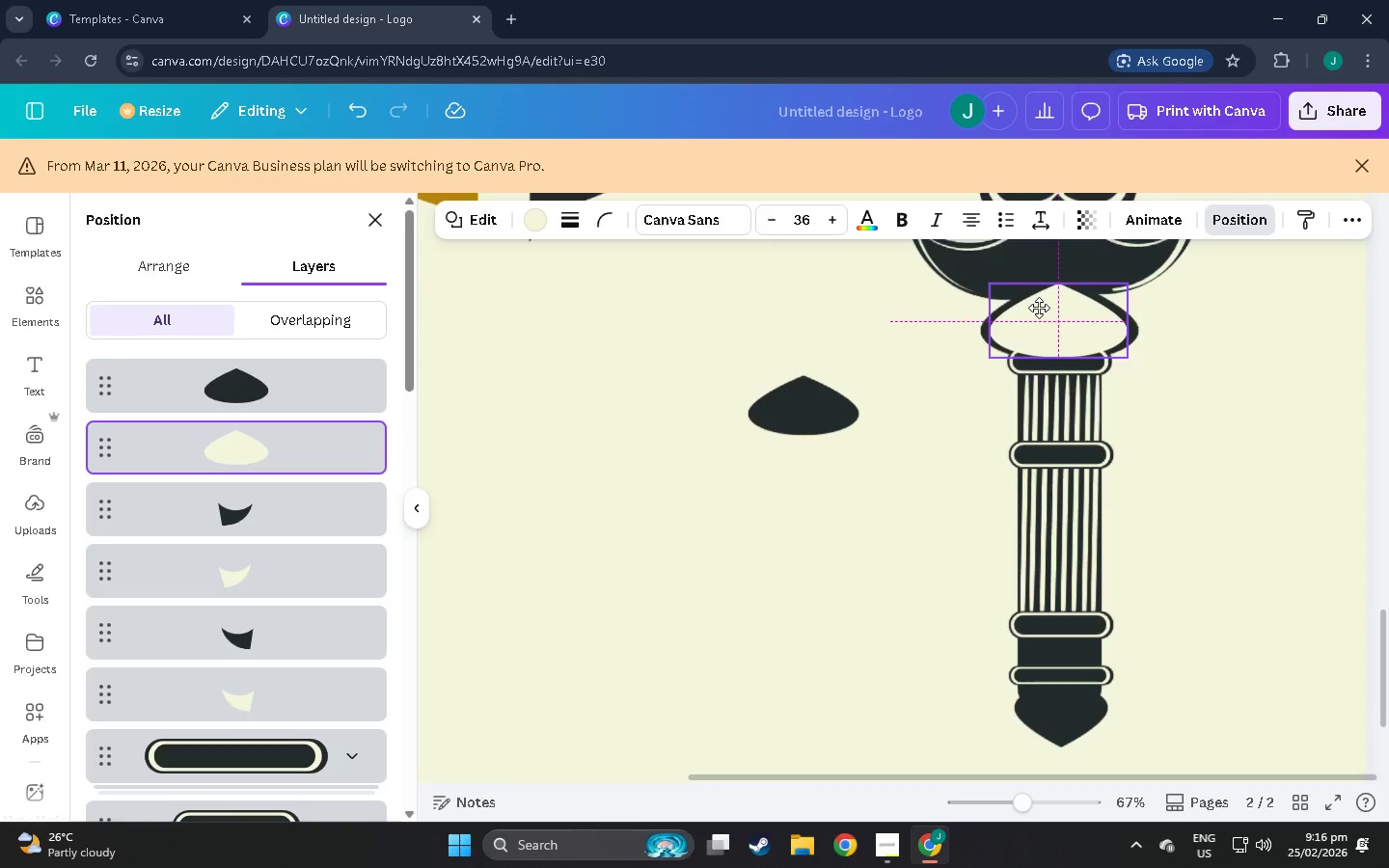 
key(Control+BracketLeft)
 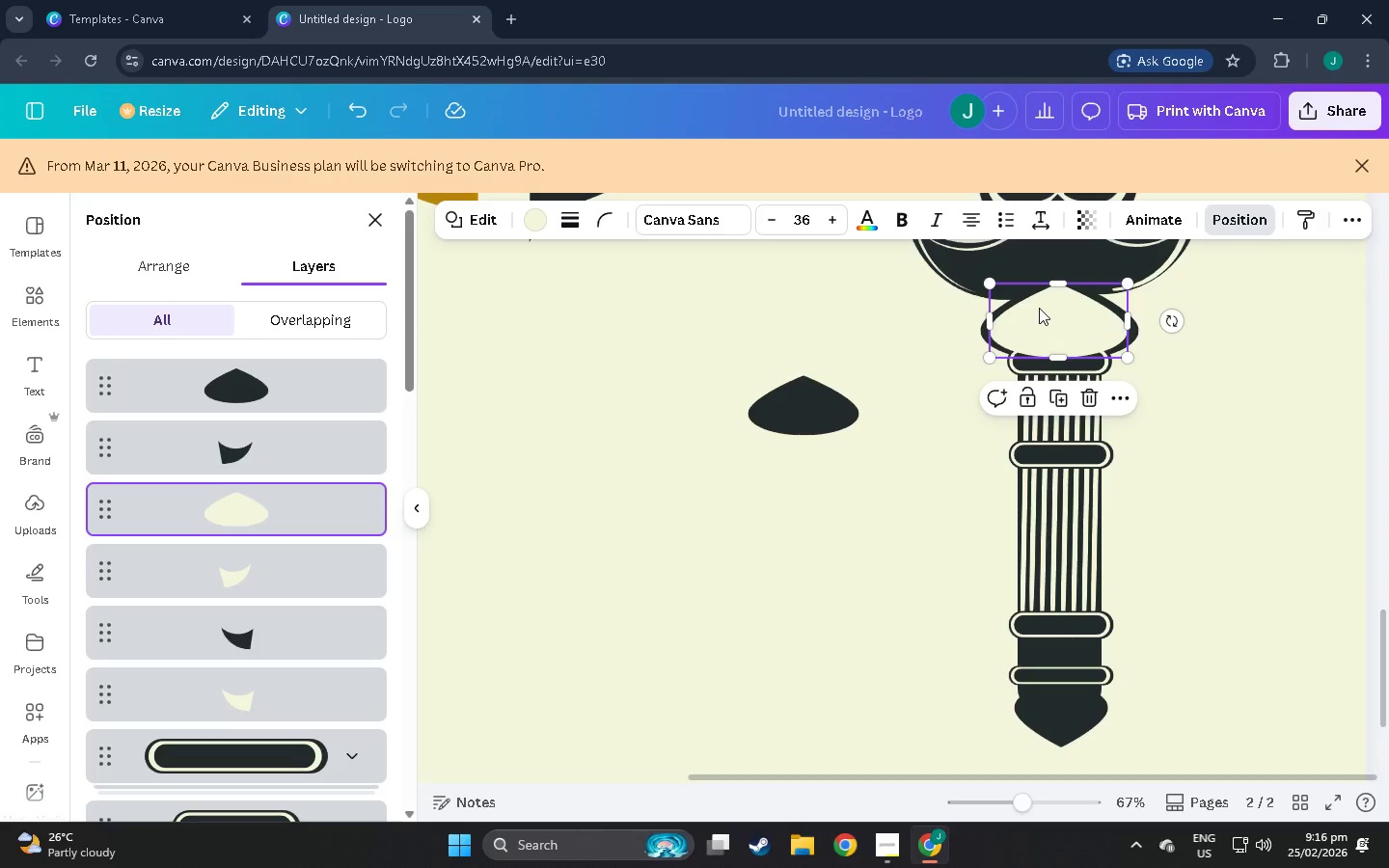 
key(Control+BracketLeft)
 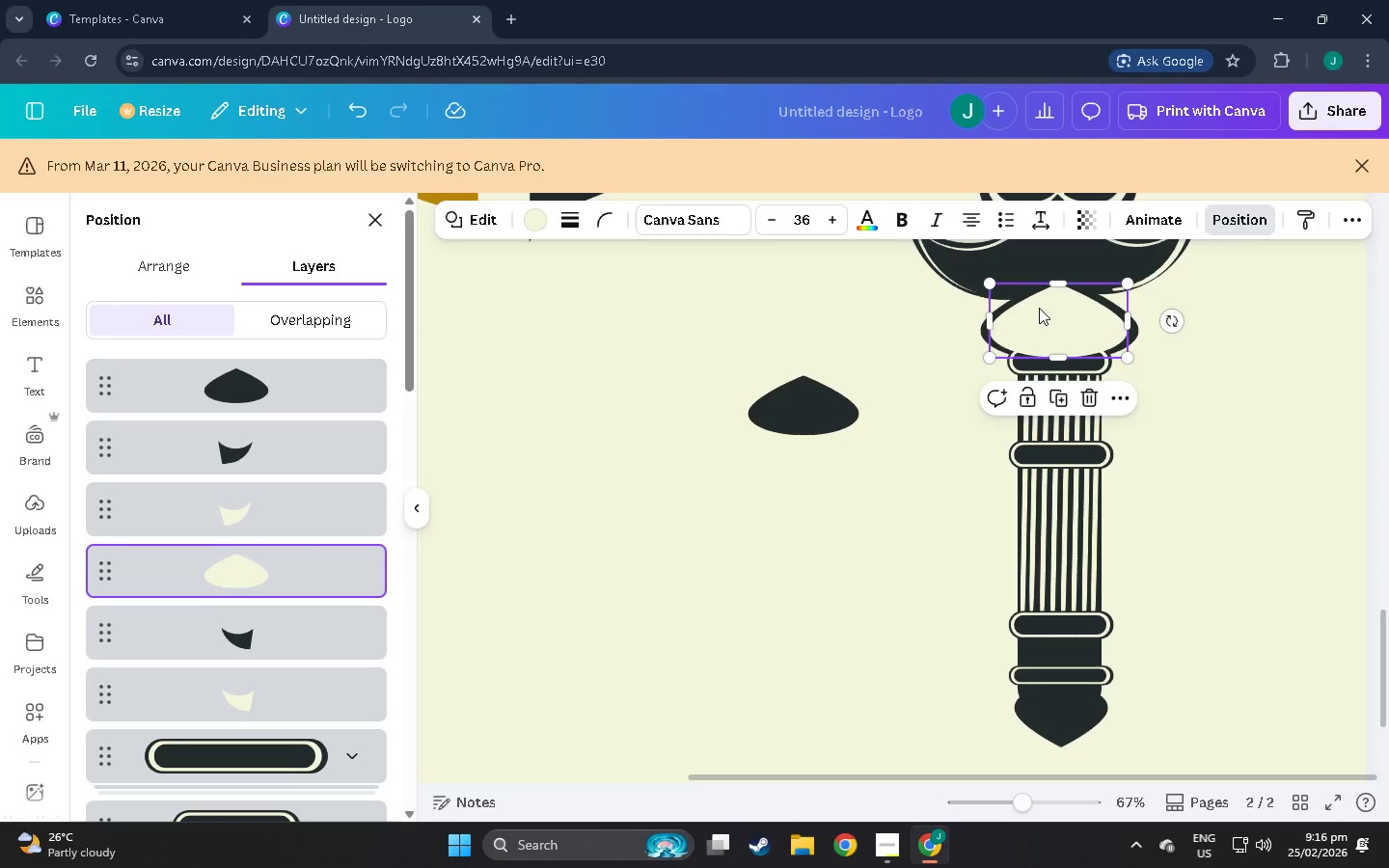 
key(Control+BracketLeft)
 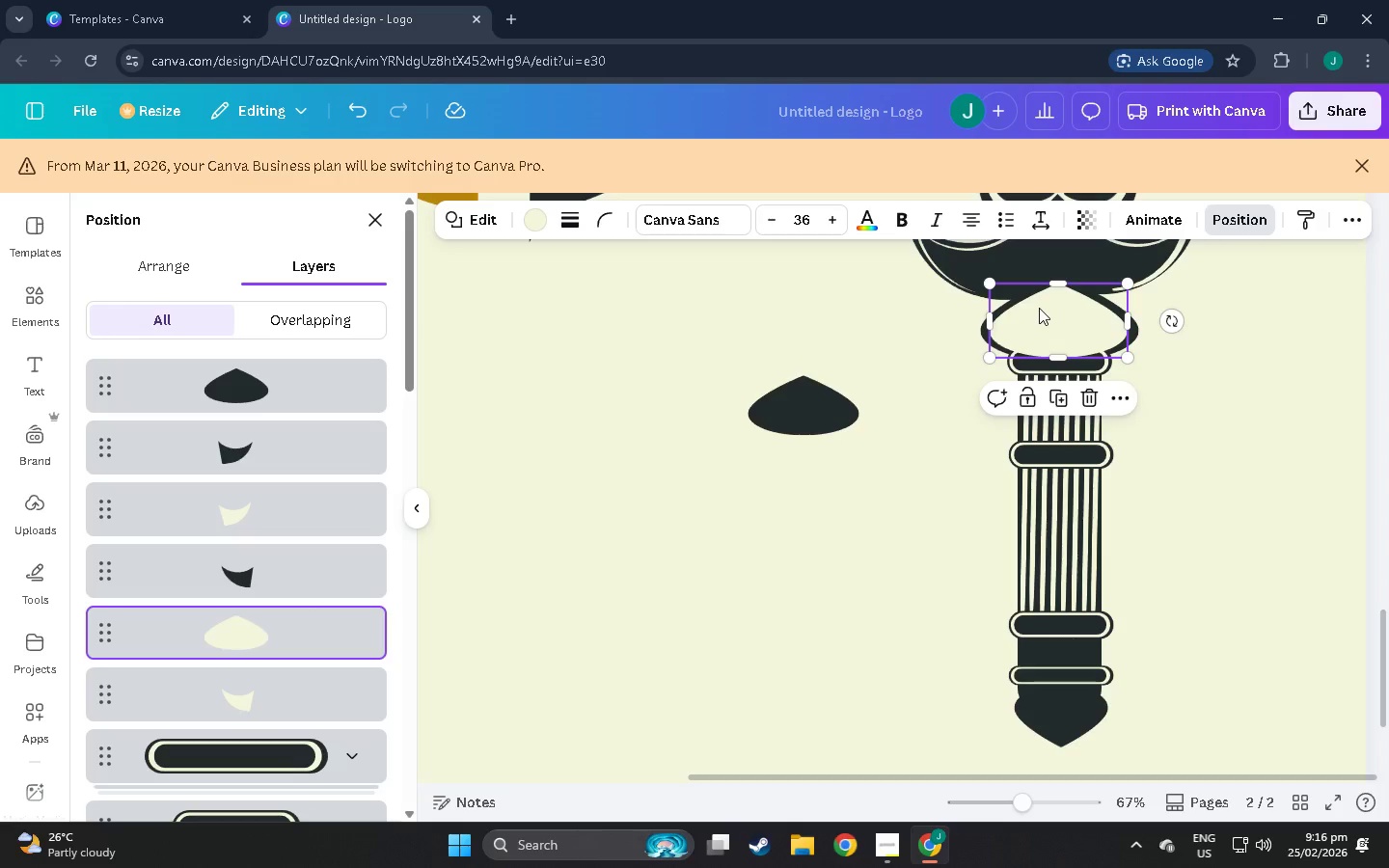 
key(Control+BracketLeft)
 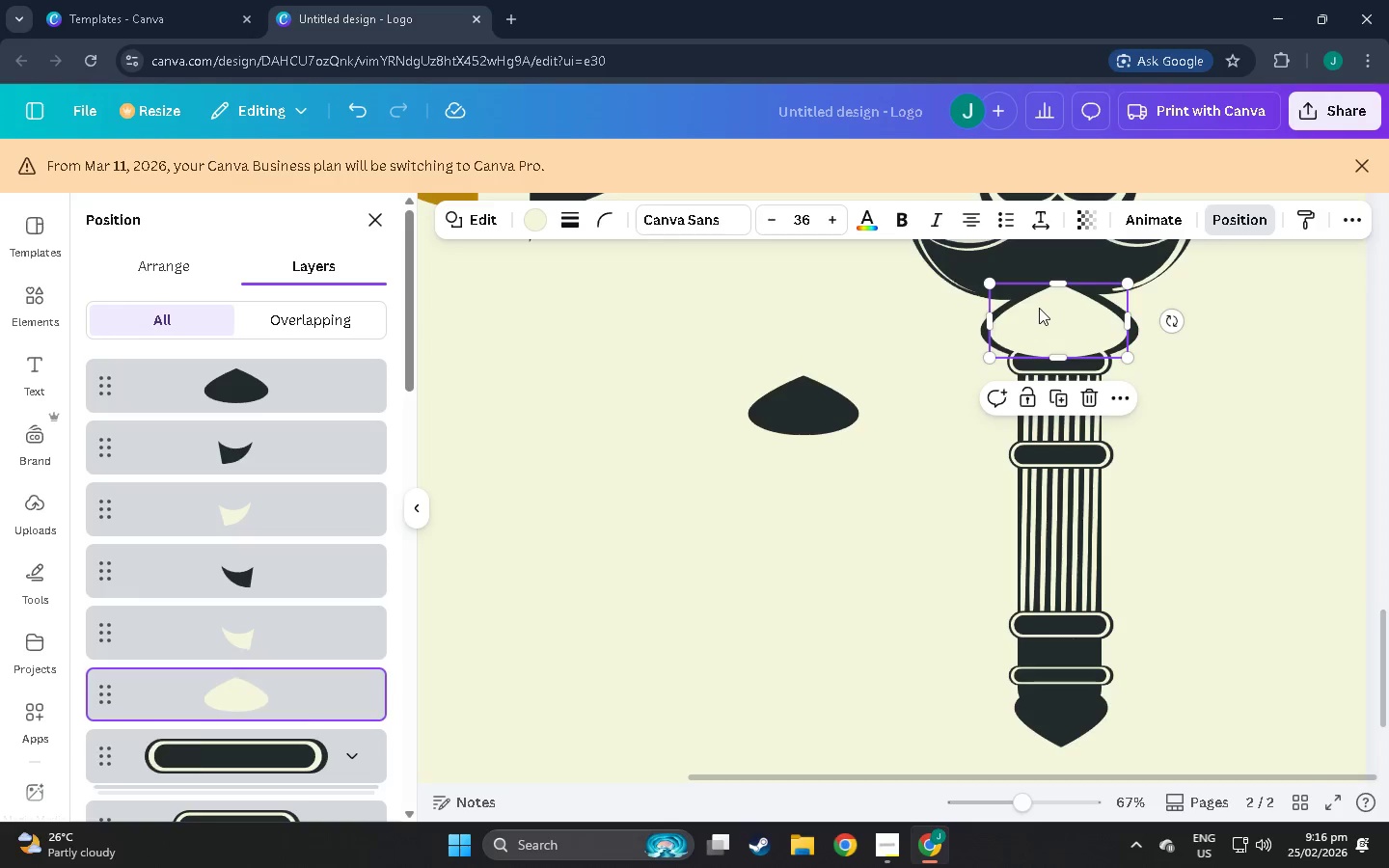 
key(Control+BracketLeft)
 